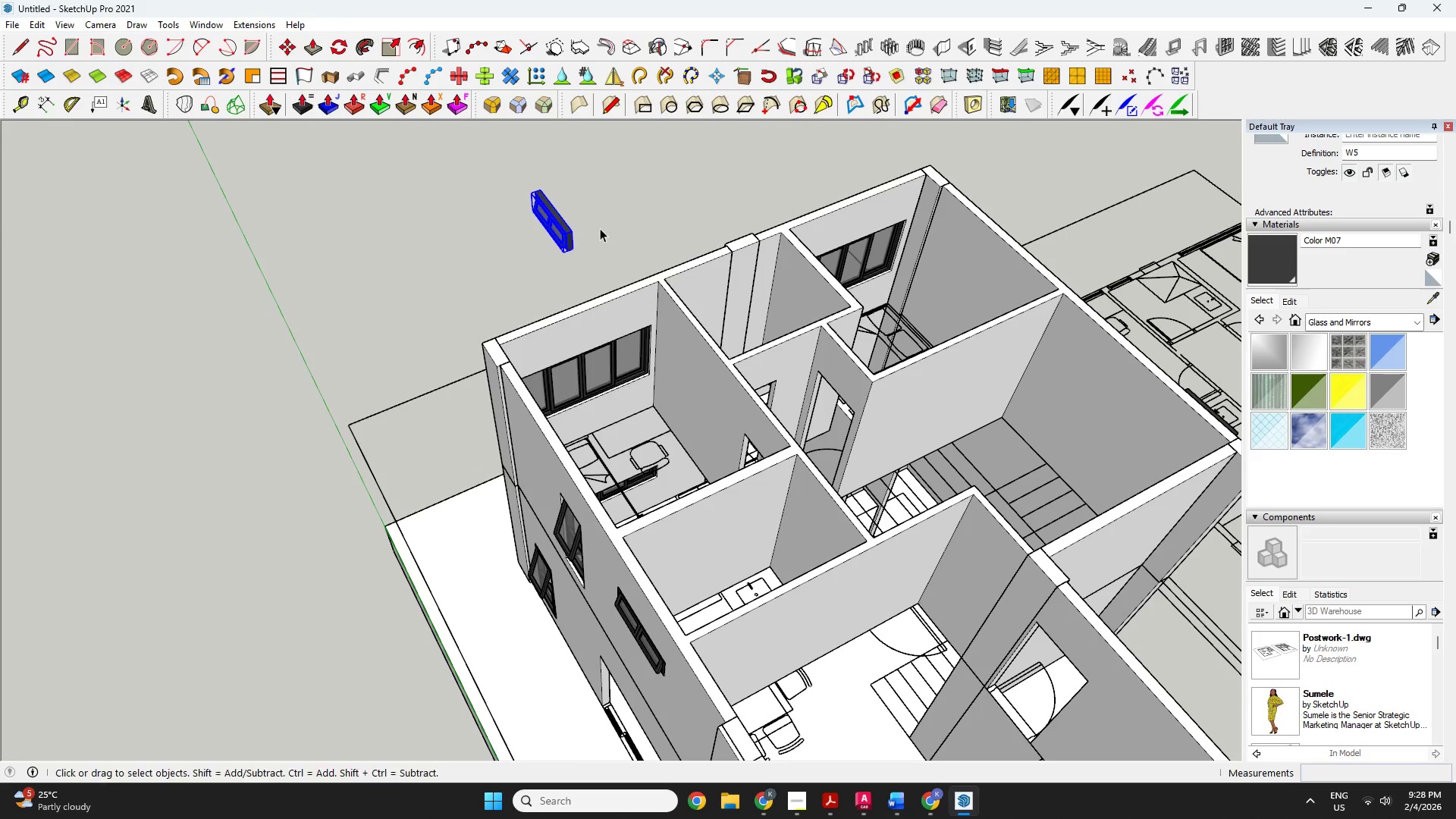 
double_click([618, 214])
 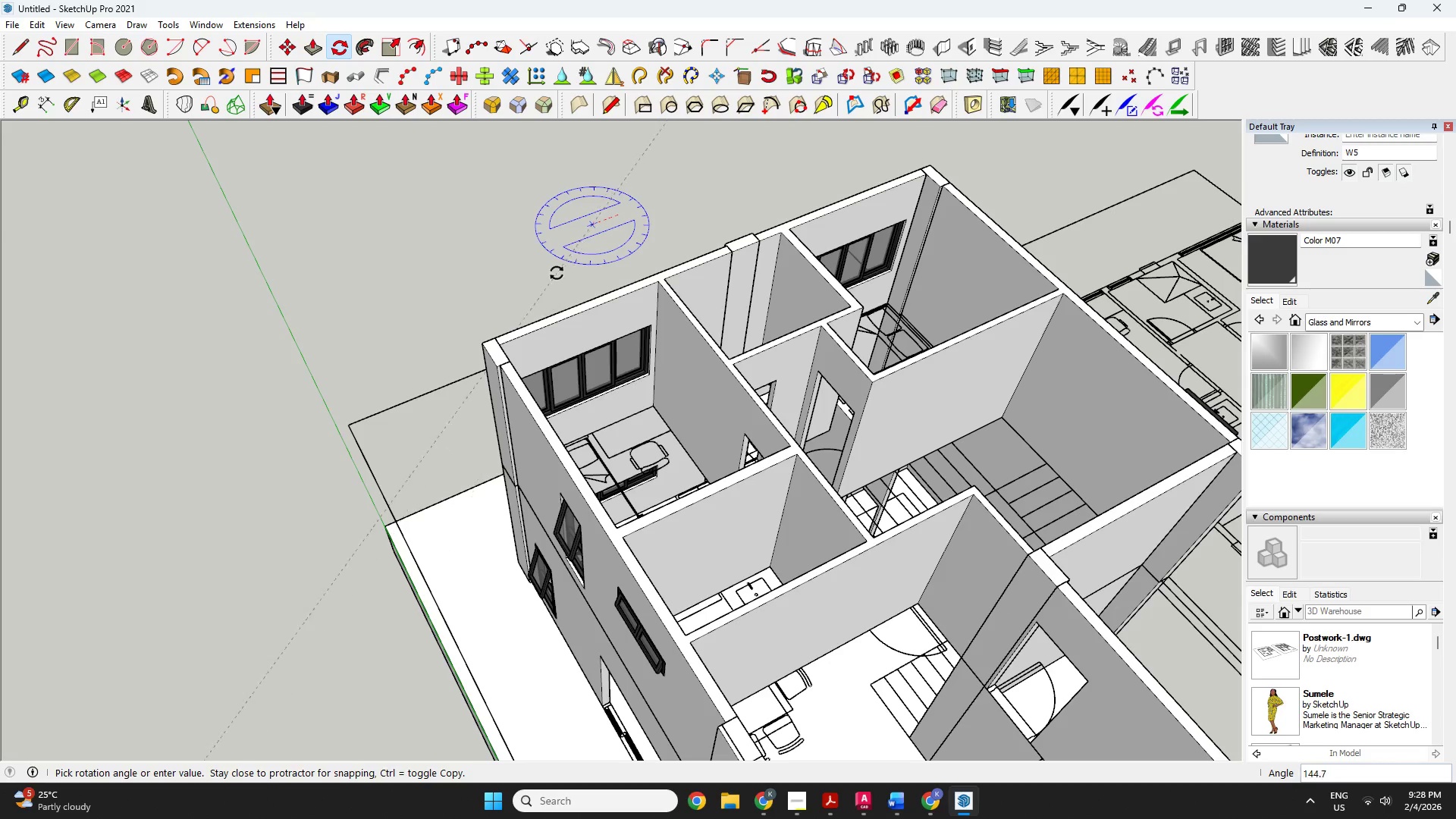 
key(Escape)
 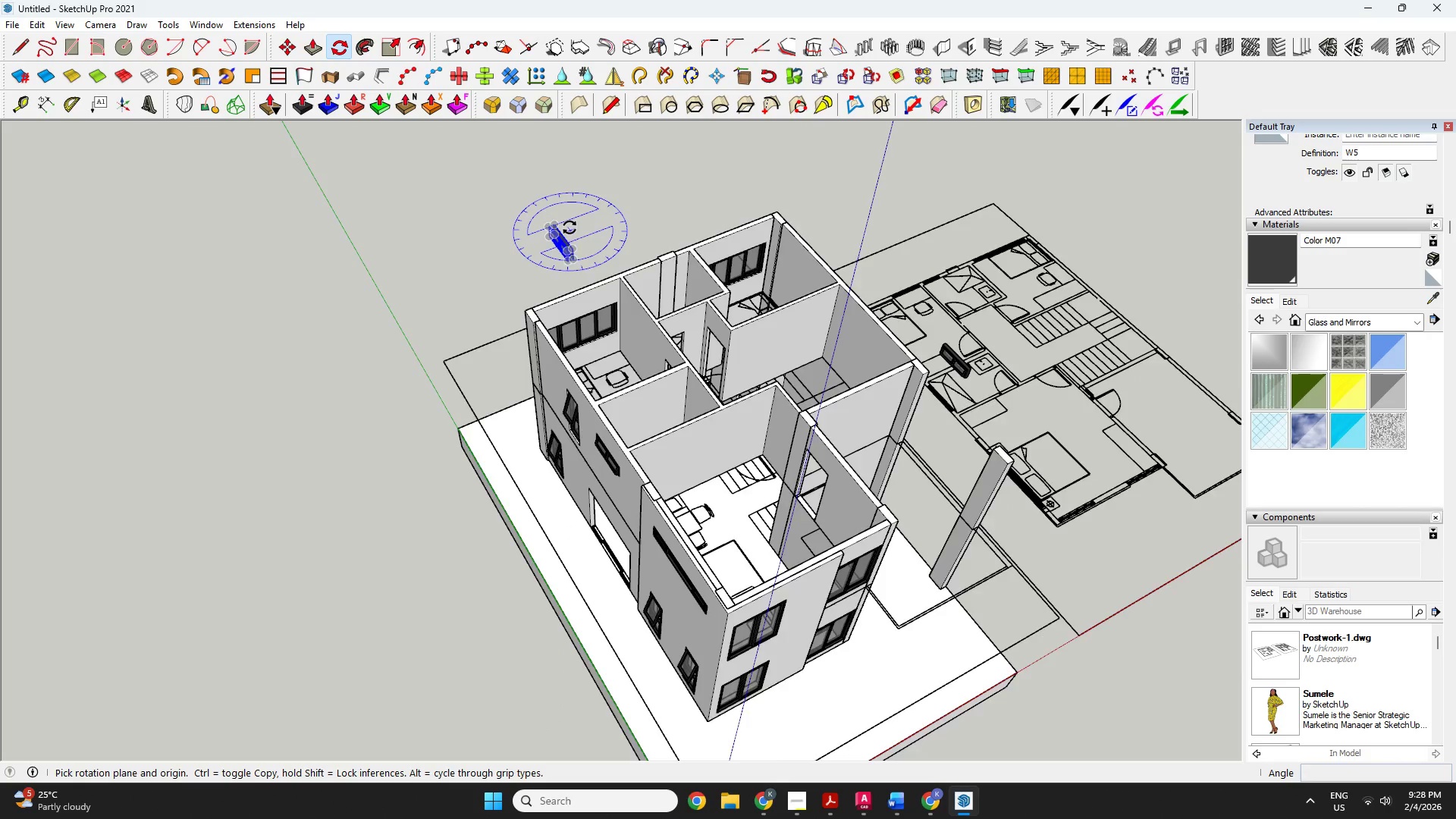 
scroll: coordinate [580, 274], scroll_direction: down, amount: 6.0
 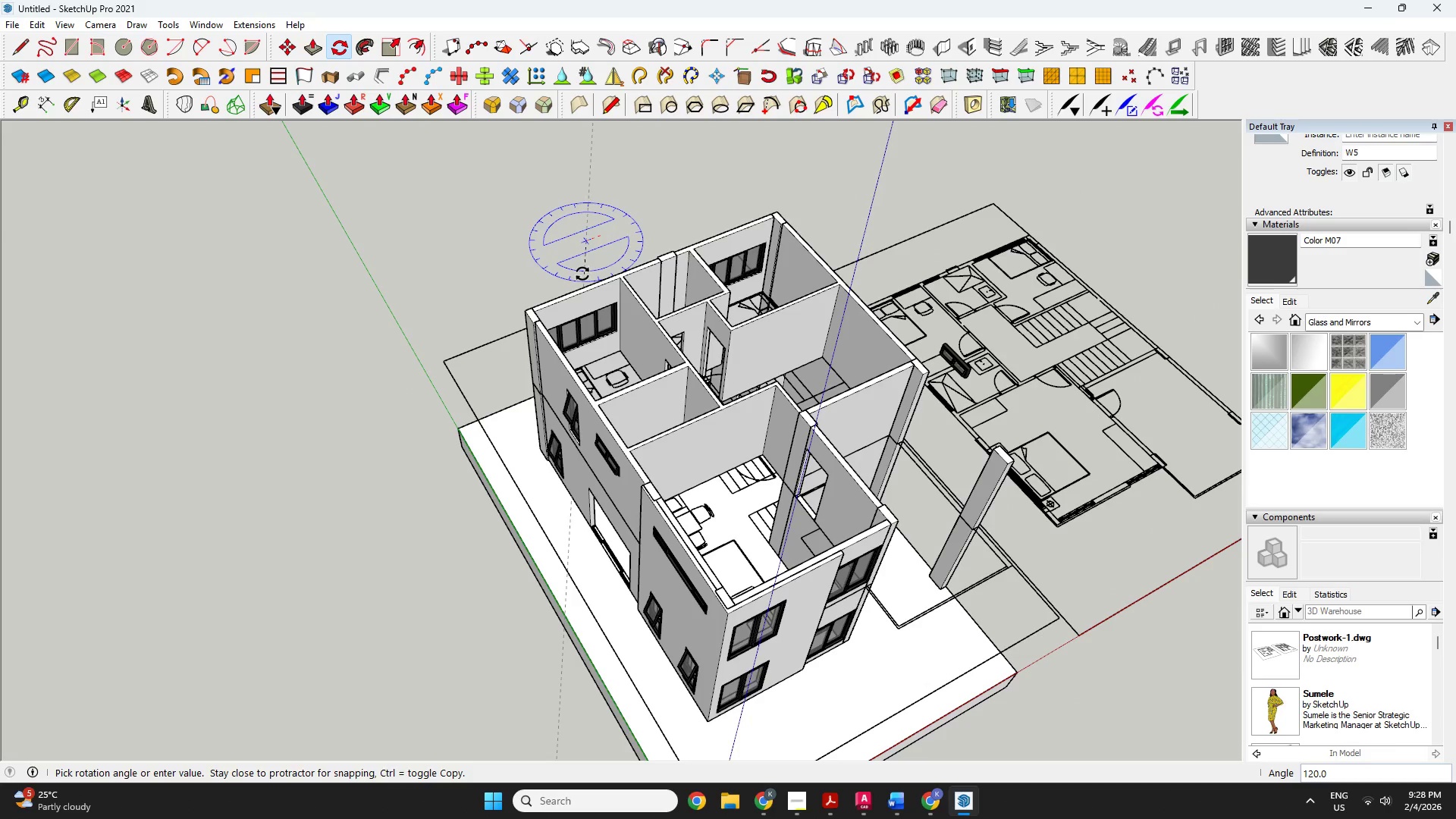 
scroll: coordinate [568, 232], scroll_direction: up, amount: 4.0
 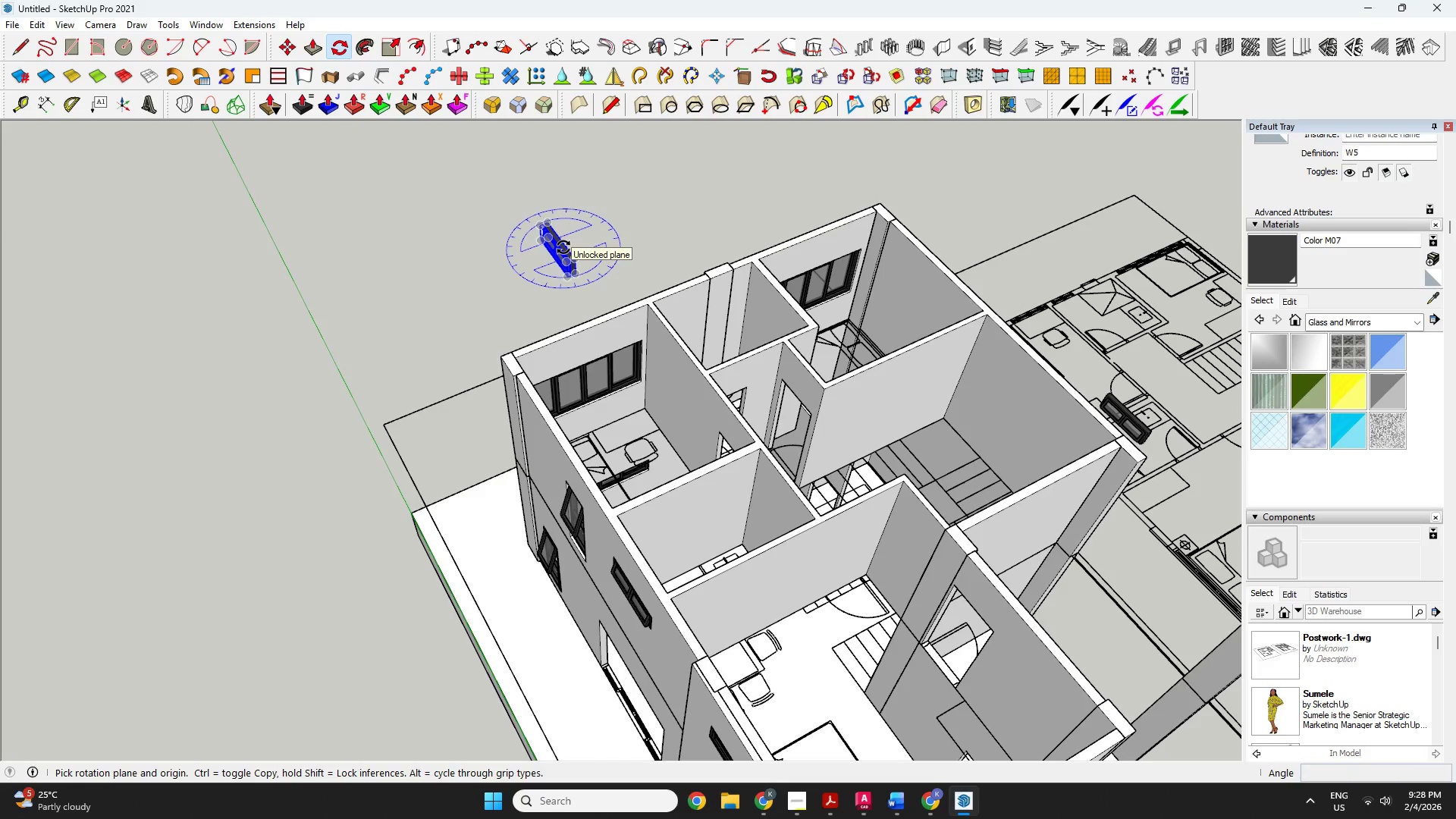 
left_click([563, 247])
 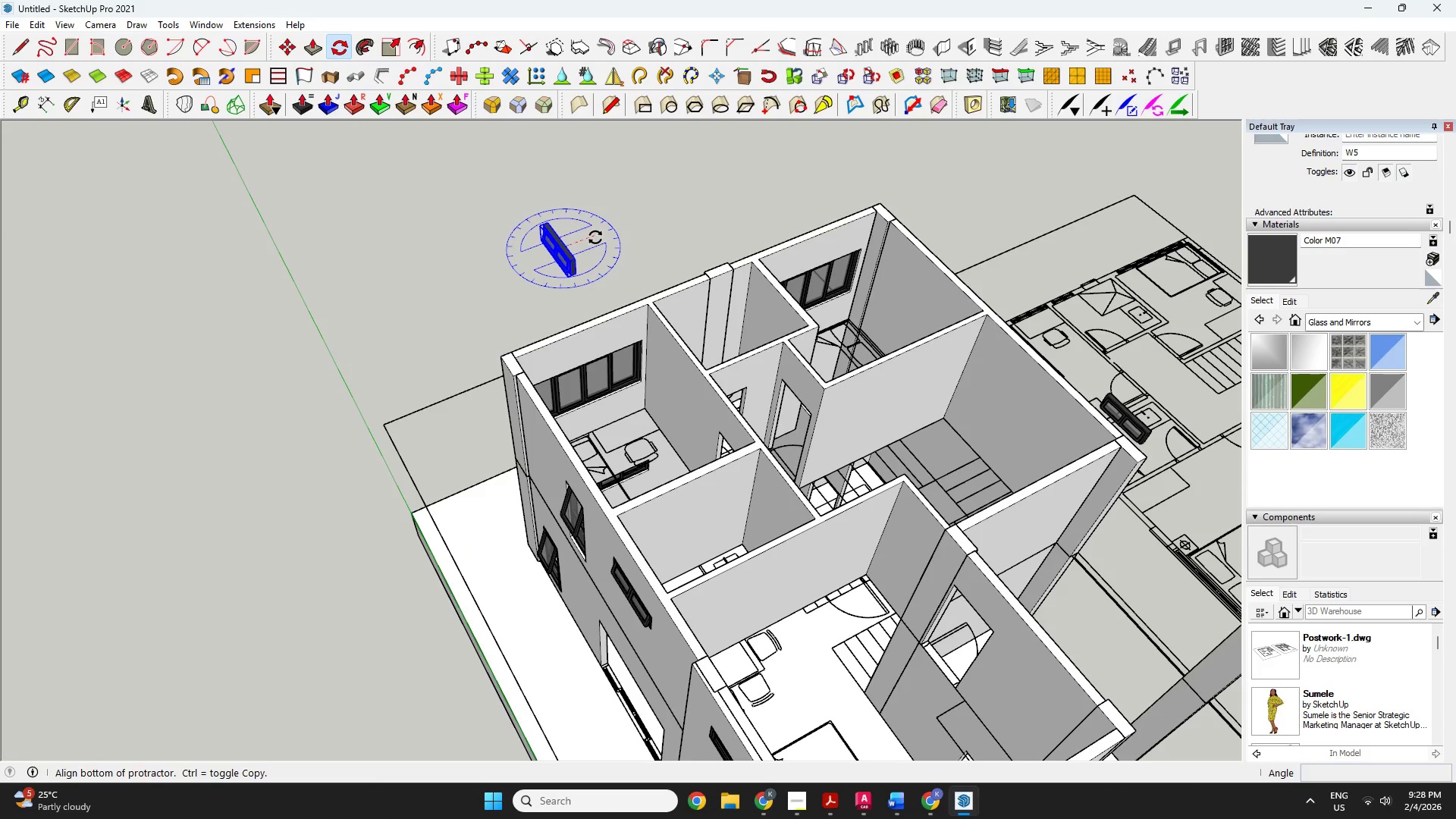 
double_click([595, 237])
 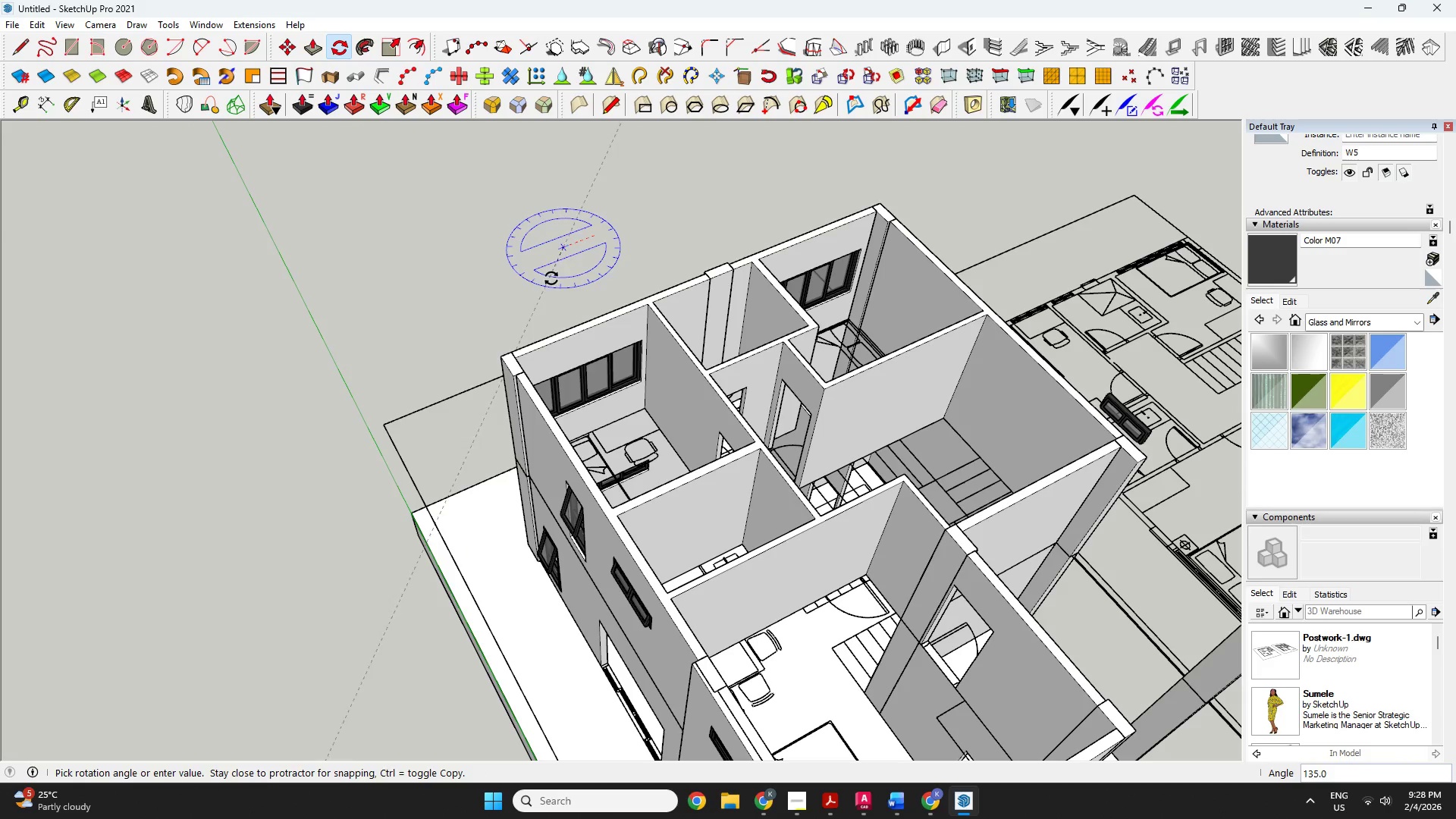 
key(Escape)
 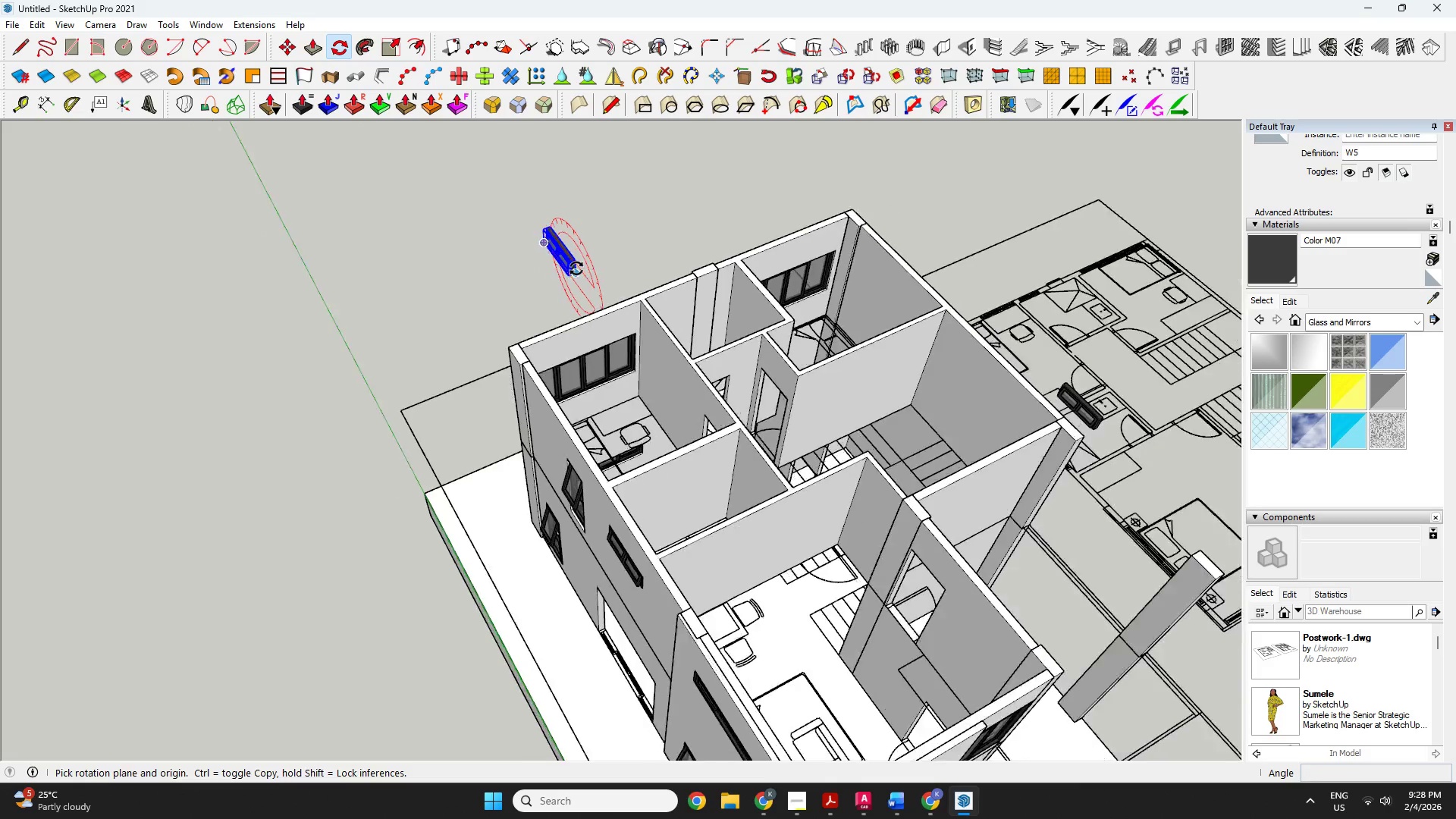 
scroll: coordinate [572, 265], scroll_direction: up, amount: 10.0
 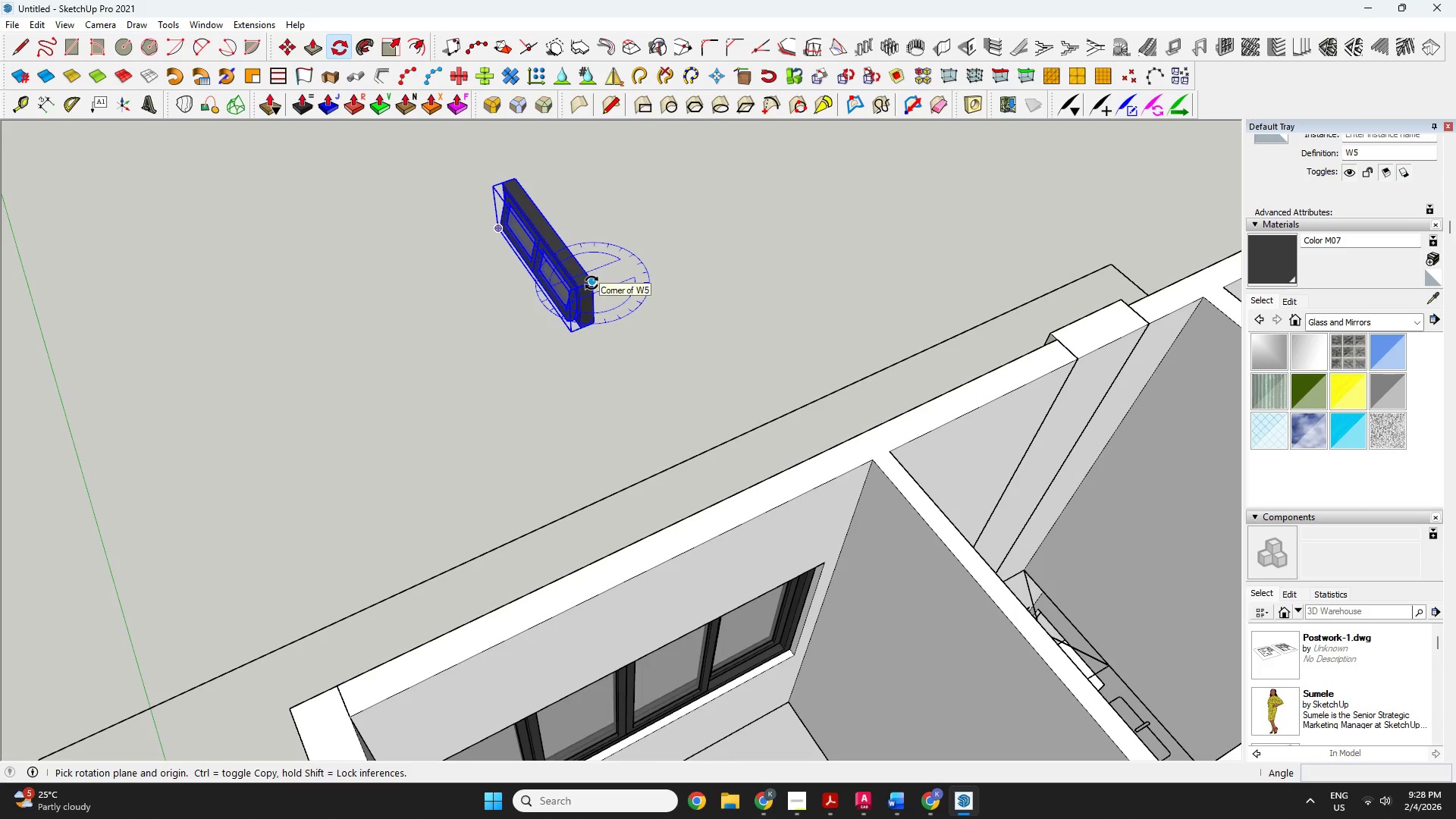 
left_click([592, 283])
 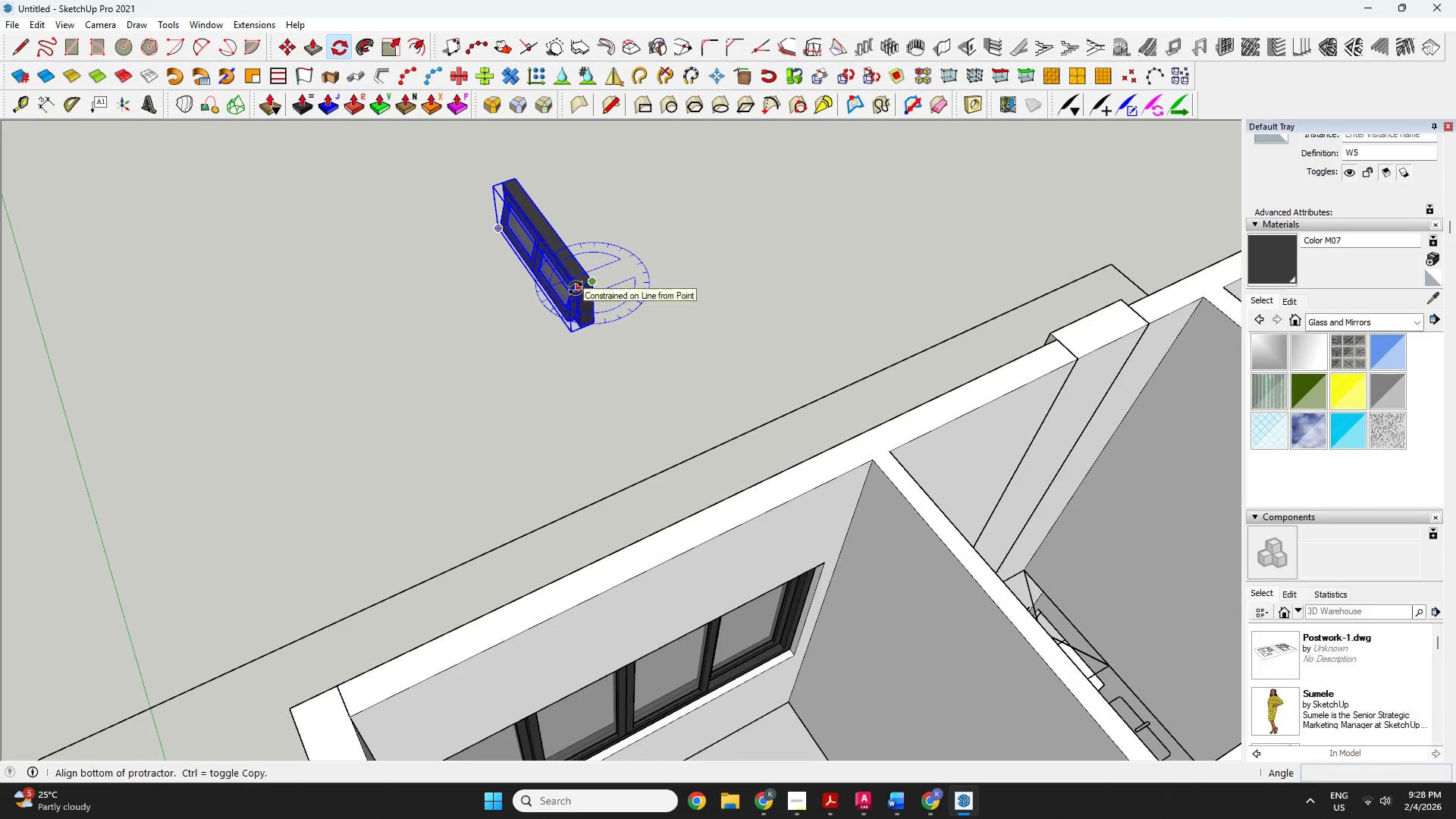 
left_click([576, 288])
 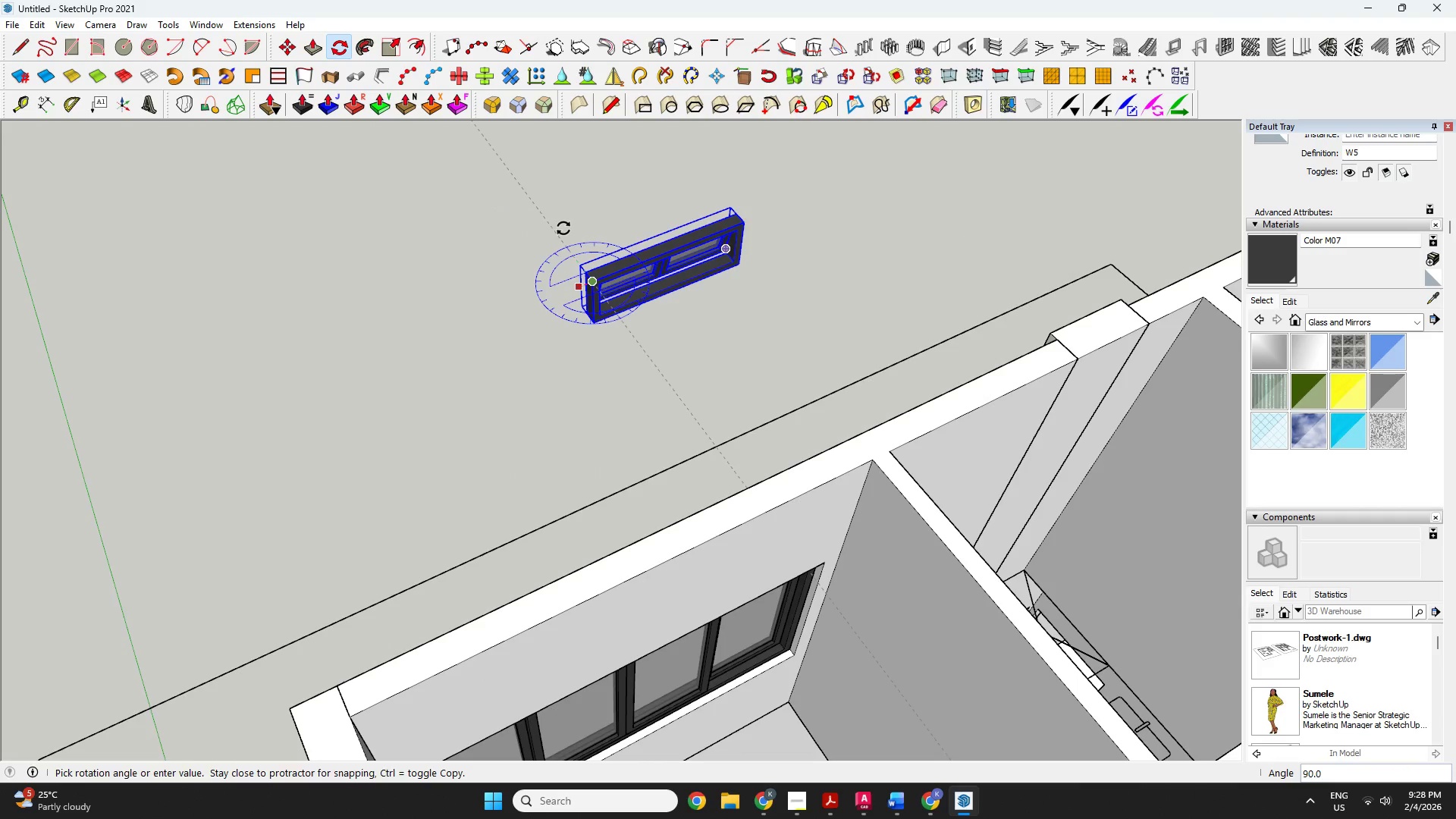 
left_click([563, 228])
 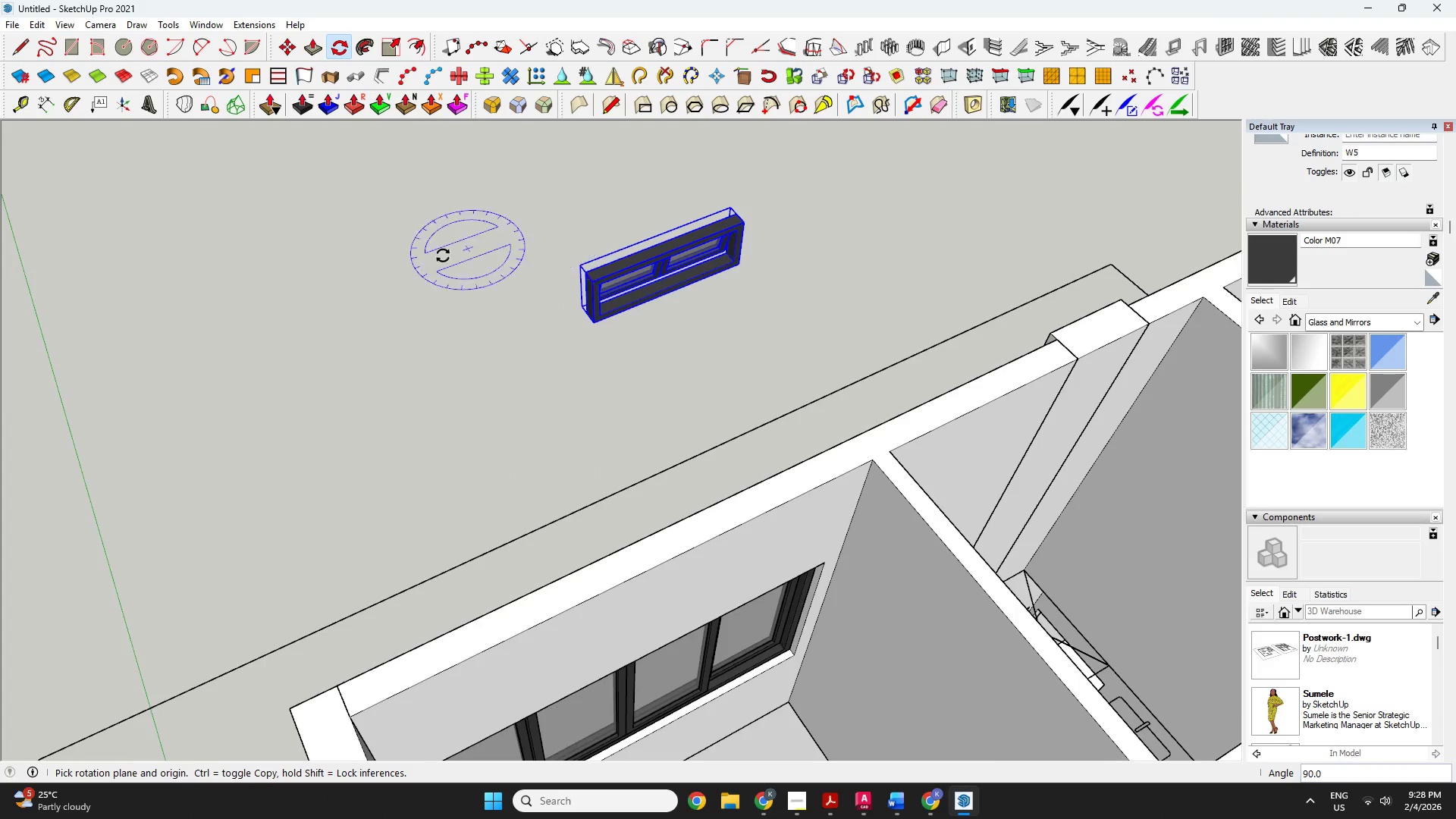 
scroll: coordinate [679, 515], scroll_direction: down, amount: 4.0
 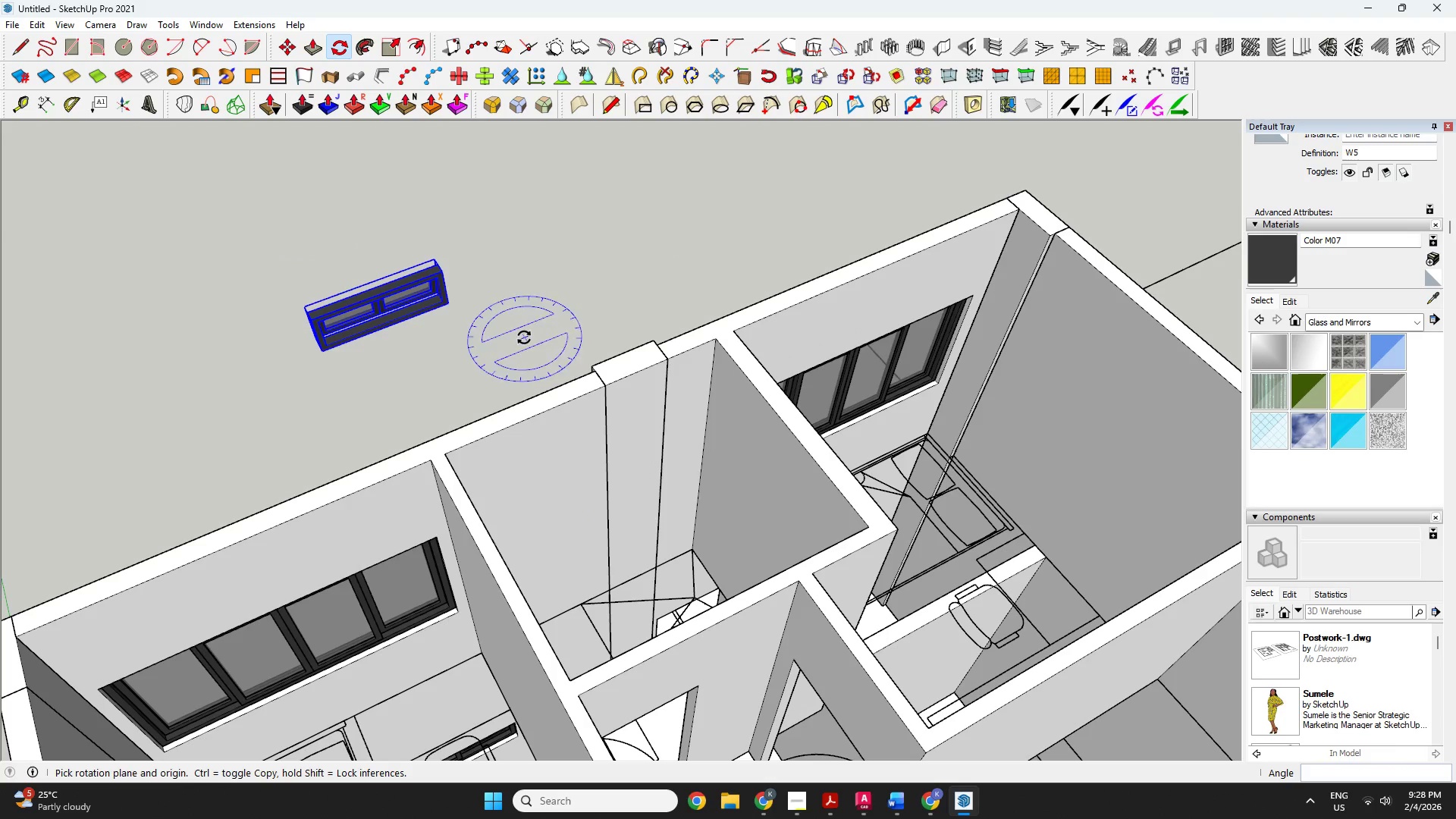 
key(M)
 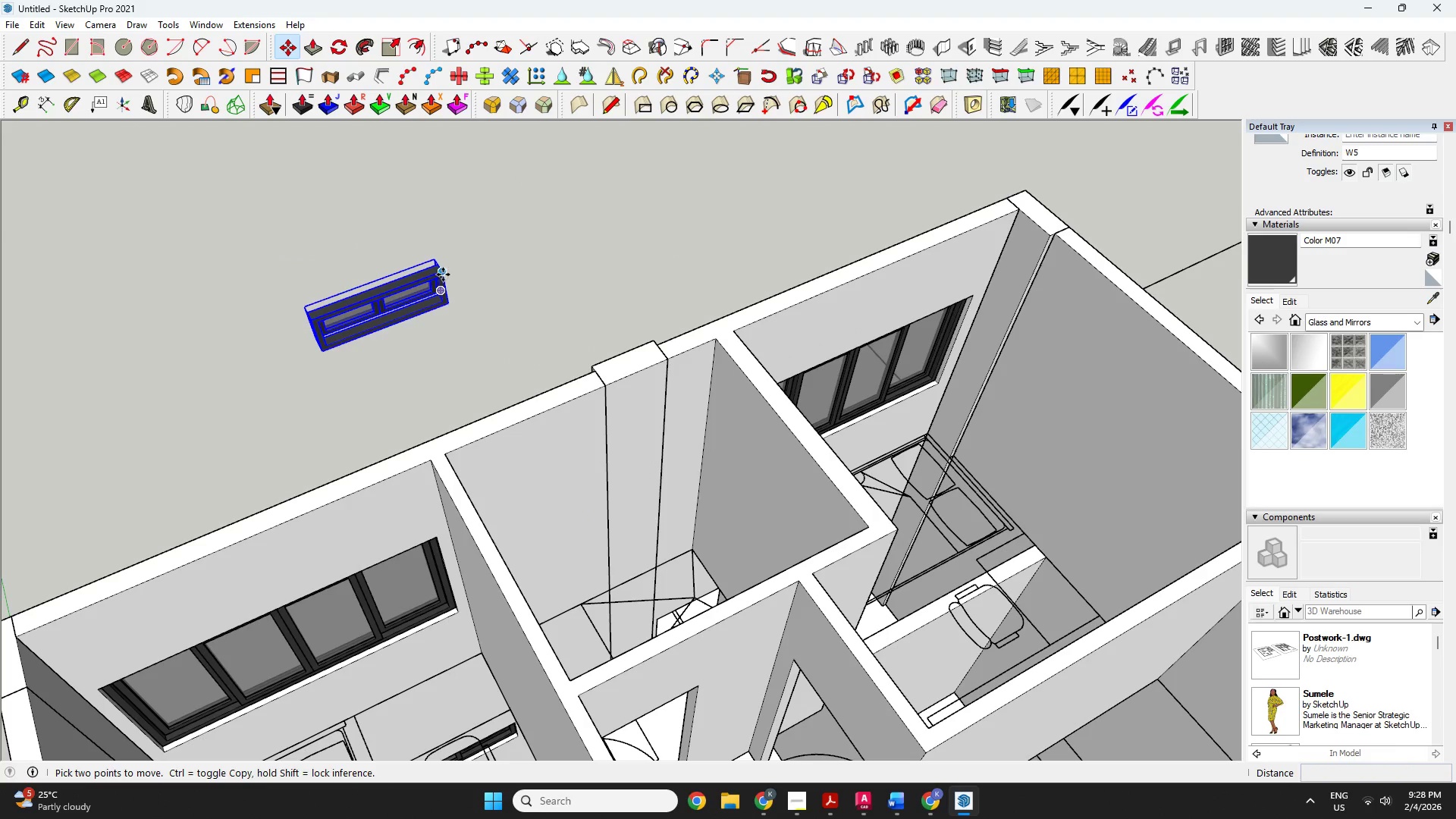 
left_click([443, 275])
 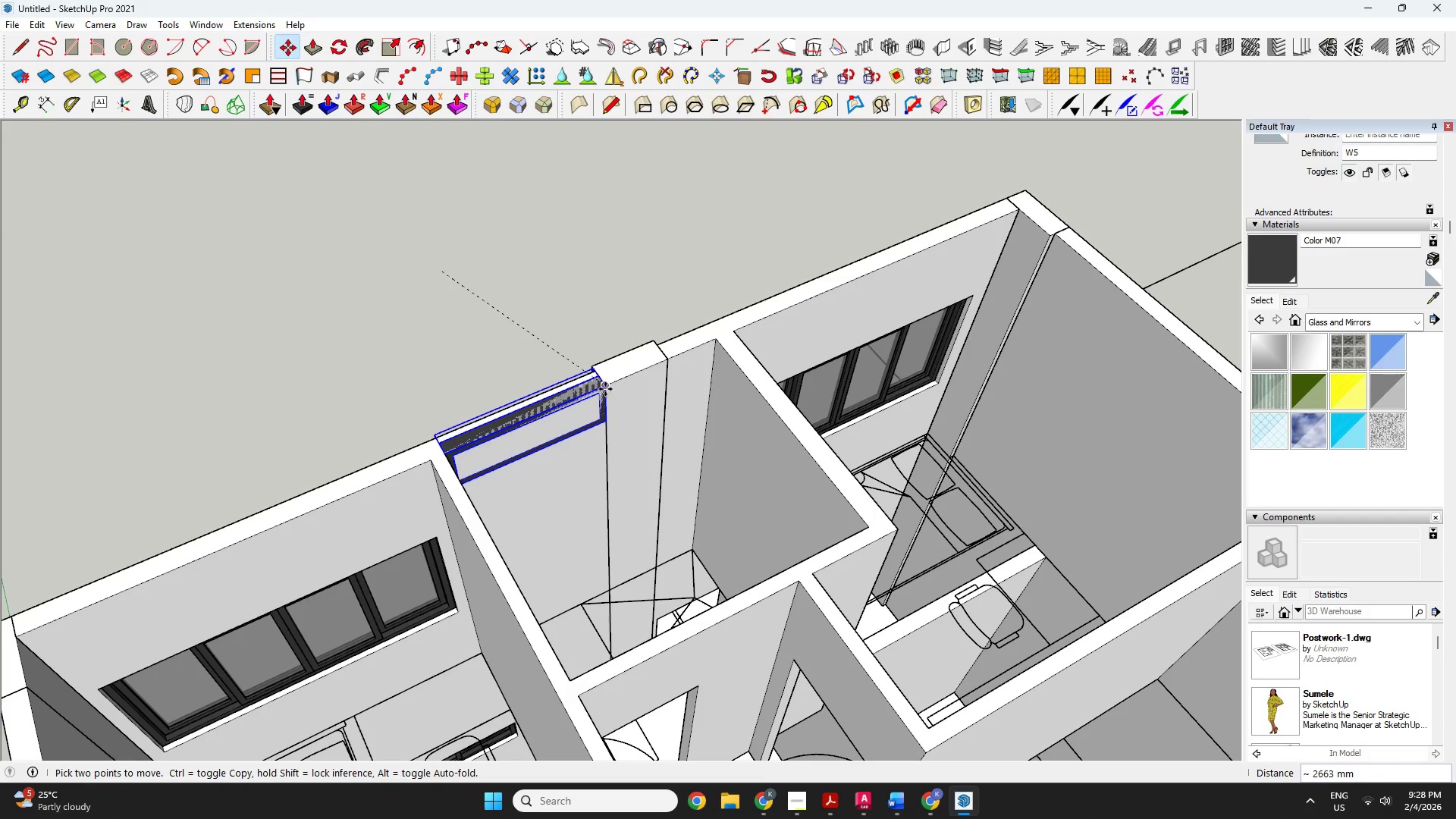 
left_click([608, 389])
 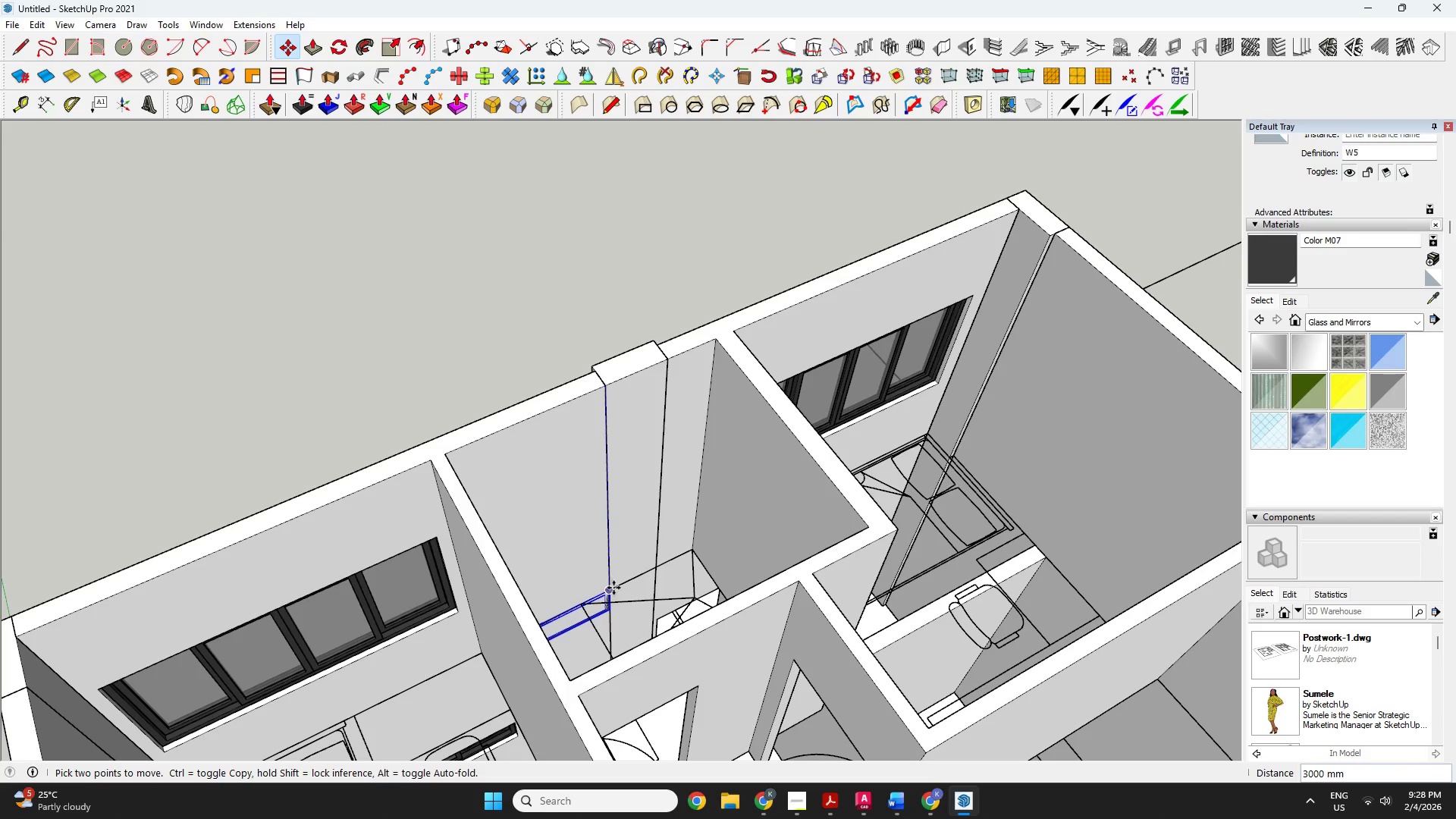 
left_click([613, 588])
 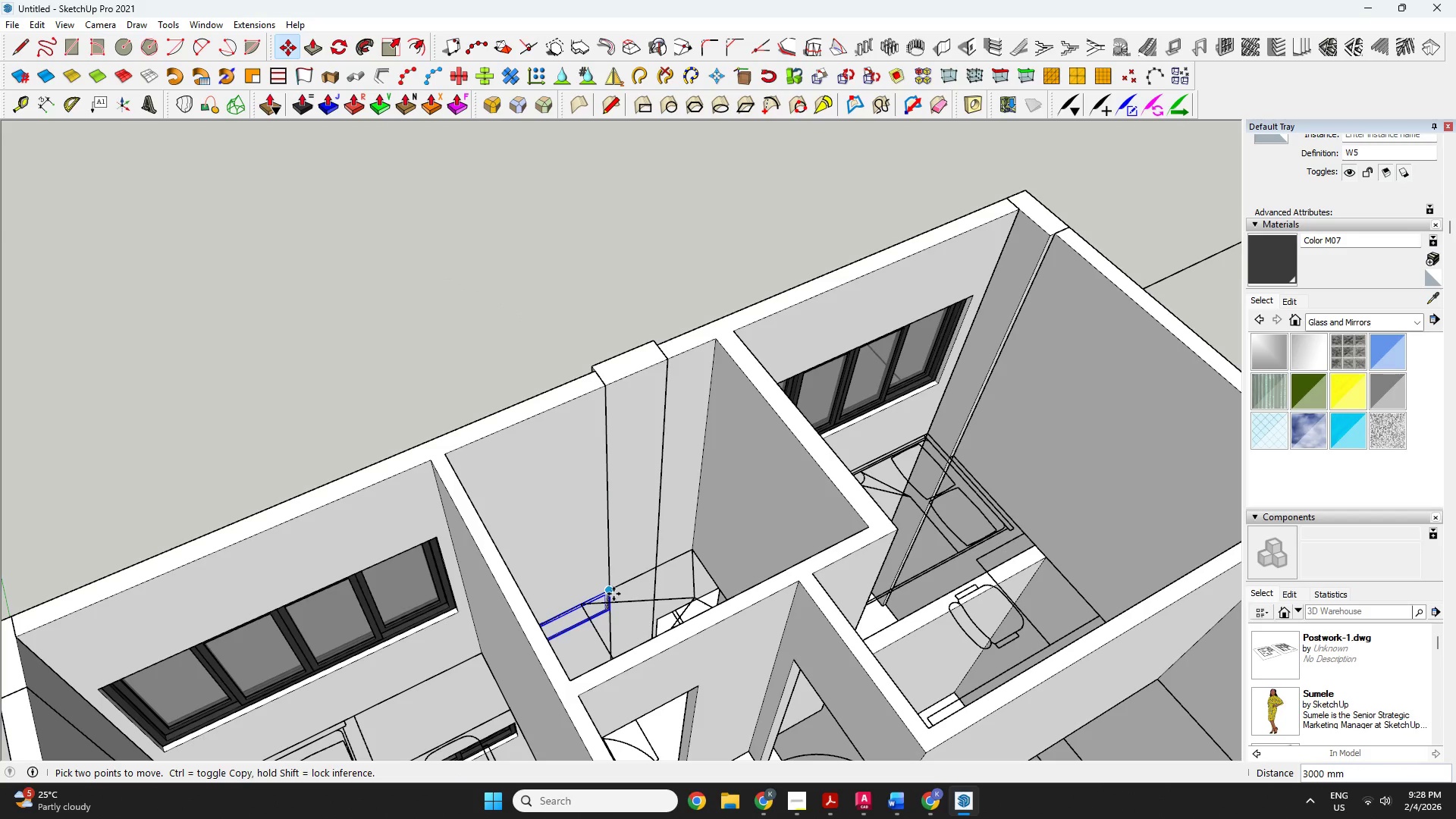 
left_click([613, 594])
 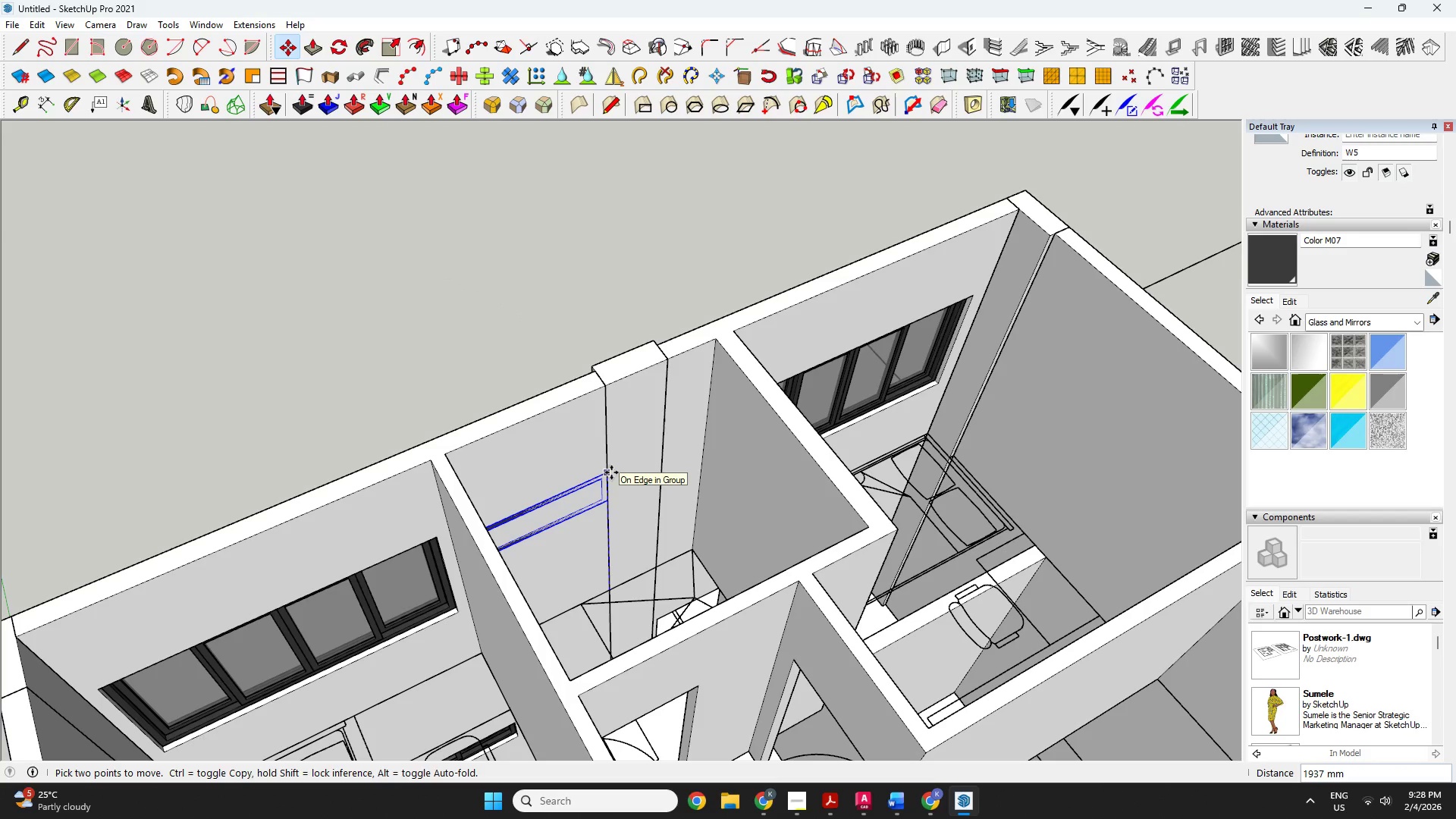 
key(ArrowUp)
 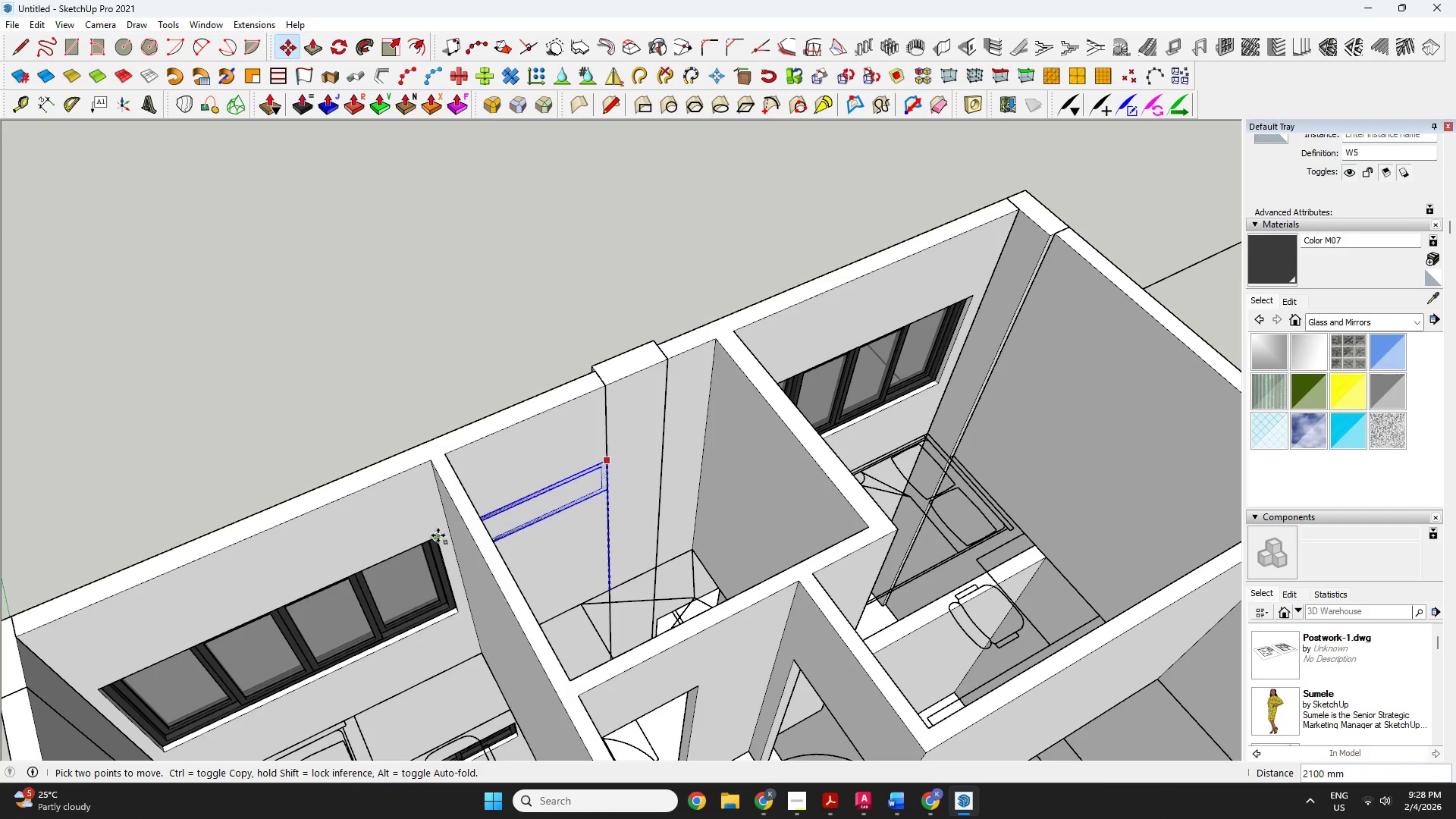 
left_click([438, 537])
 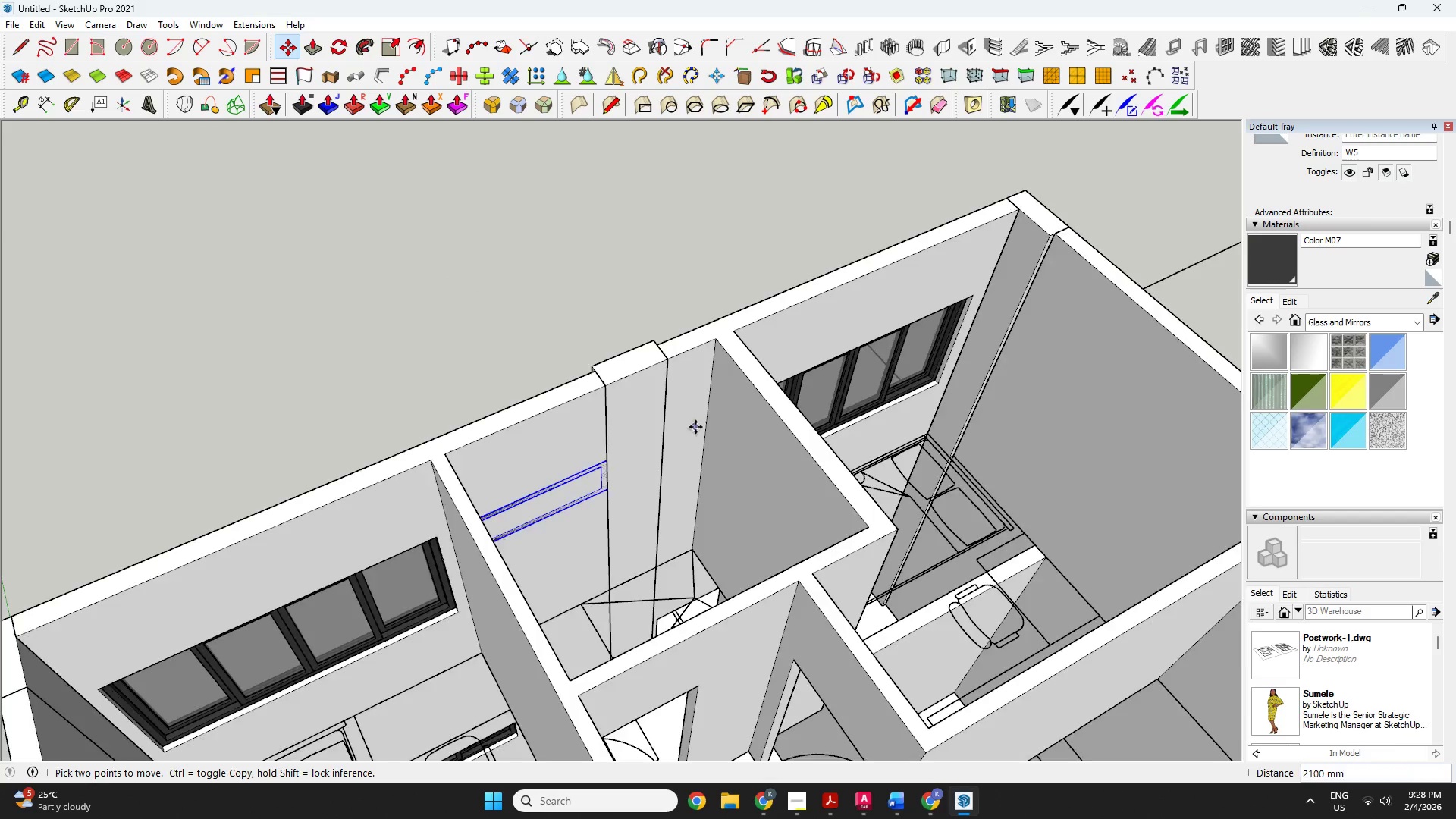 
key(Space)
 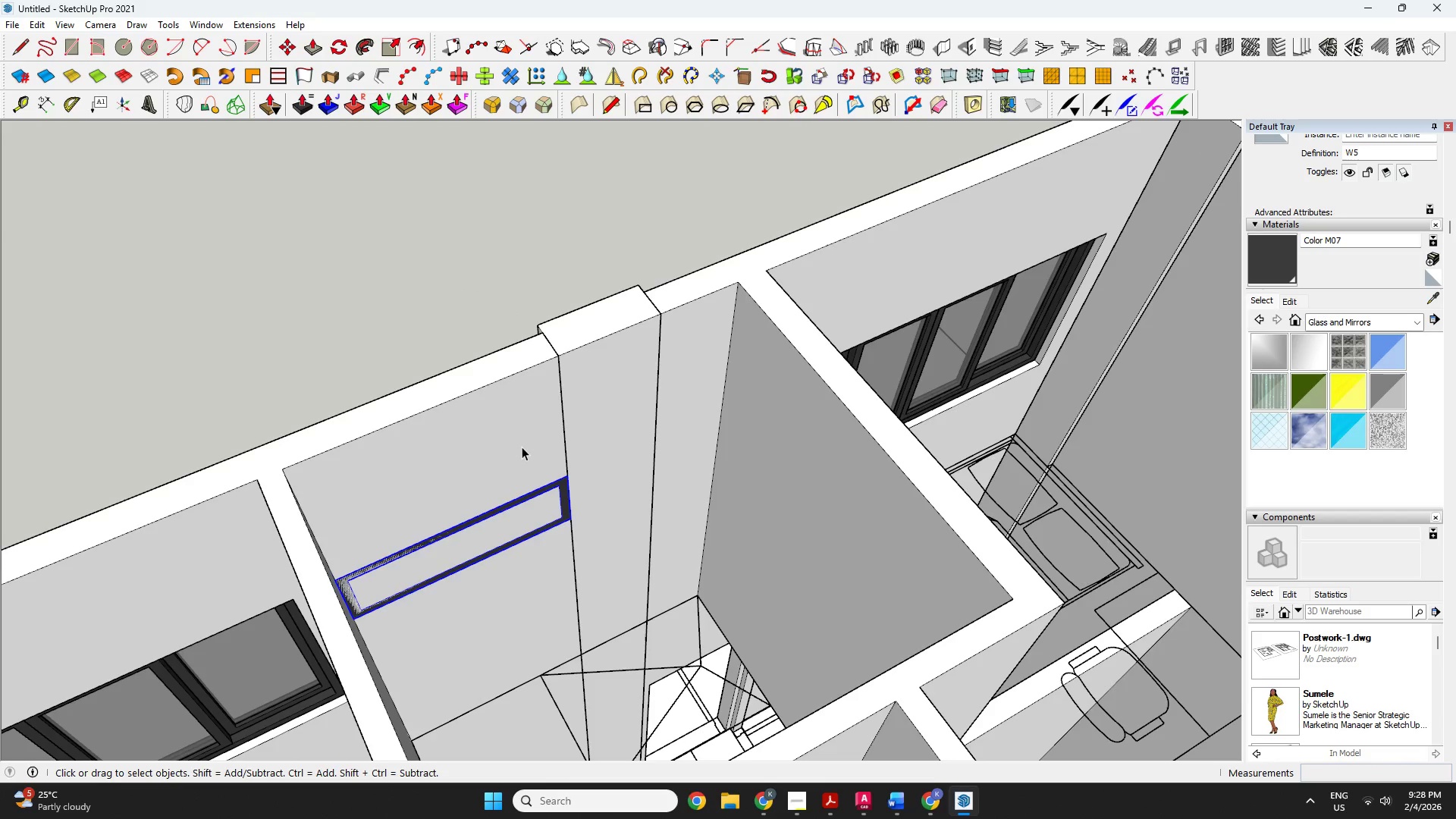 
left_click([518, 448])
 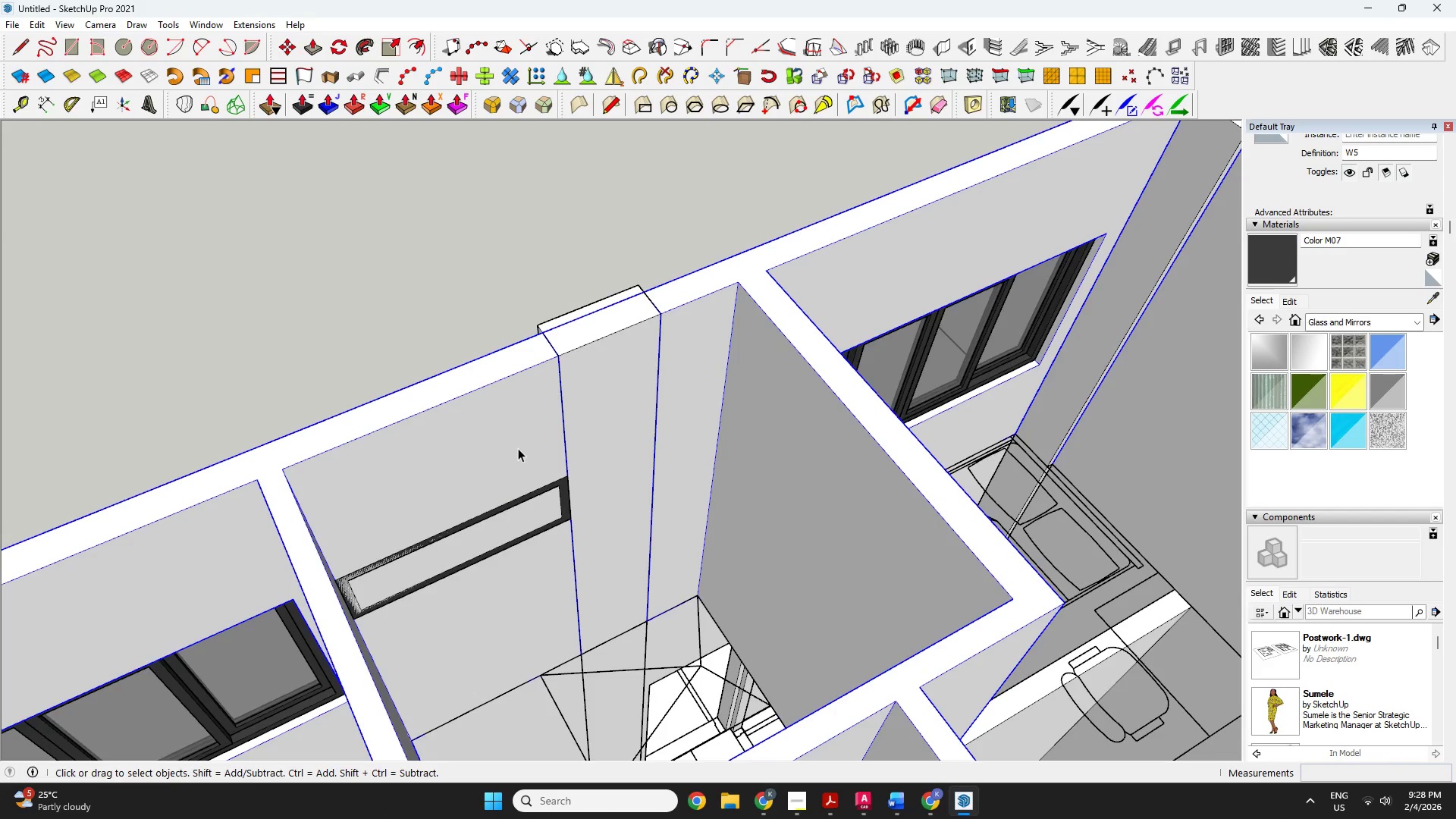 
scroll: coordinate [649, 442], scroll_direction: up, amount: 4.0
 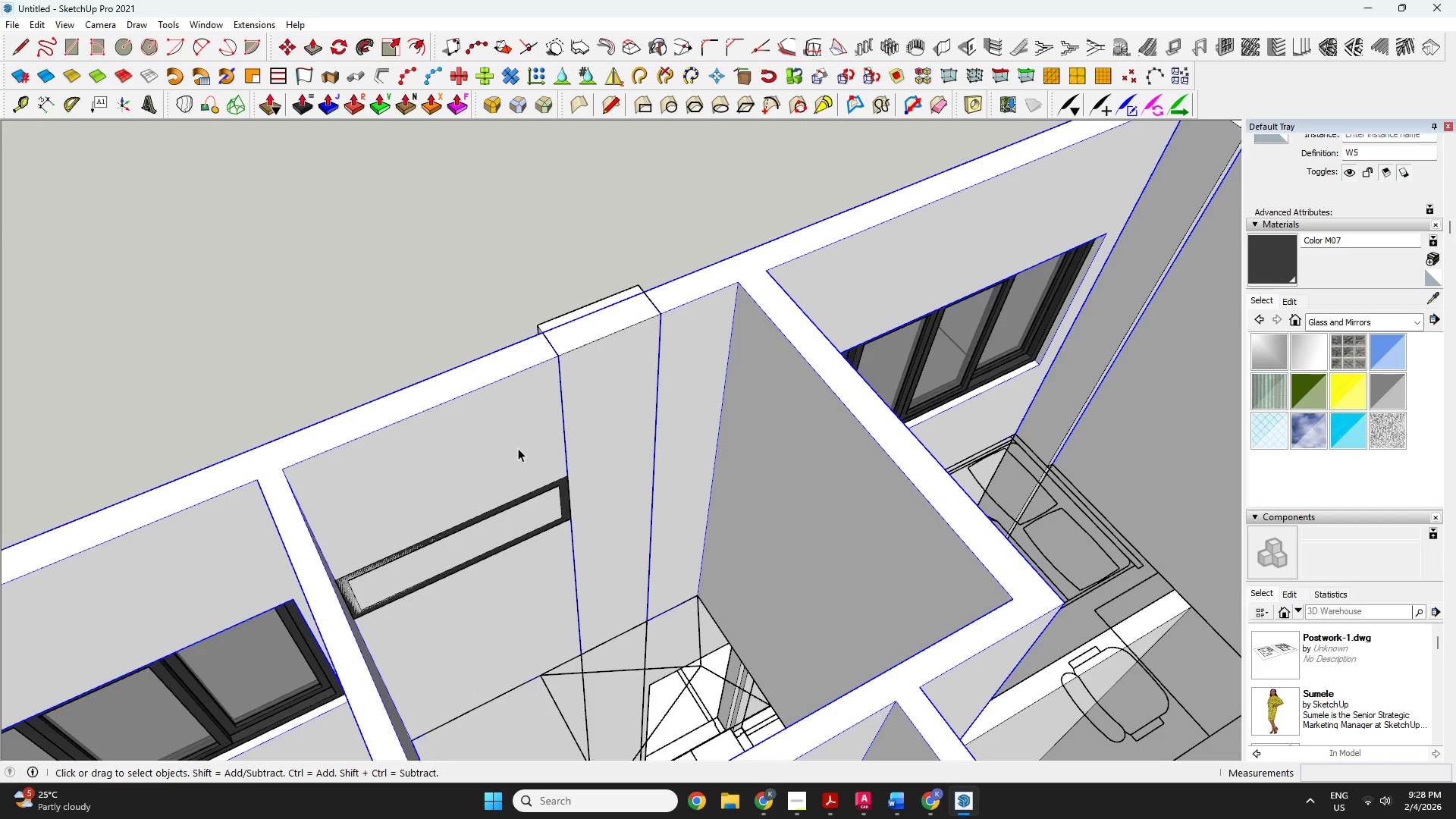 
double_click([518, 448])
 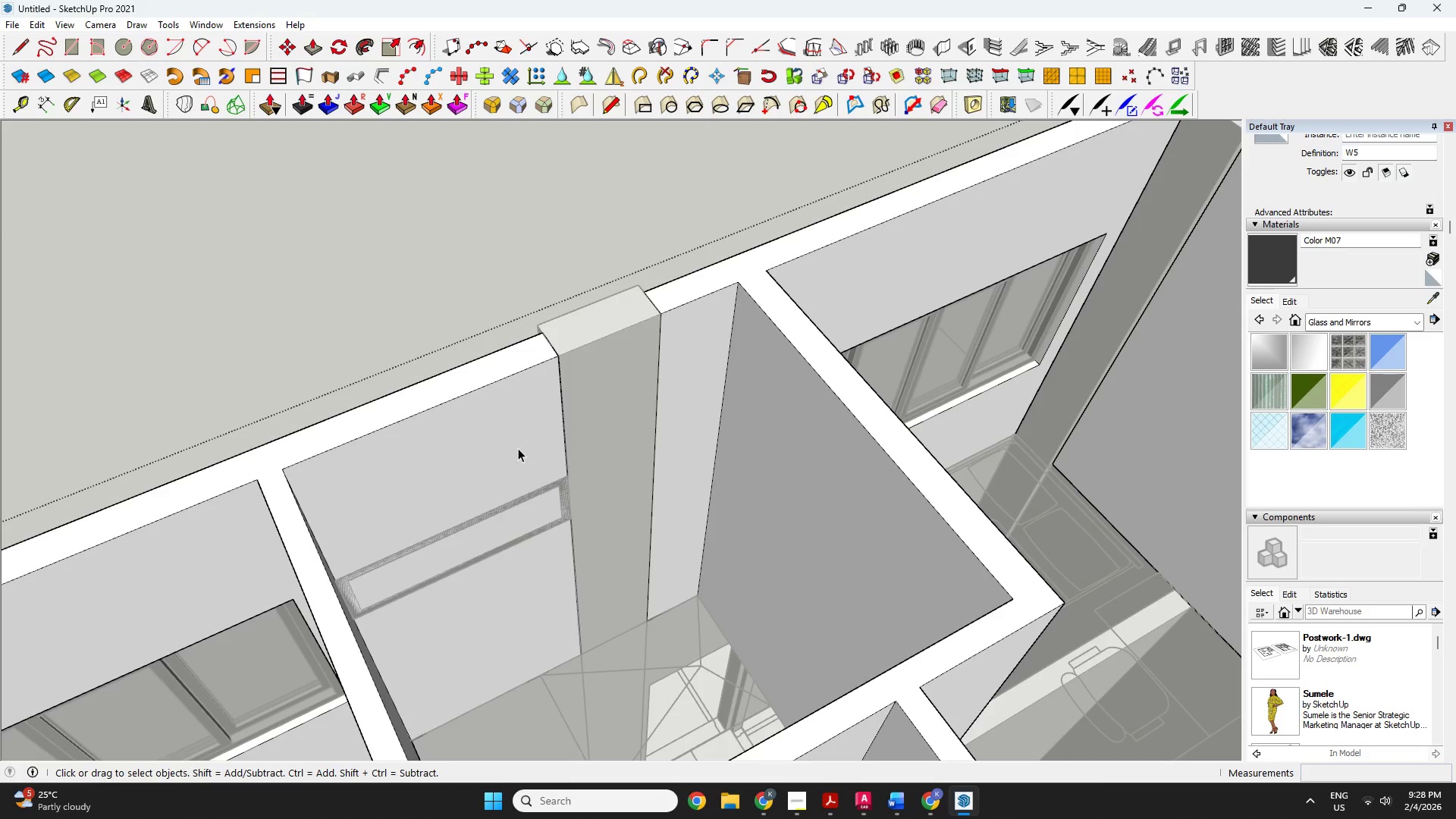 
triple_click([518, 448])
 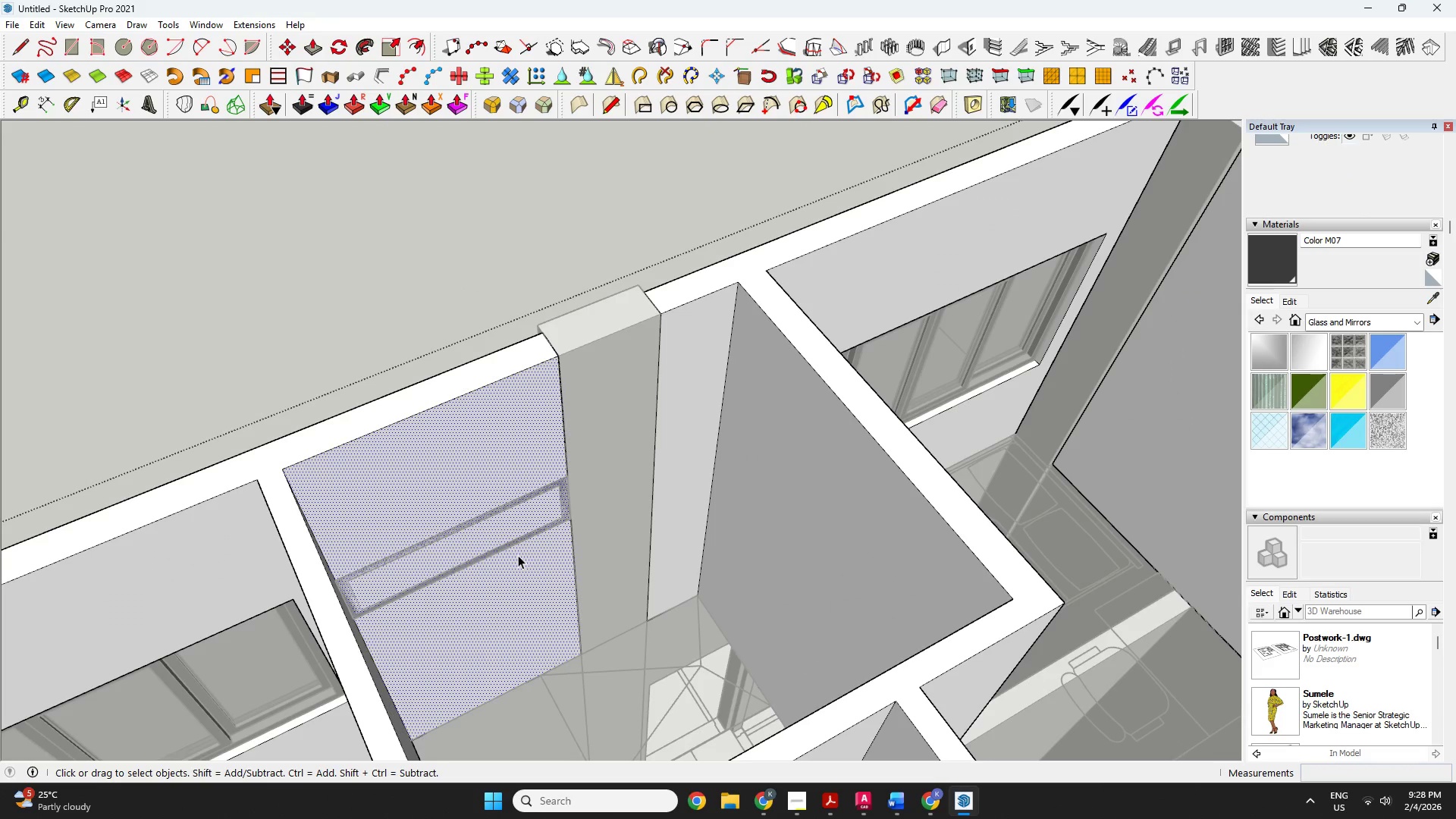 
scroll: coordinate [551, 560], scroll_direction: up, amount: 3.0
 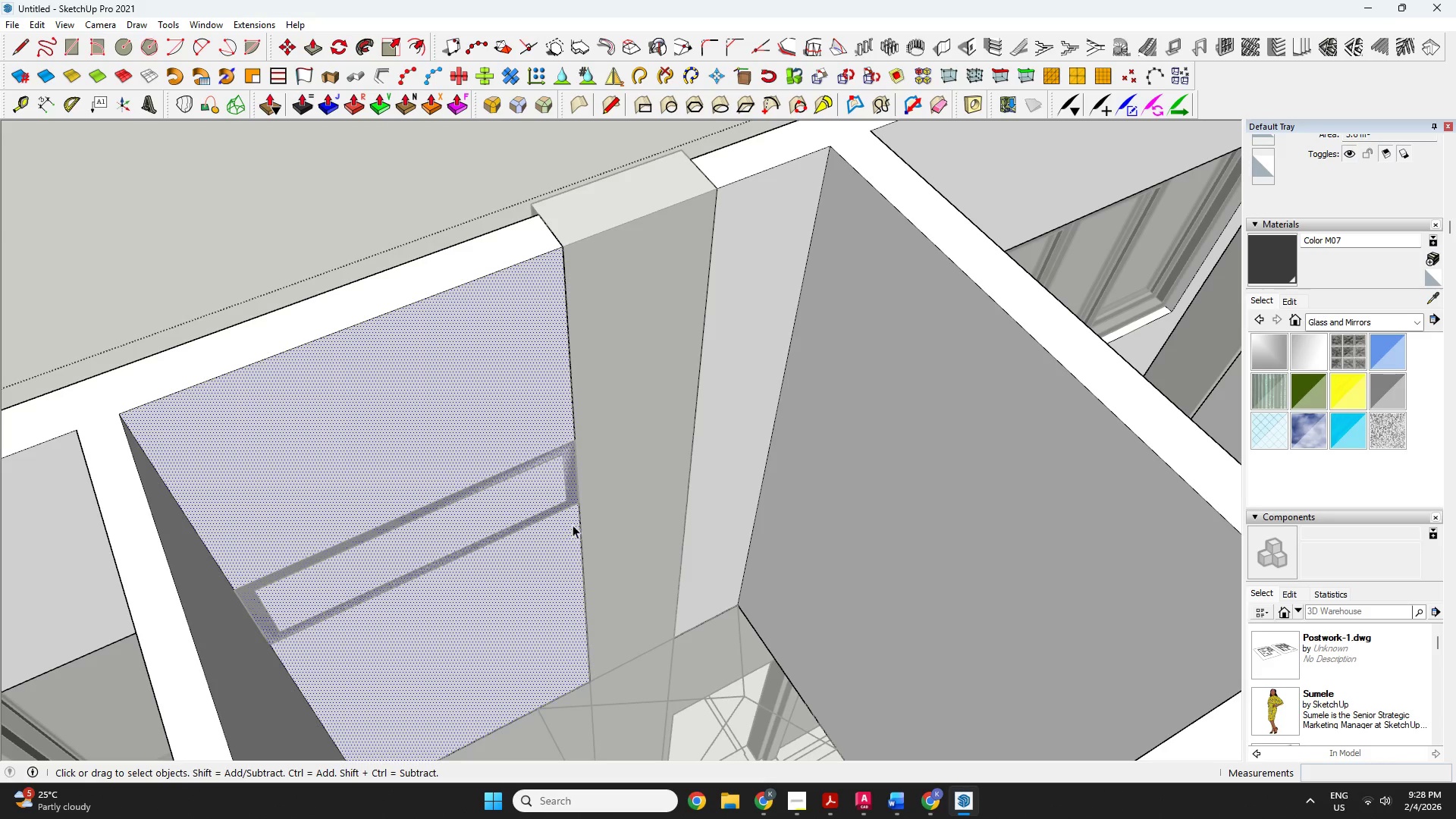 
key(L)
 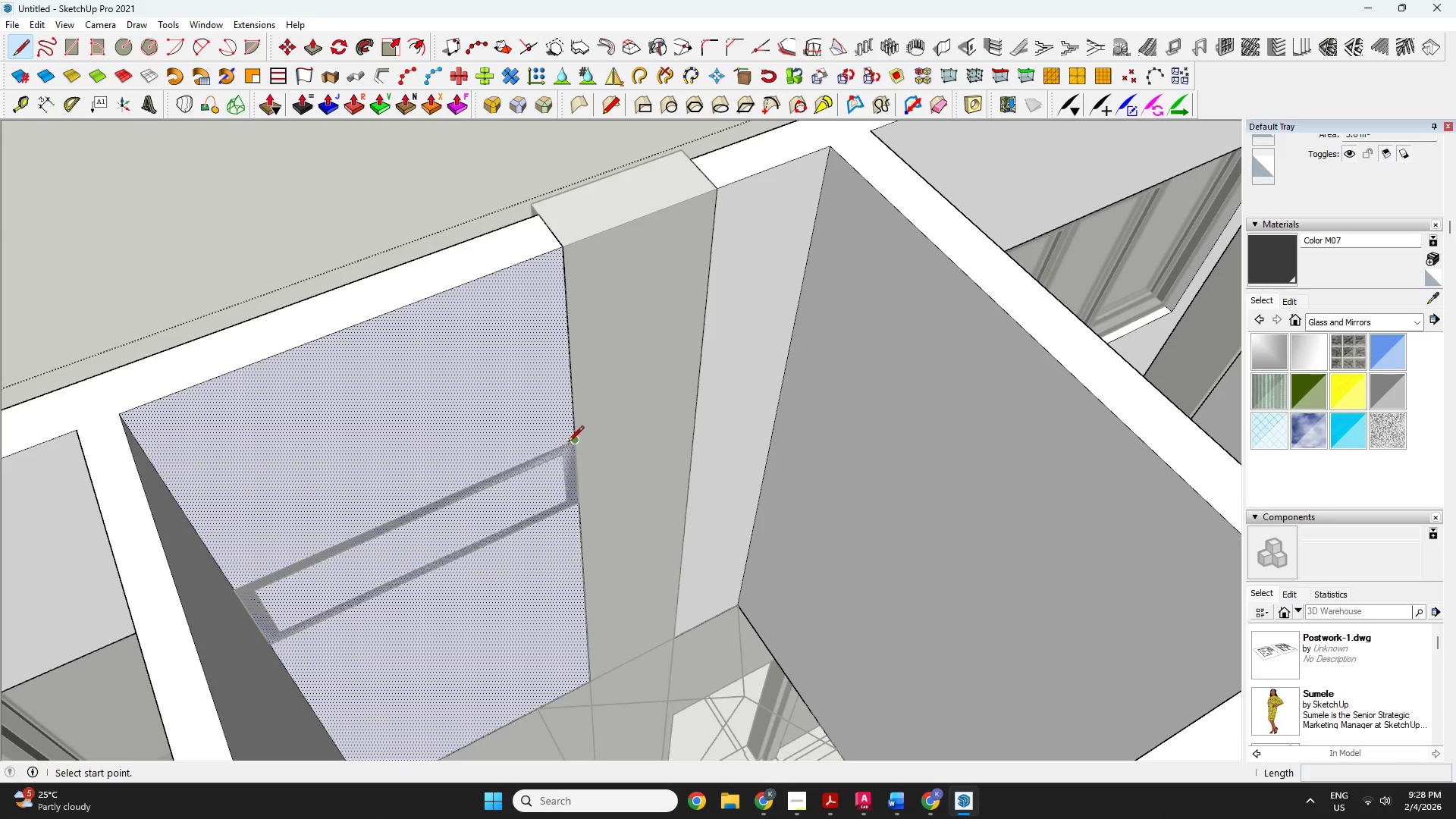 
left_click([568, 443])
 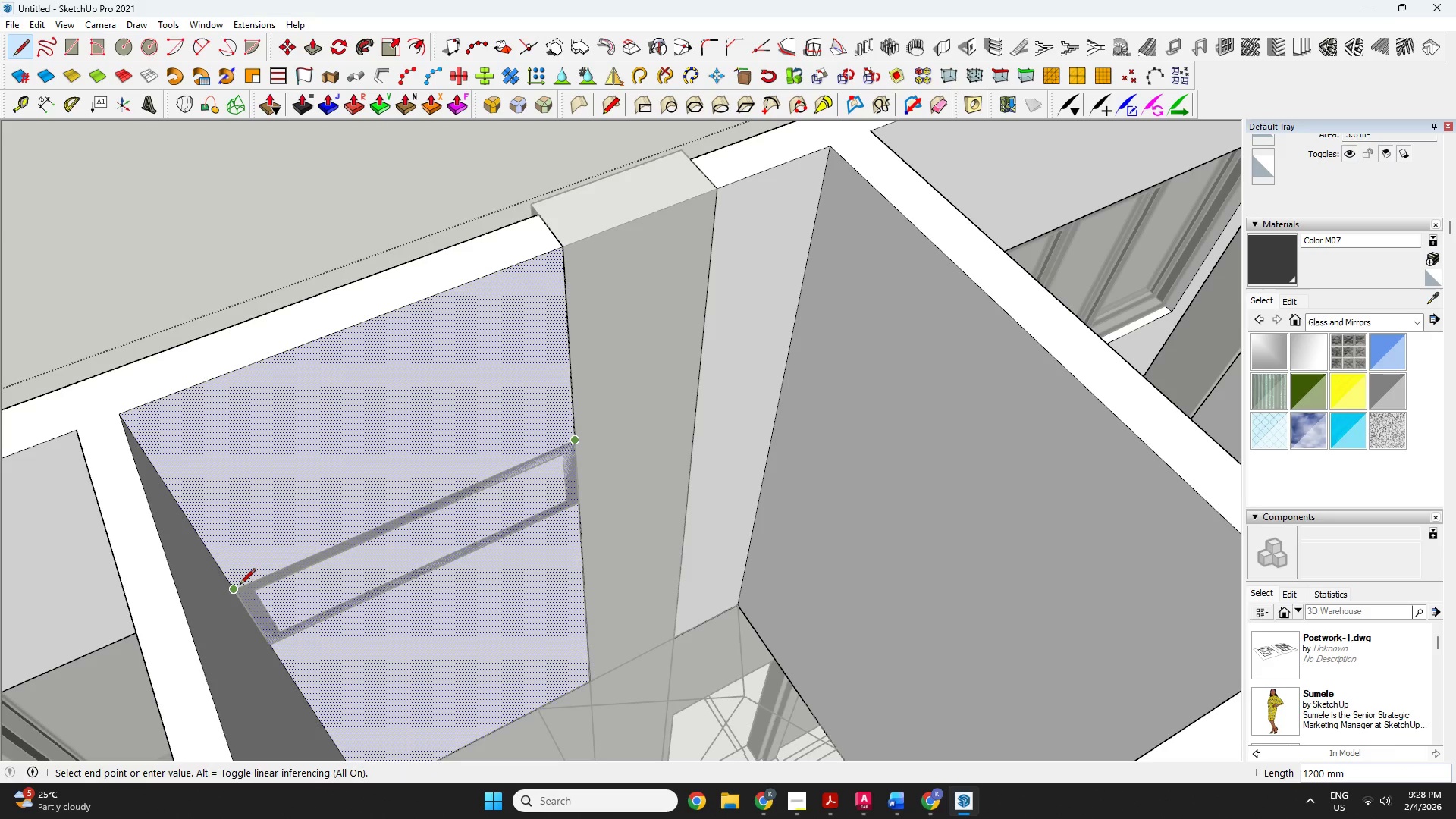 
left_click([237, 586])
 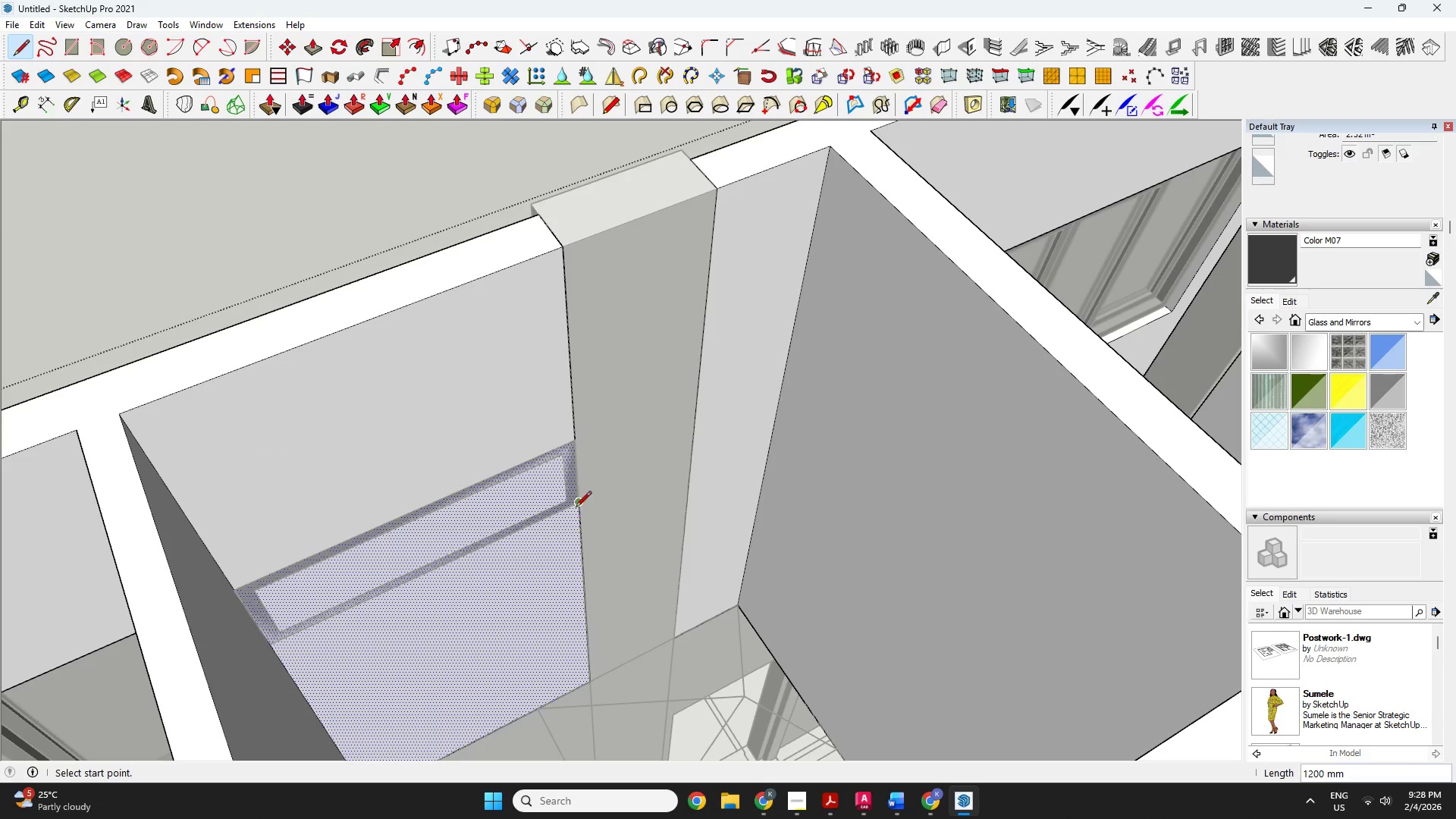 
left_click([576, 507])
 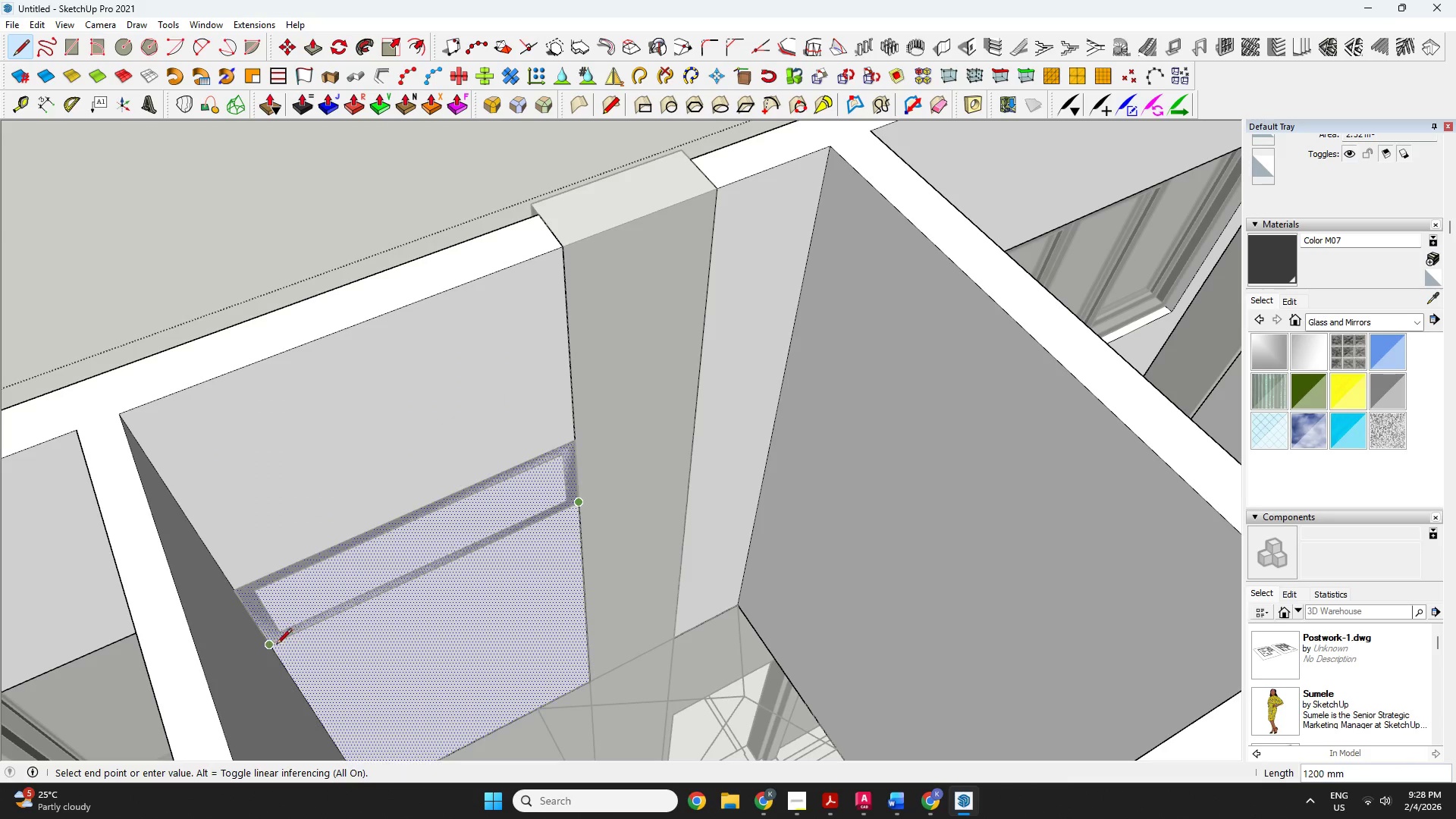 
left_click([273, 646])
 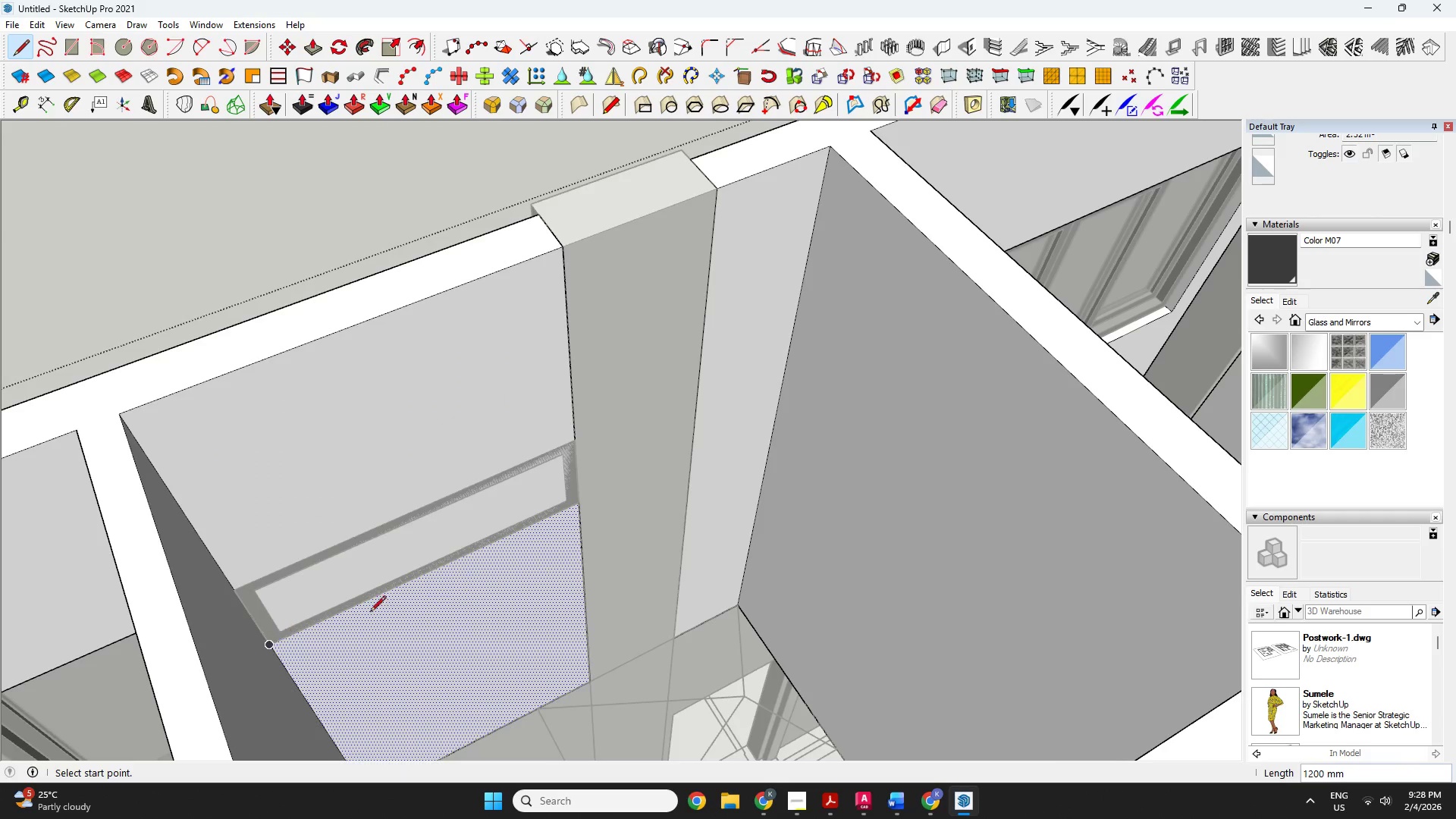 
scroll: coordinate [469, 616], scroll_direction: down, amount: 6.0
 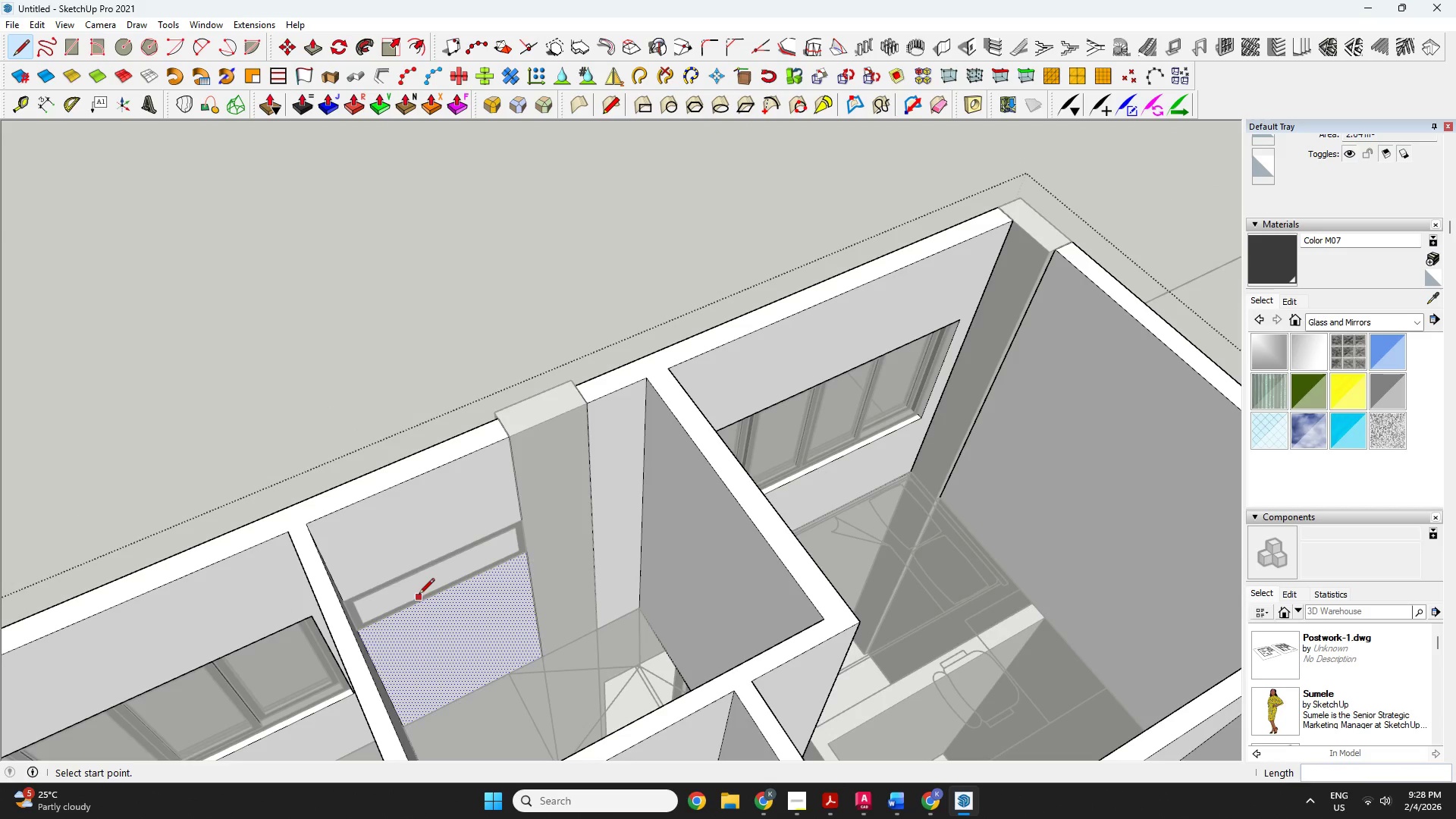 
key(Space)
 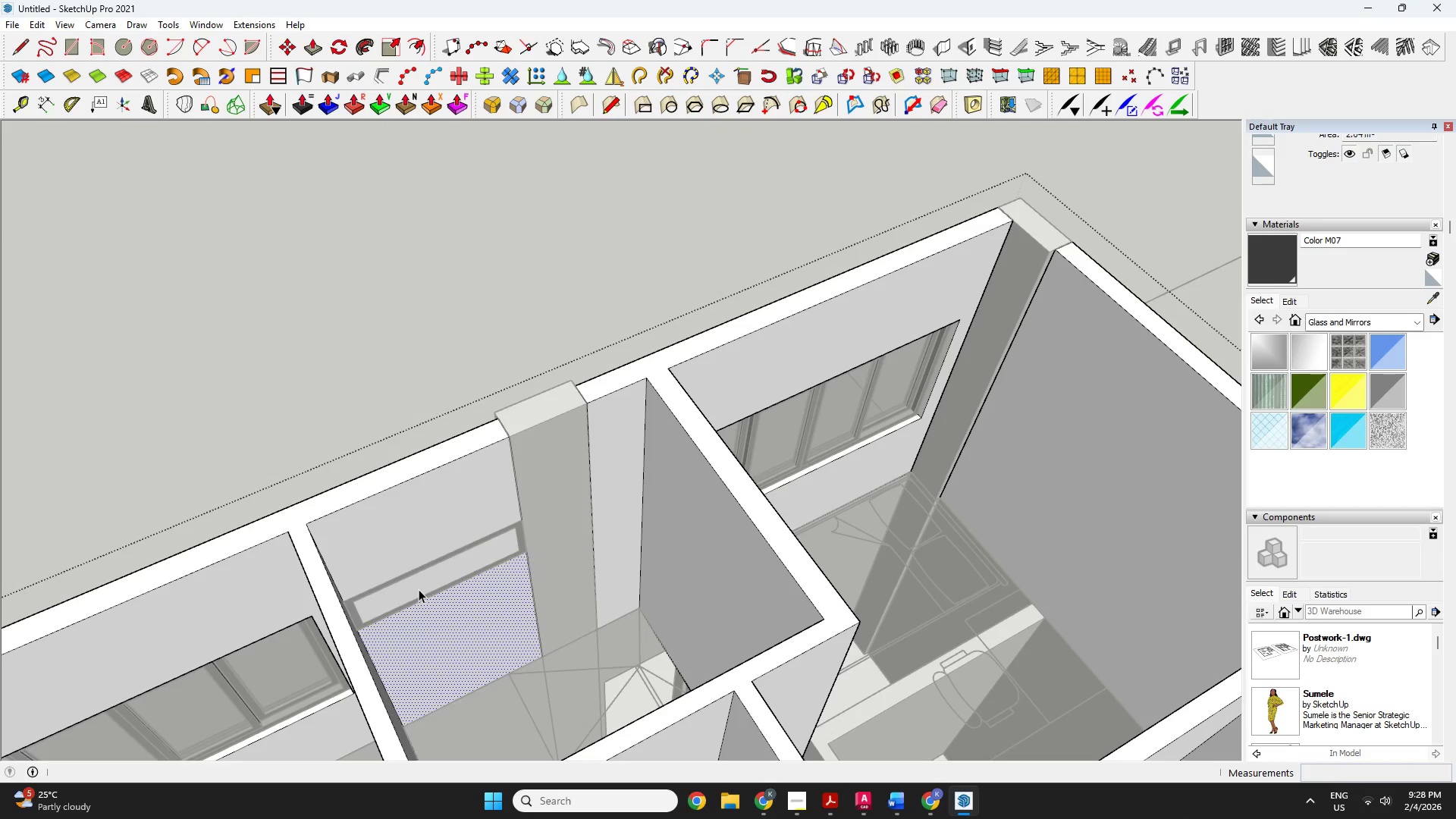 
left_click([419, 589])
 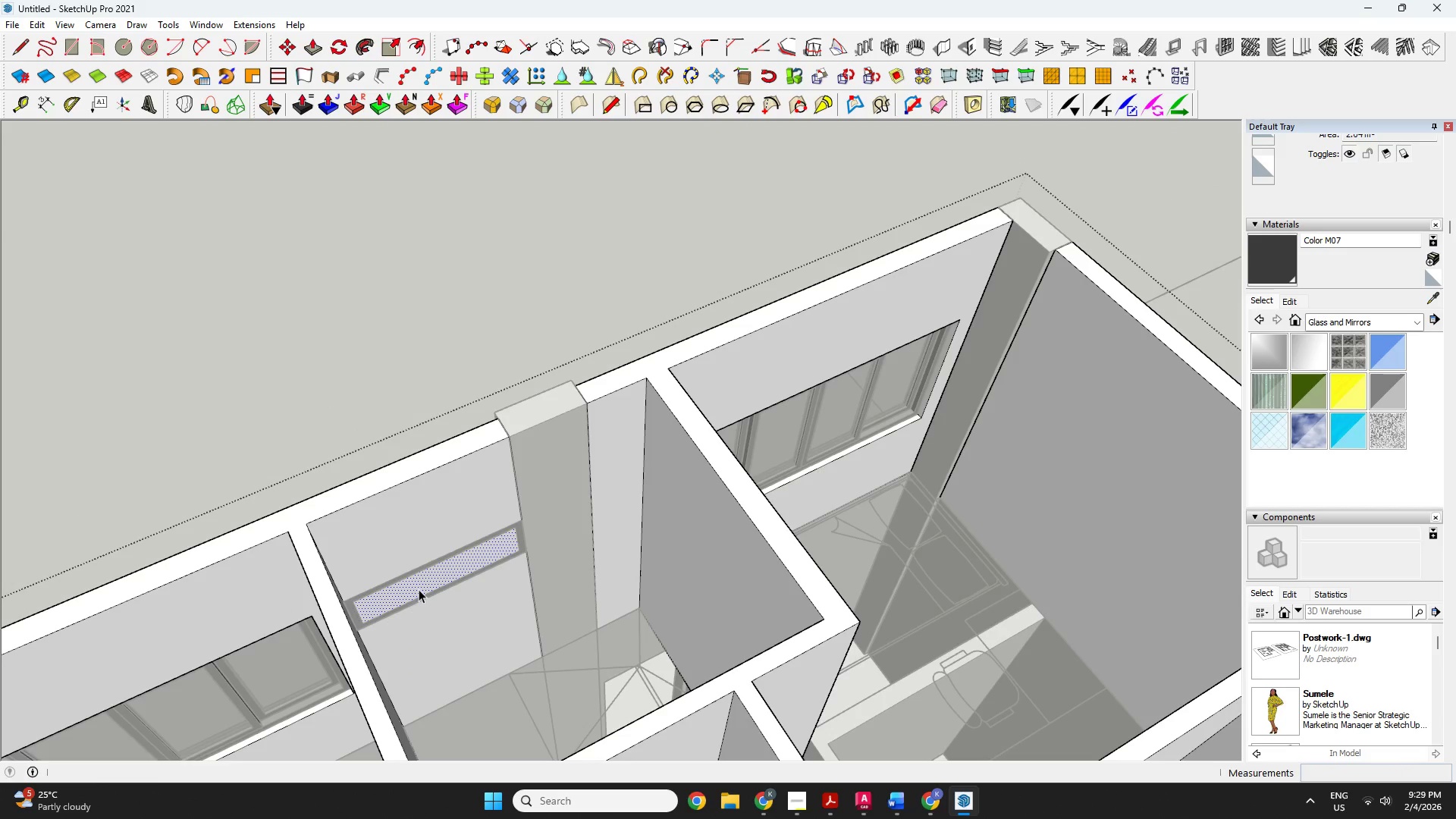 
key(P)
 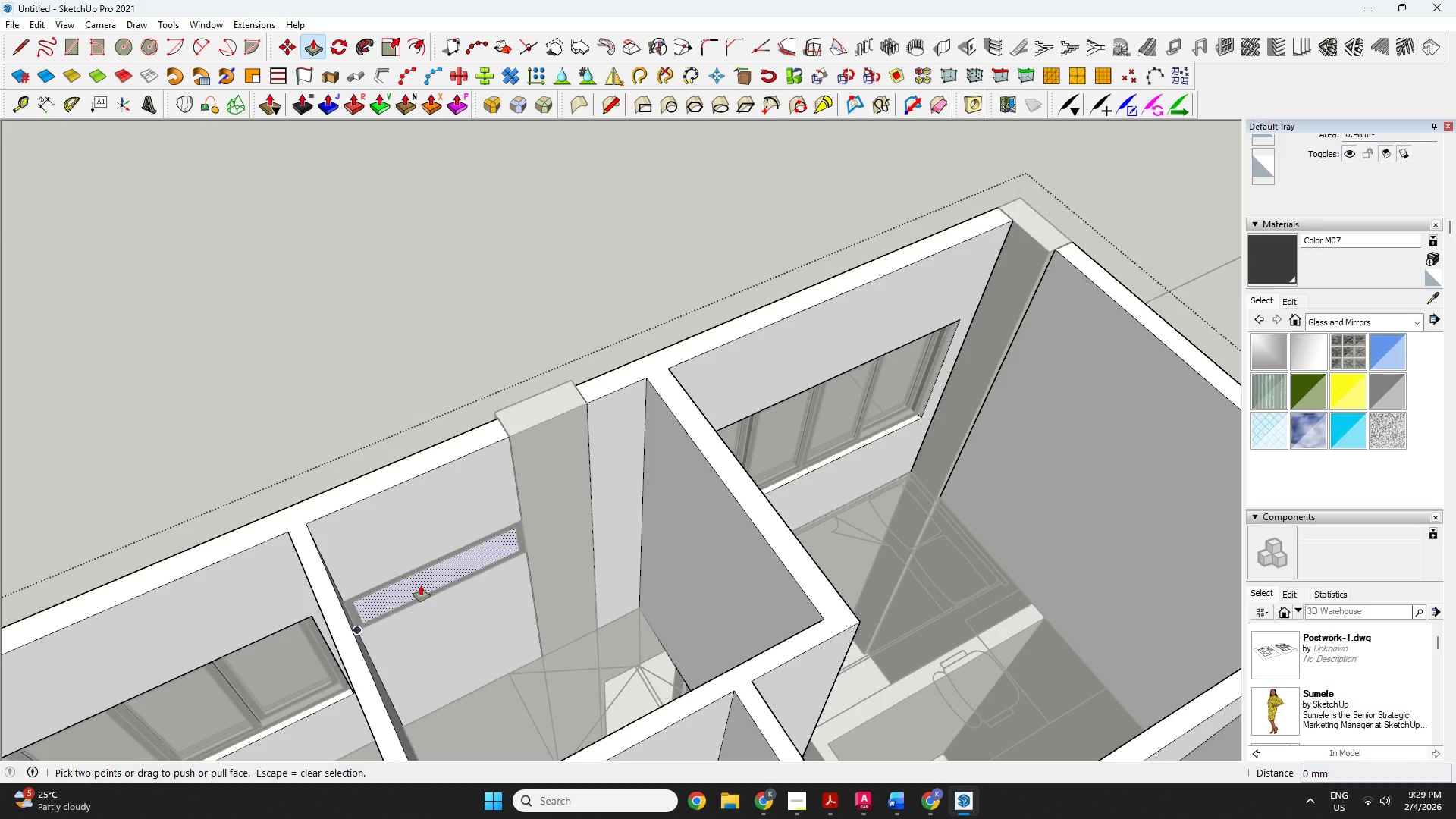 
left_click([421, 585])
 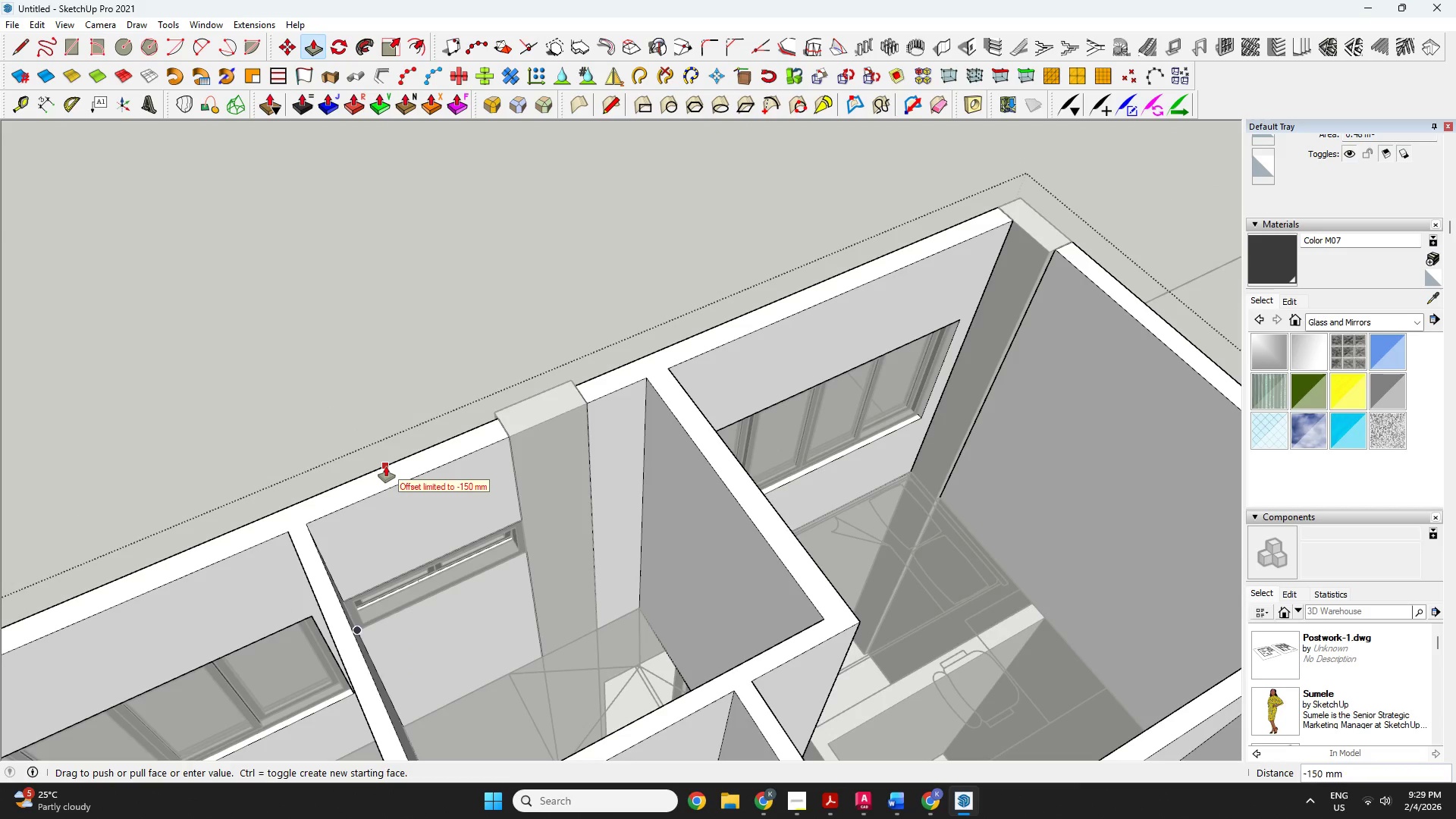 
left_click([385, 466])
 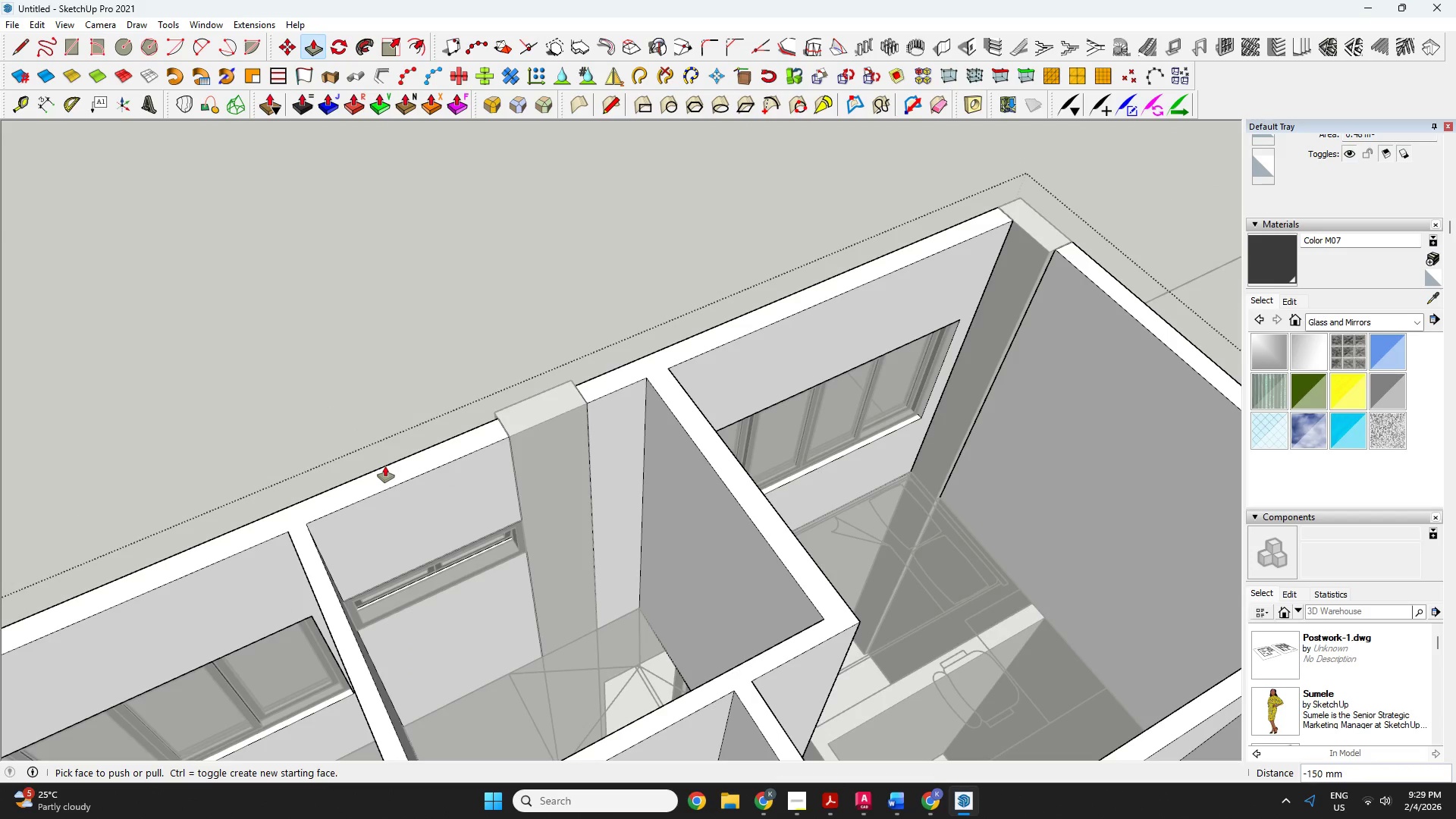 
key(Space)
 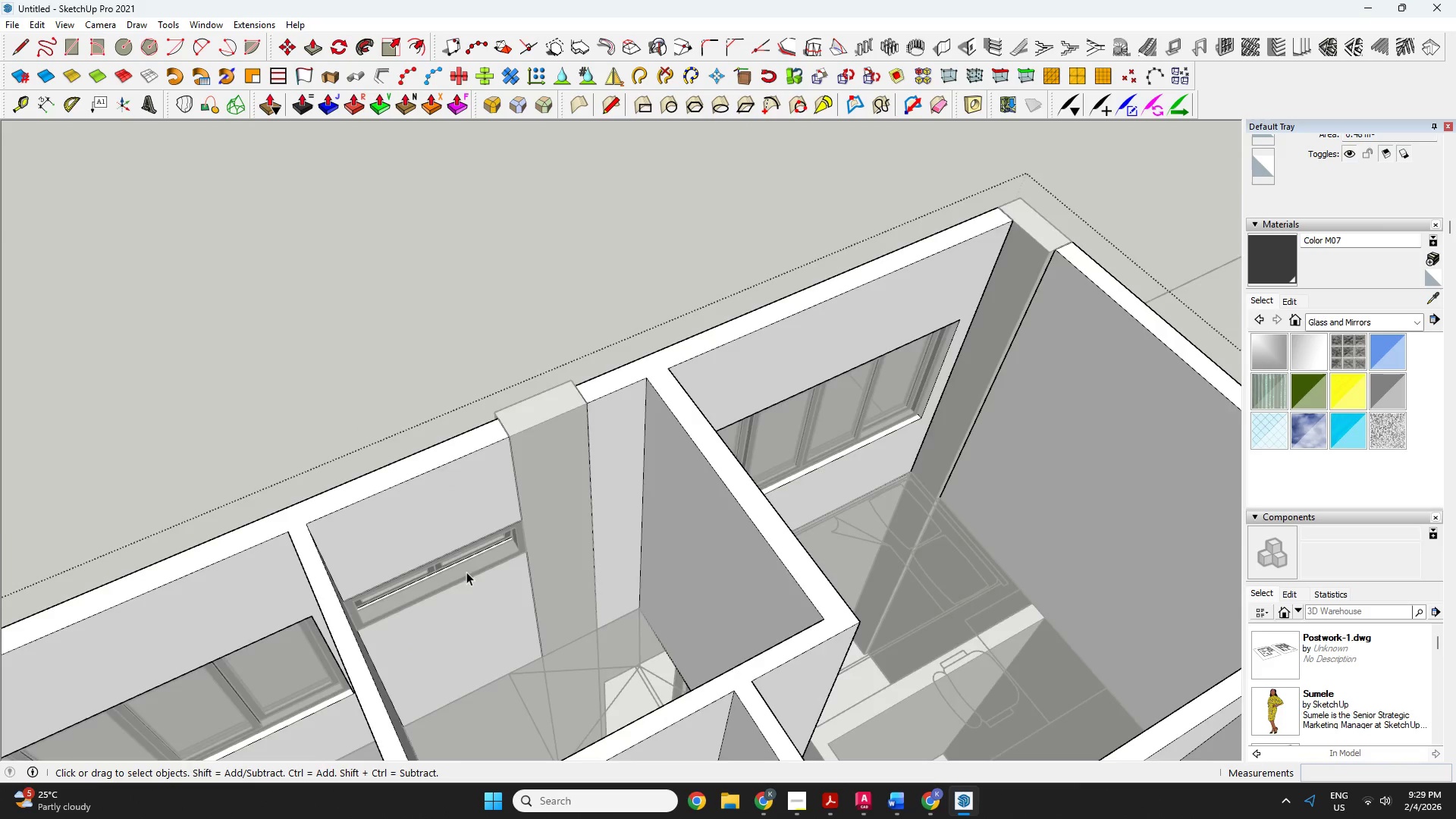 
key(Escape)
 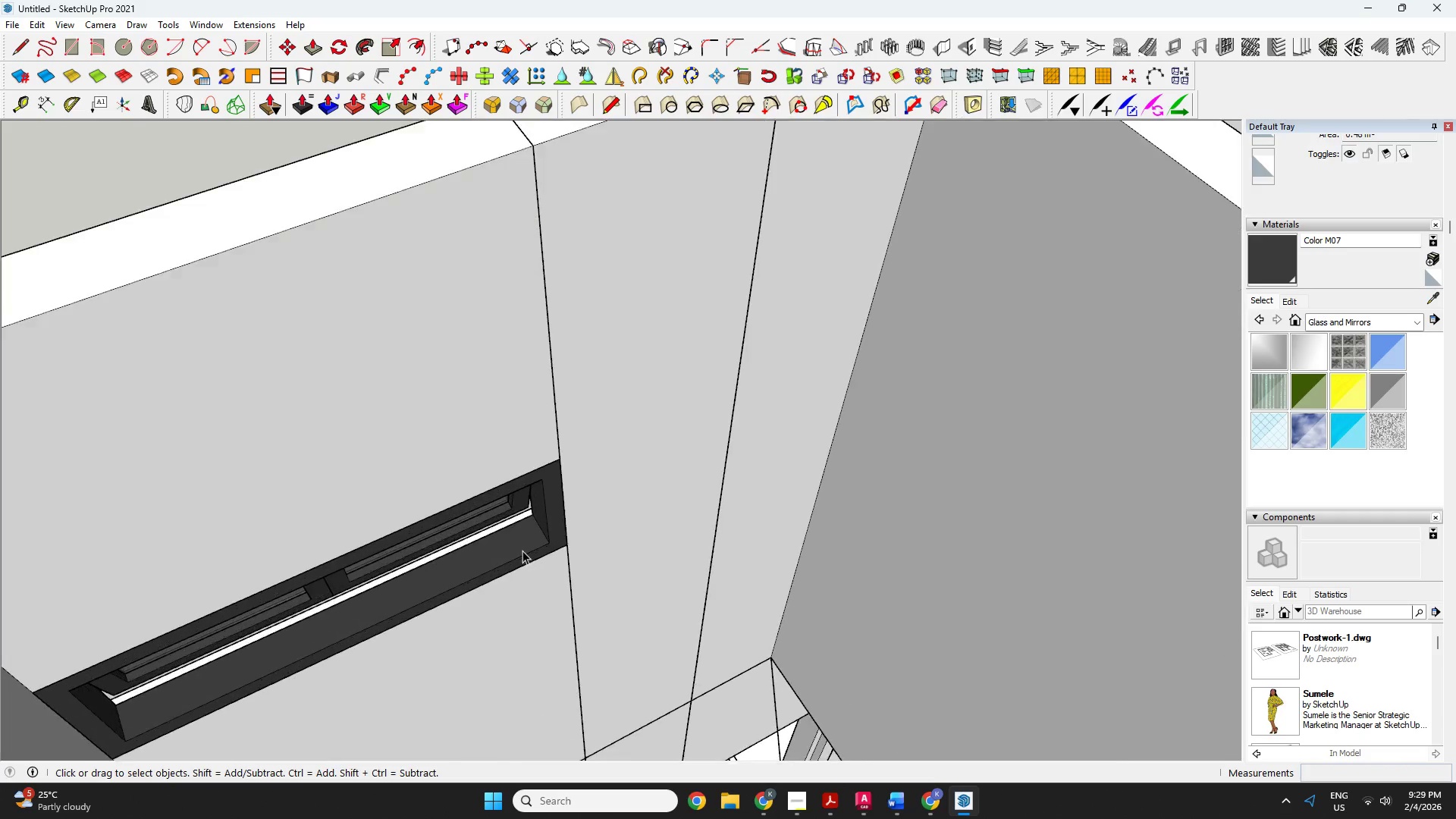 
left_click([523, 551])
 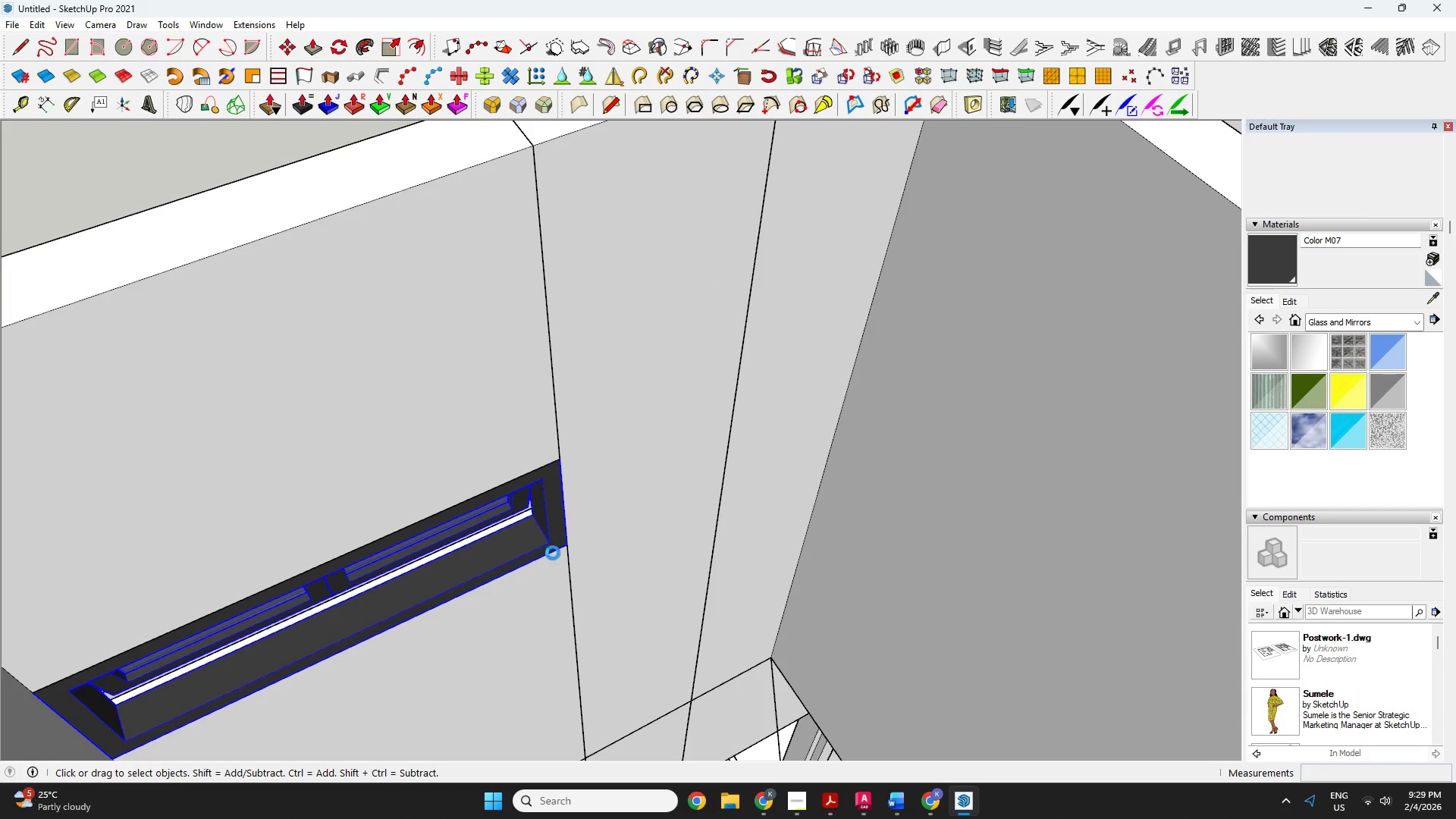 
scroll: coordinate [522, 551], scroll_direction: up, amount: 9.0
 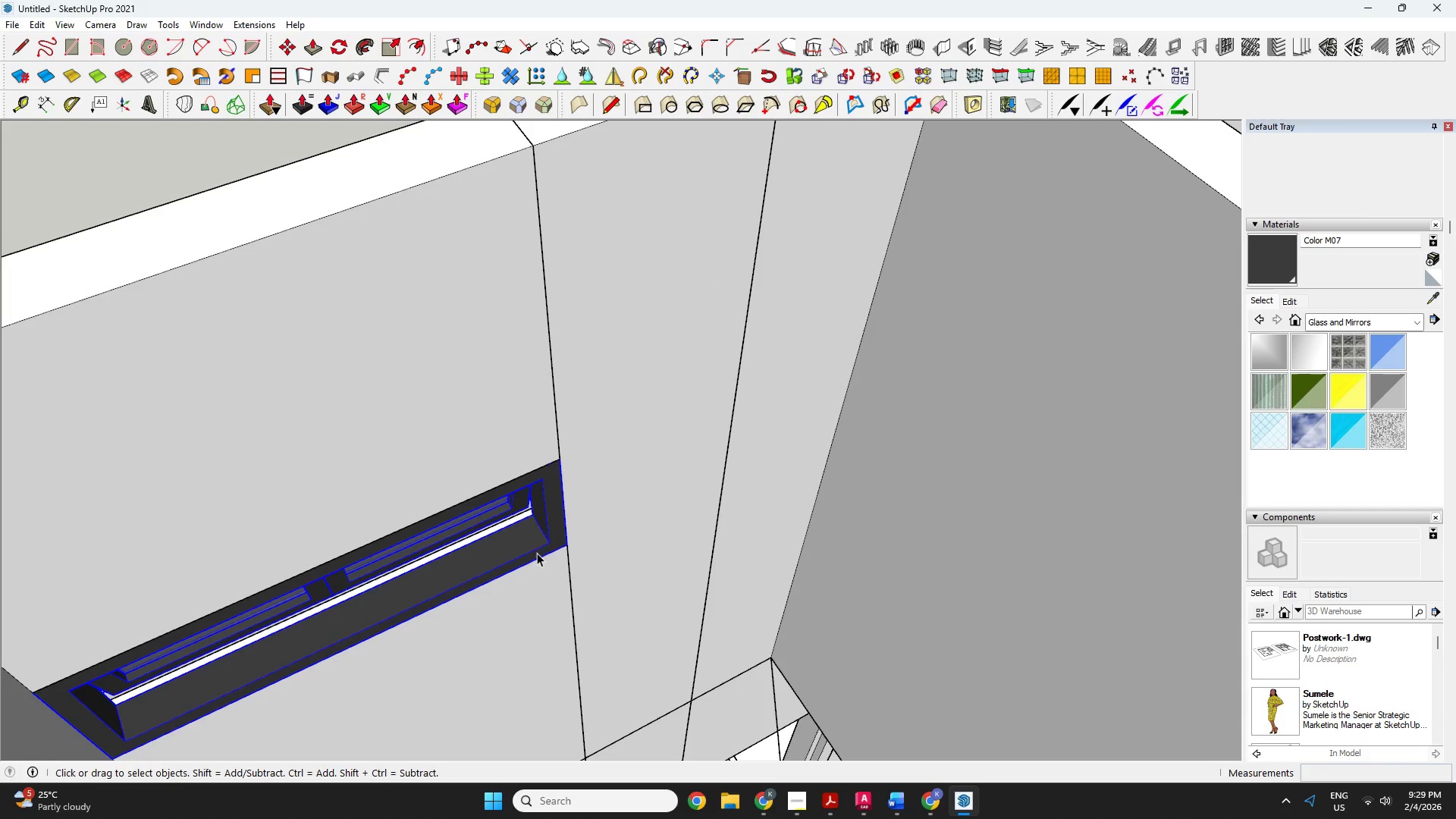 
key(M)
 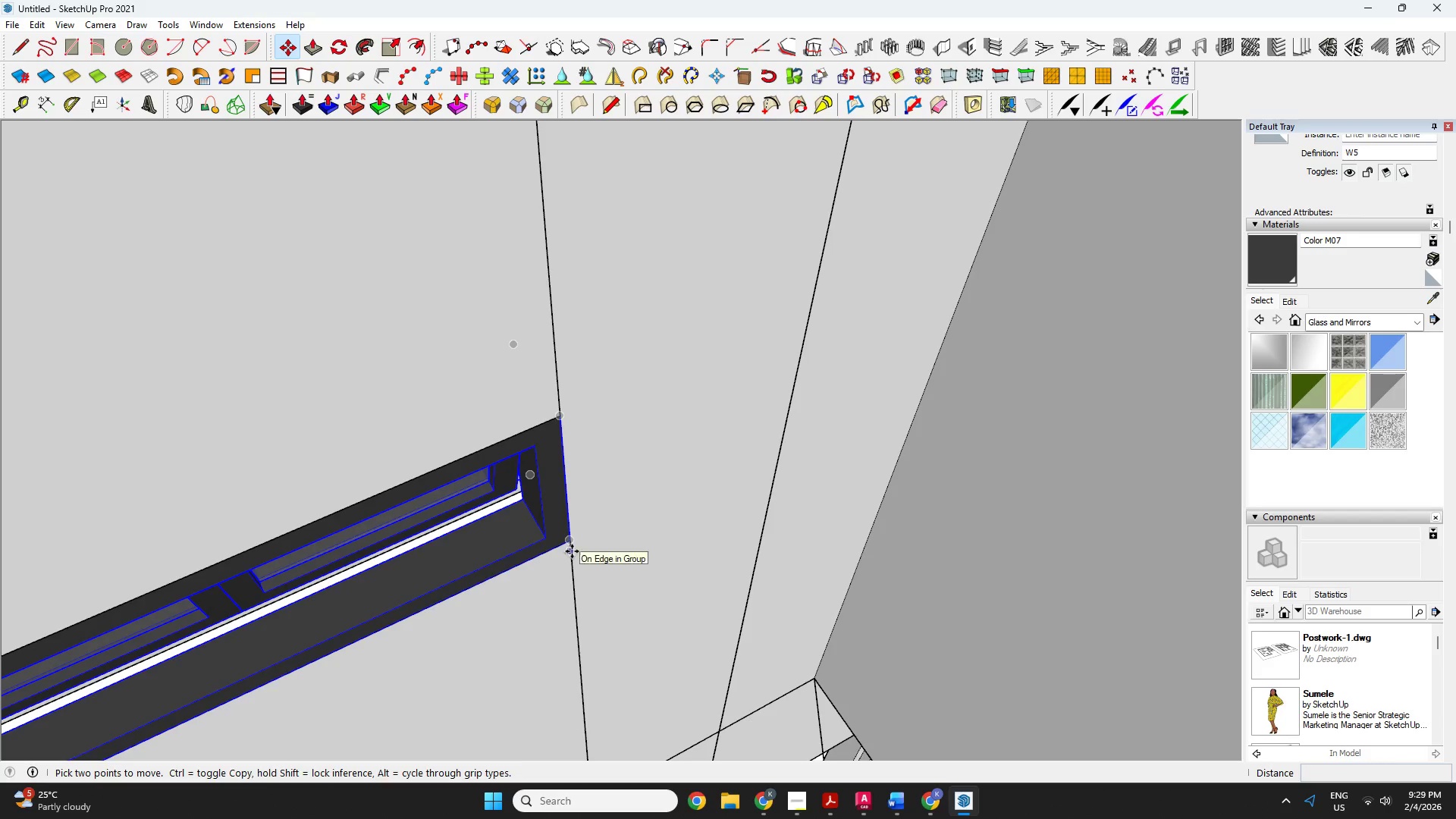 
scroll: coordinate [560, 557], scroll_direction: up, amount: 4.0
 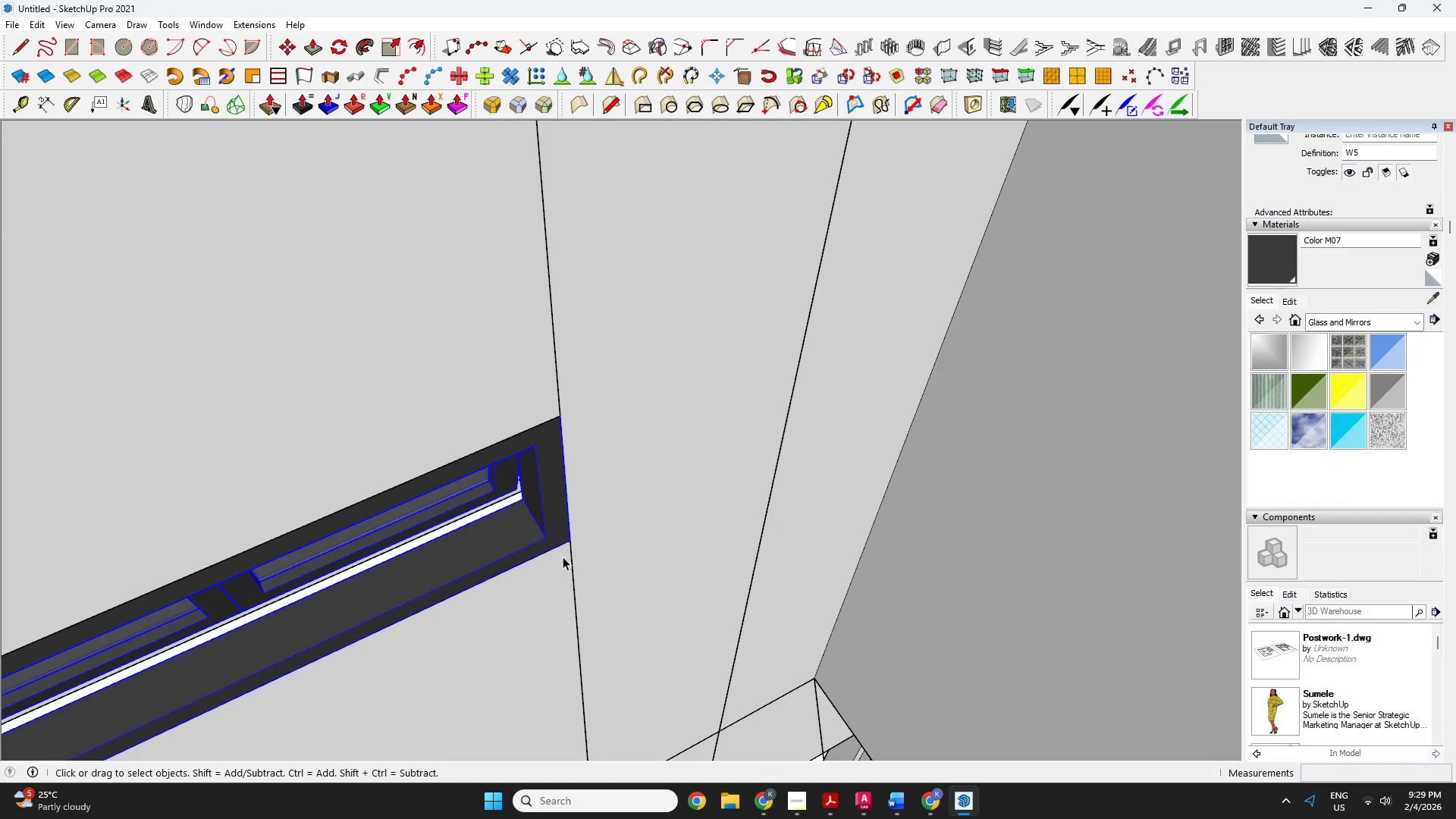 
left_click([572, 551])
 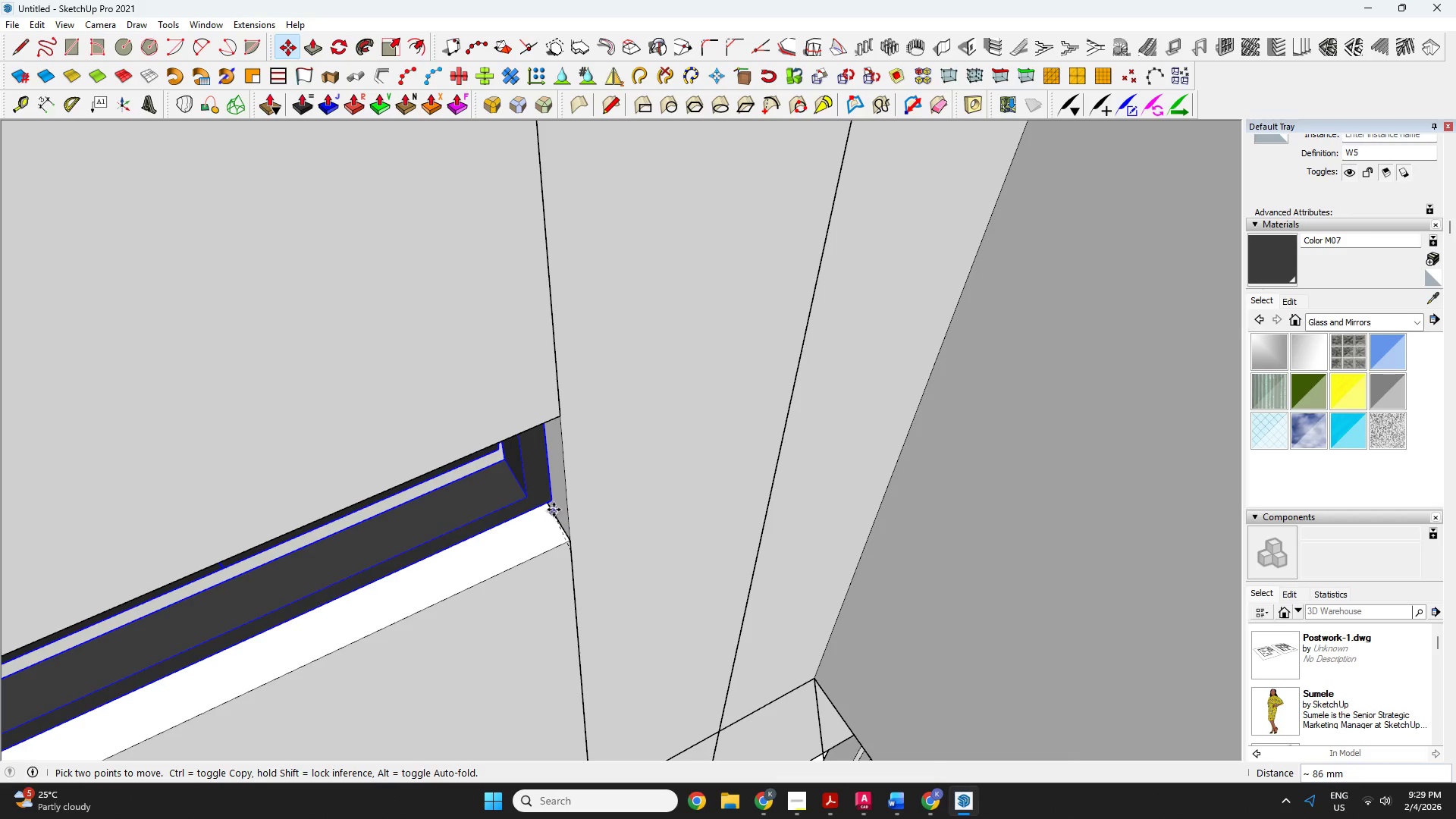 
key(Escape)
 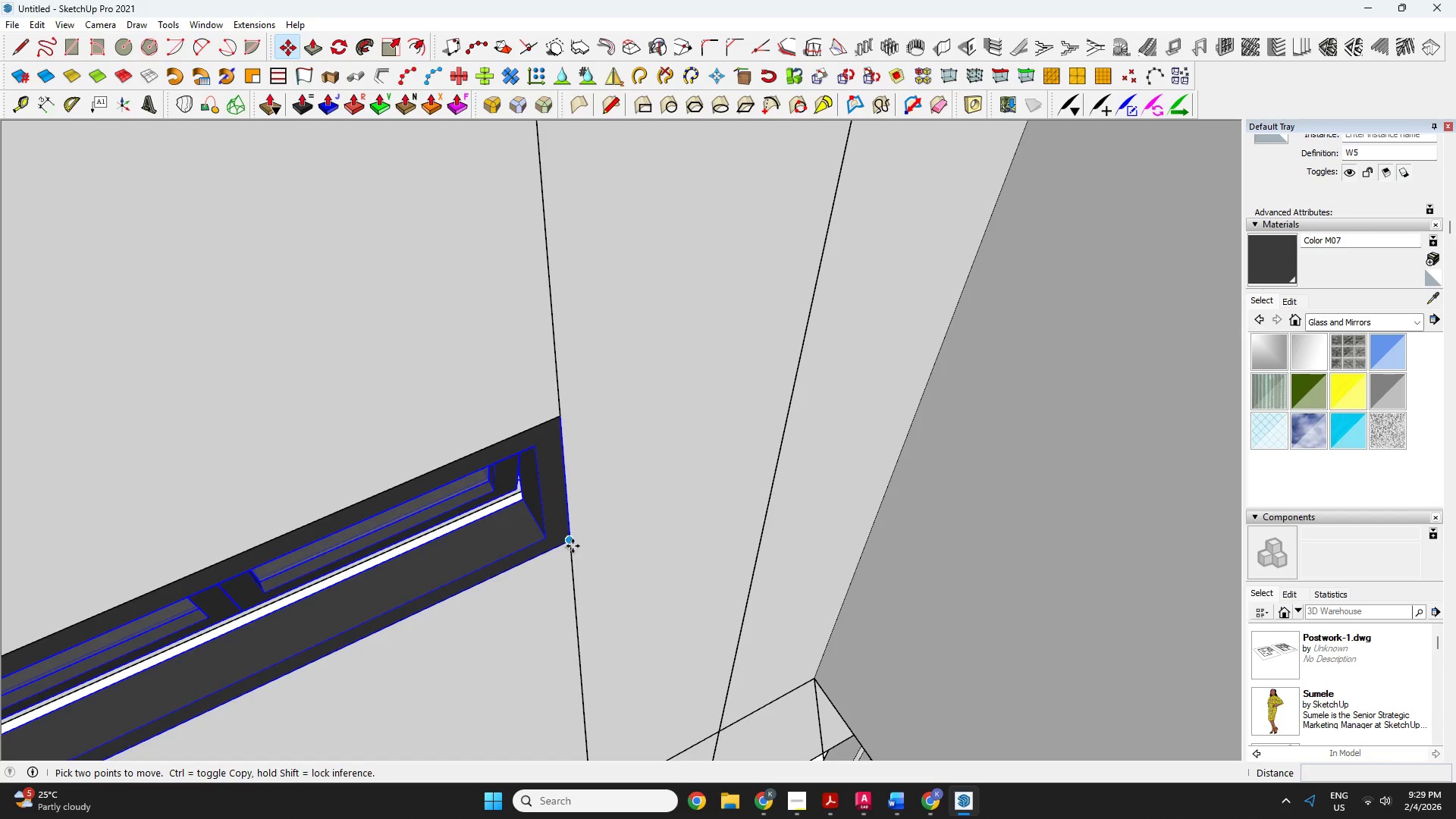 
left_click([571, 544])
 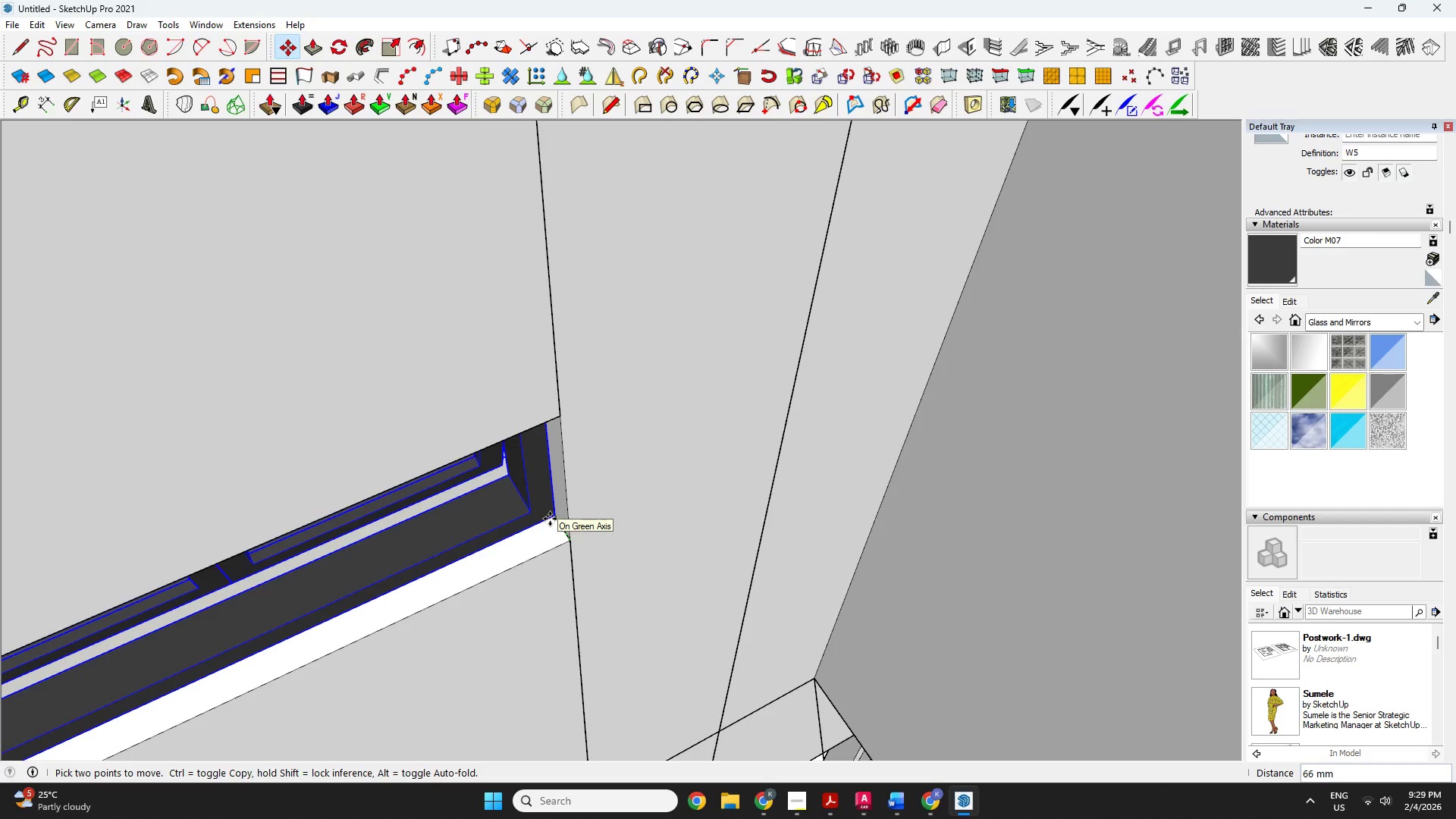 
type(50)
 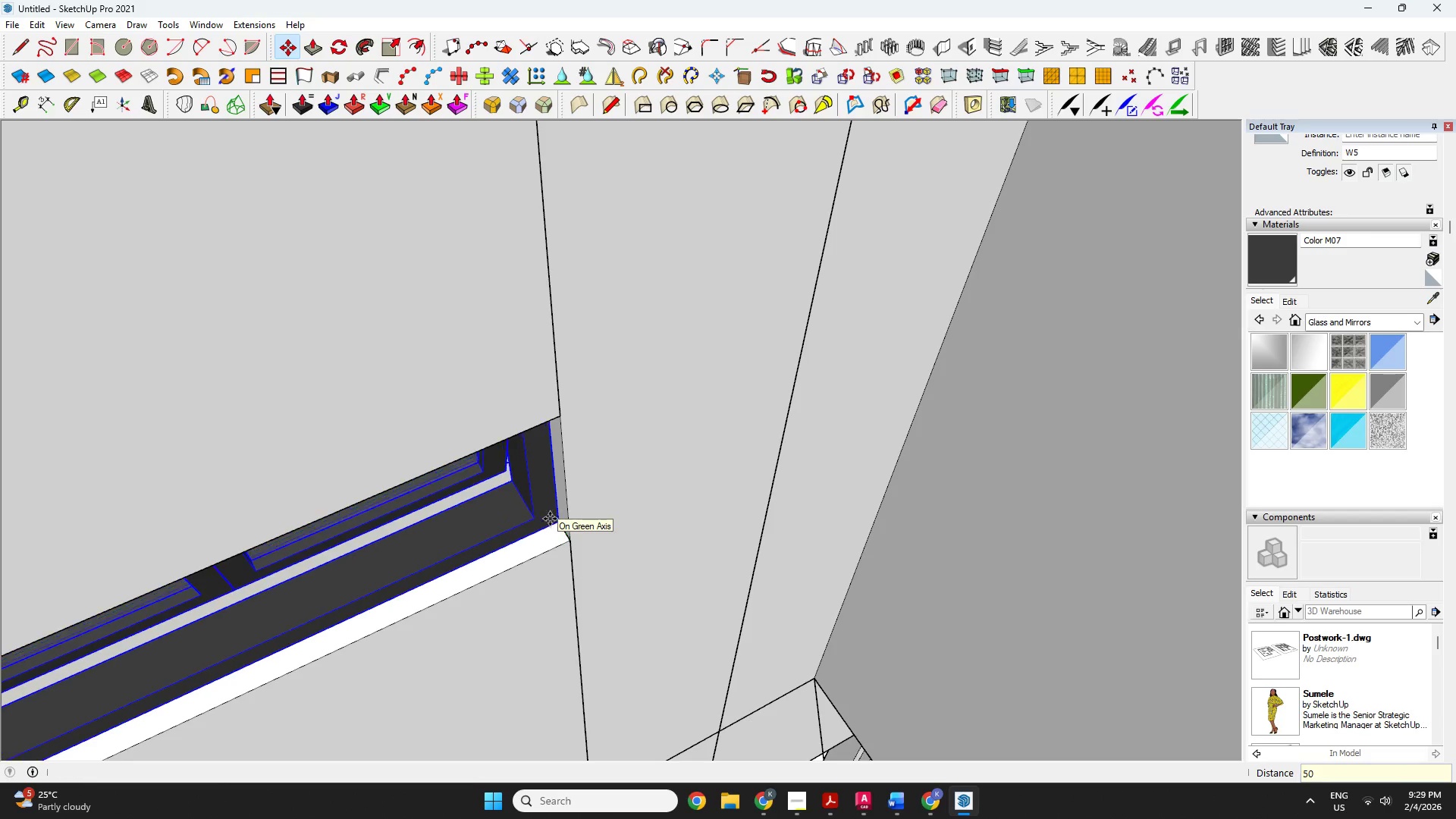 
key(Enter)
 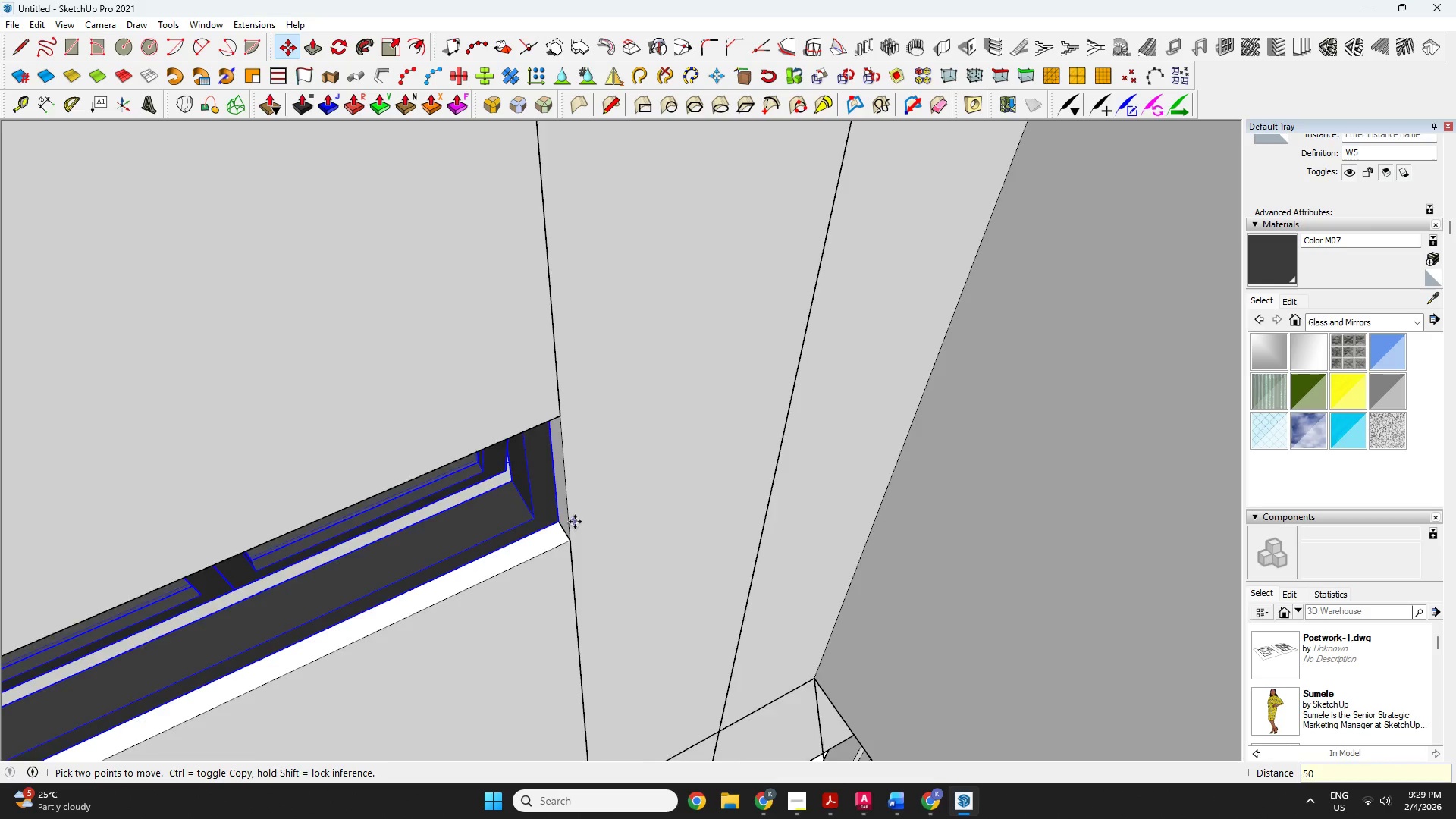 
key(Space)
 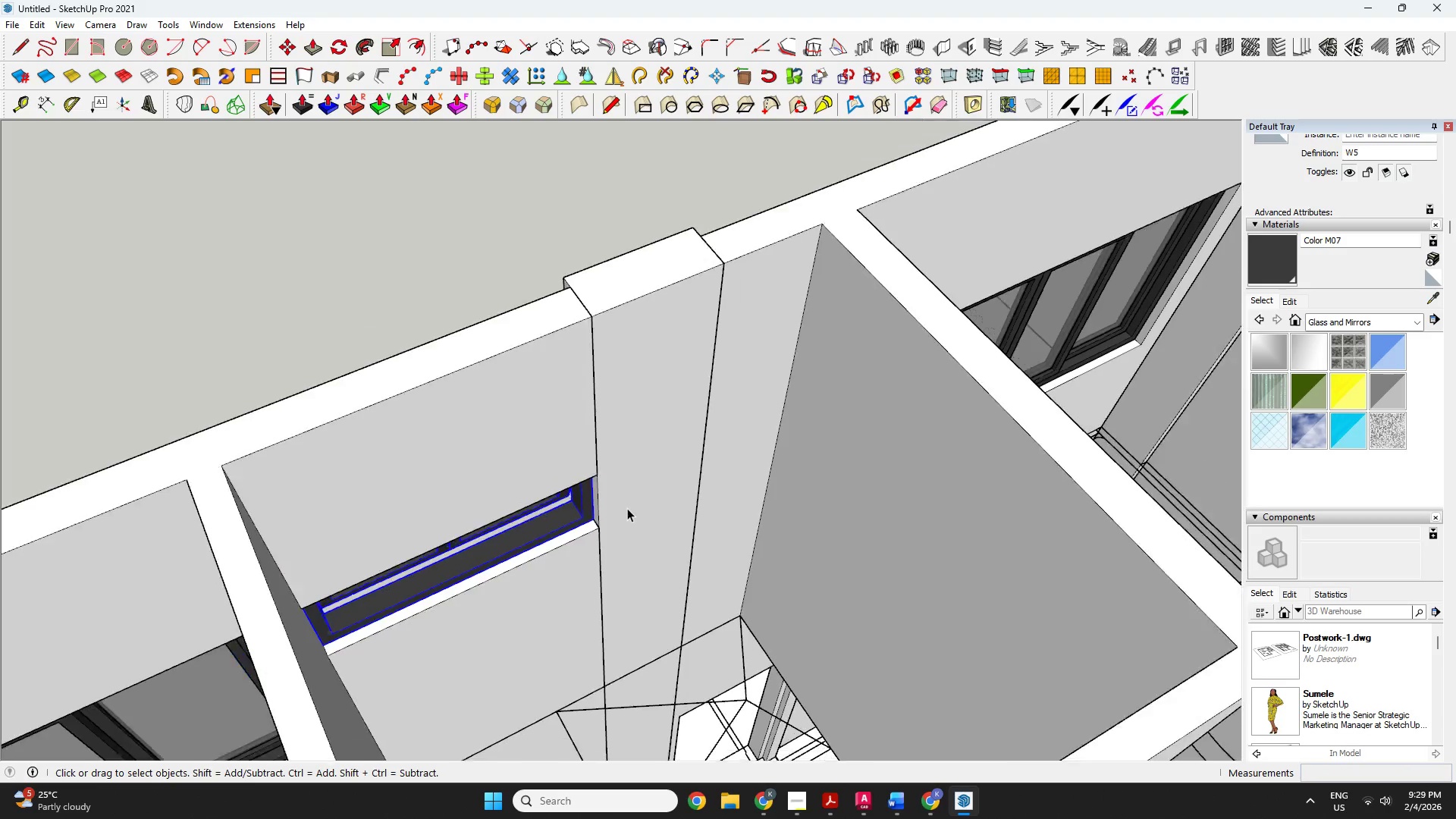 
key(Escape)
 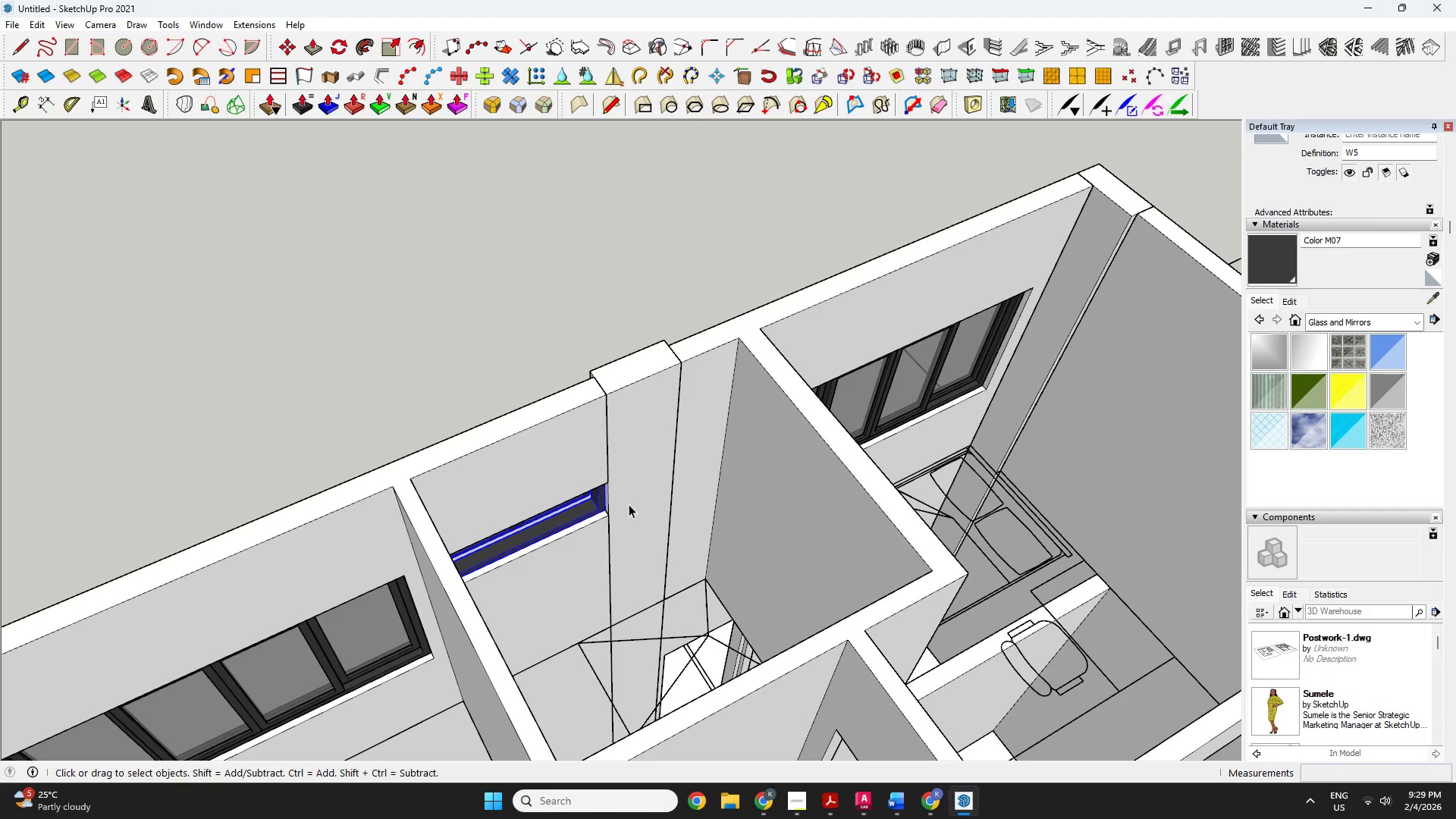 
scroll: coordinate [623, 489], scroll_direction: down, amount: 13.0
 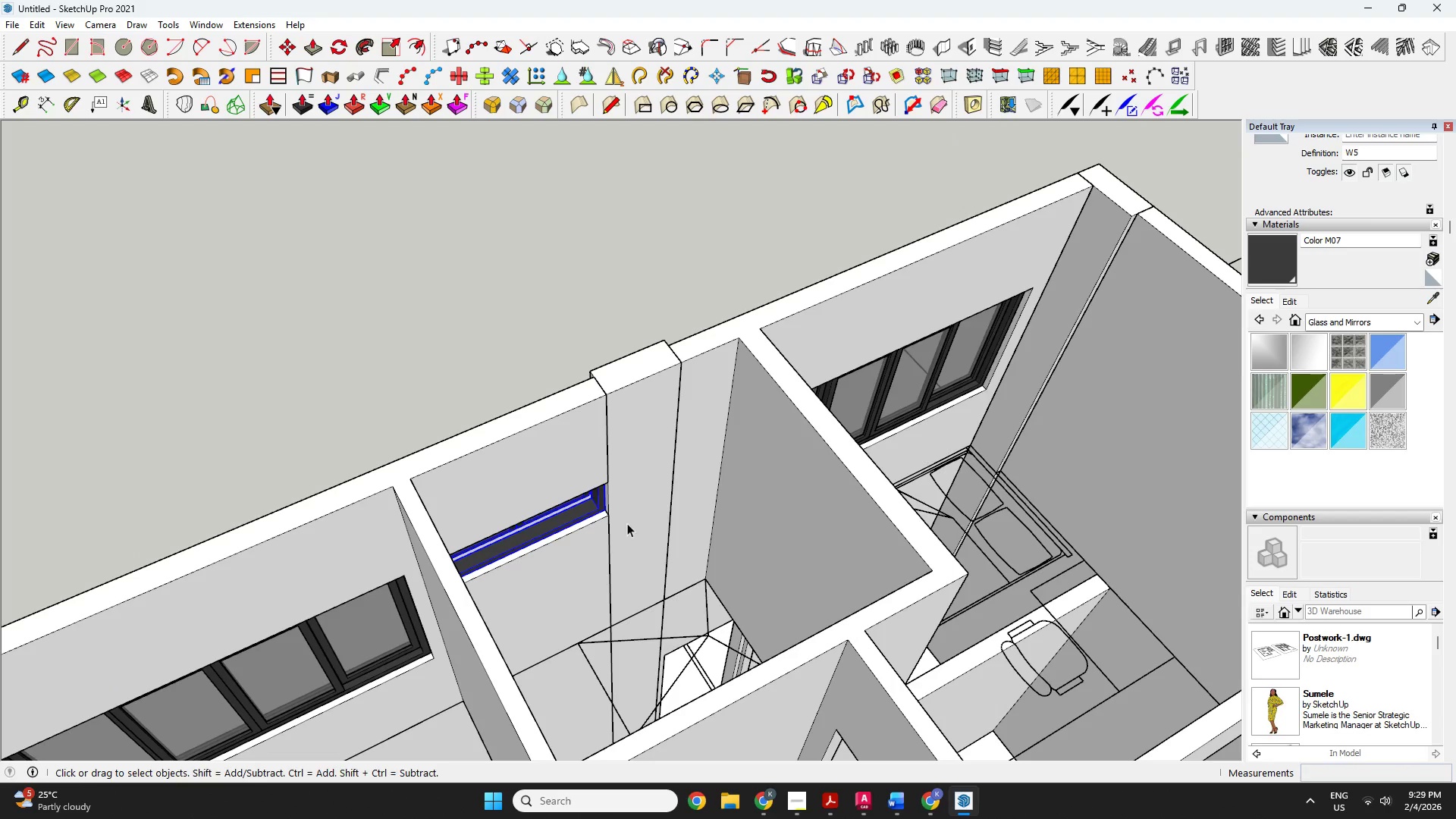 
key(O)
 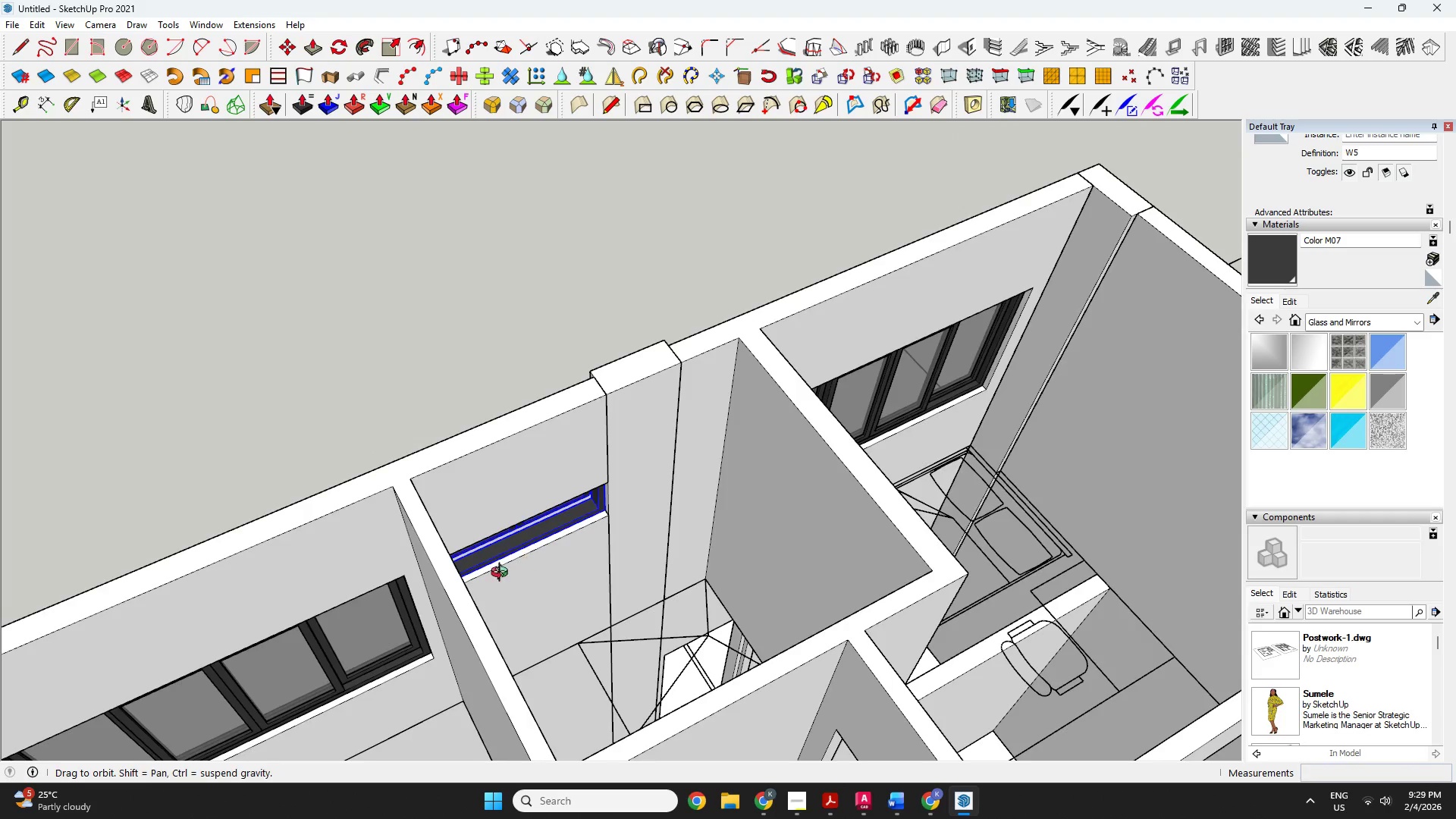 
left_click_drag(start_coordinate=[504, 575], to_coordinate=[1077, 384])
 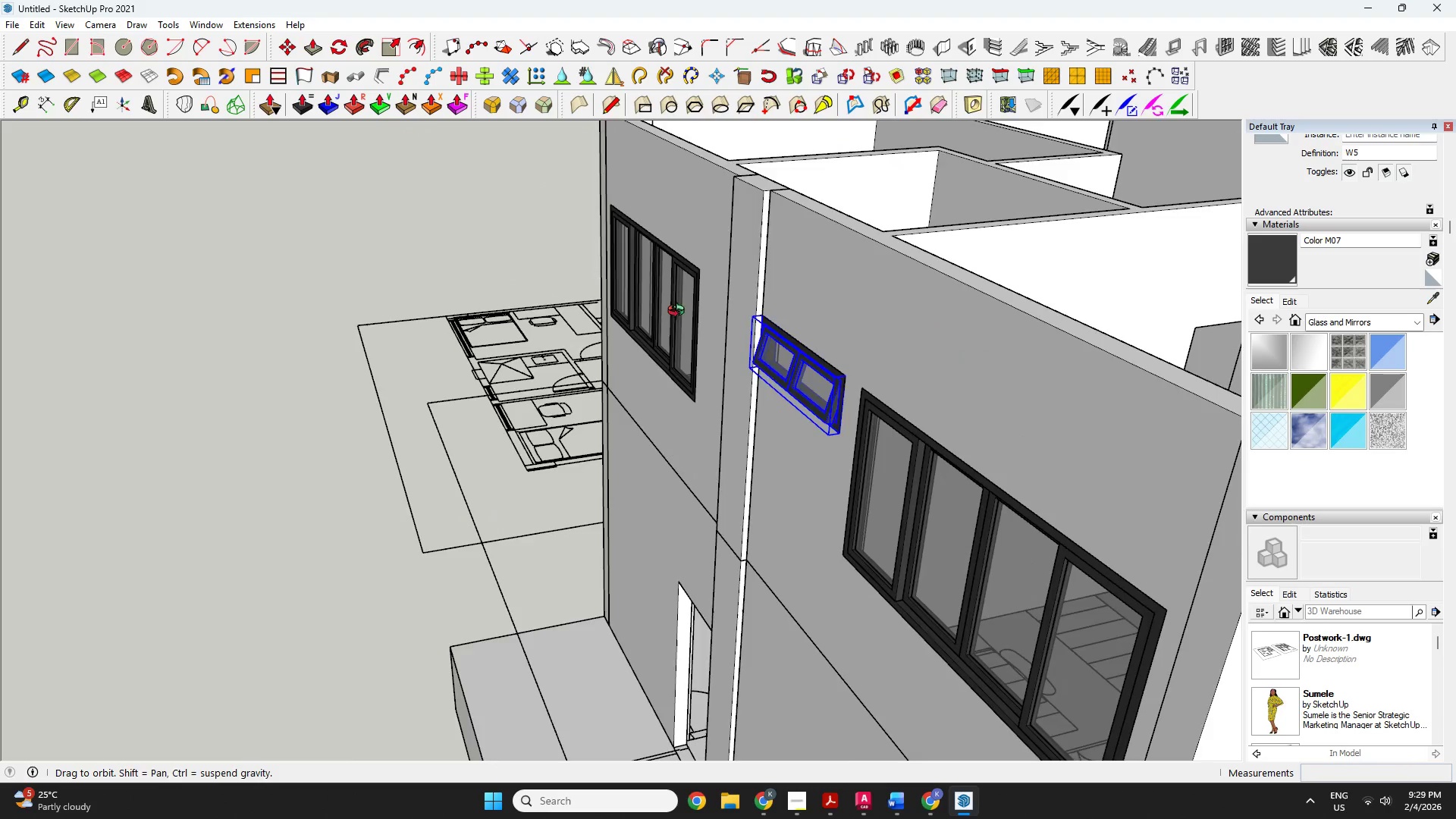 
left_click_drag(start_coordinate=[594, 550], to_coordinate=[130, 633])
 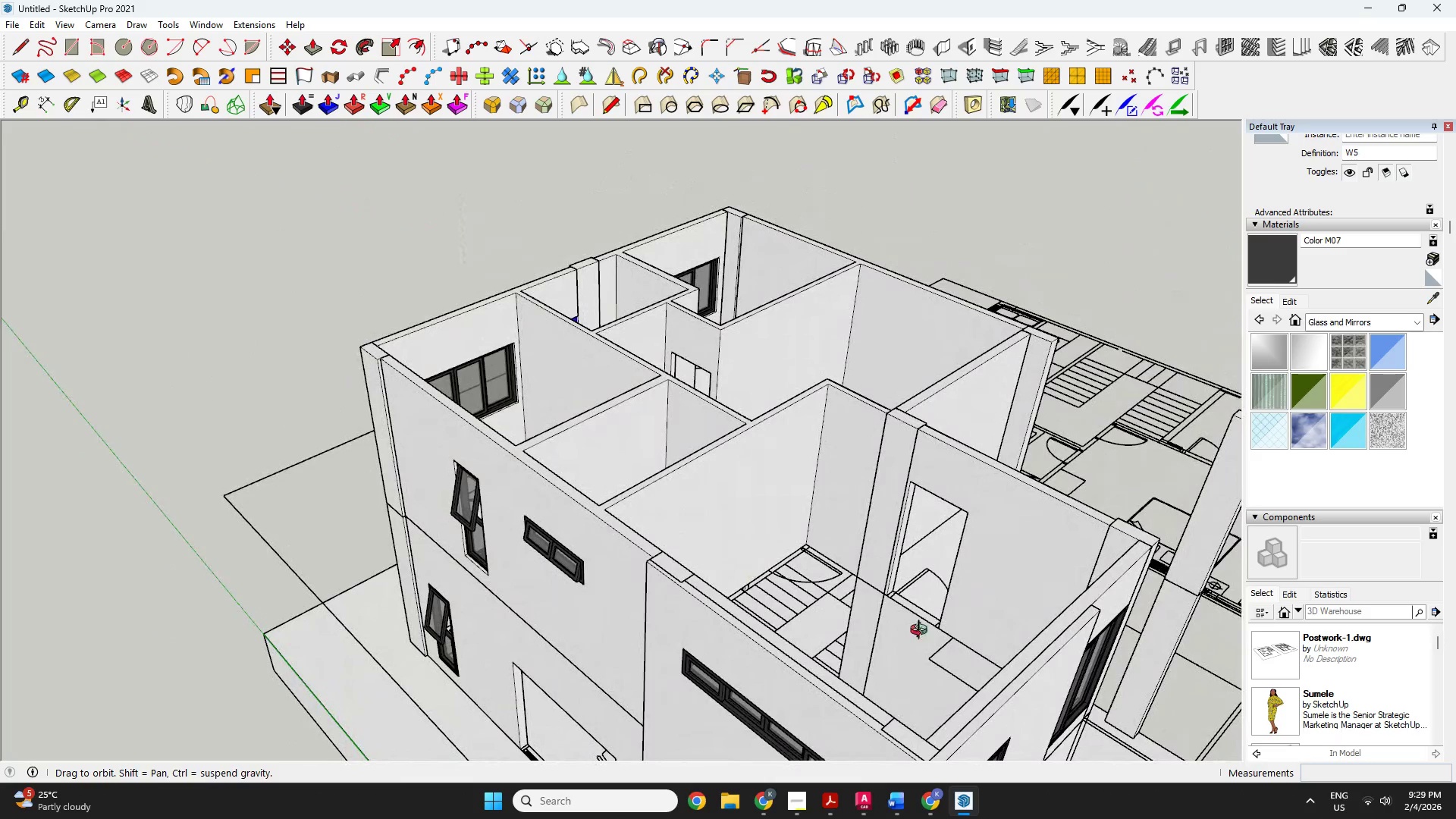 
scroll: coordinate [441, 348], scroll_direction: down, amount: 6.0
 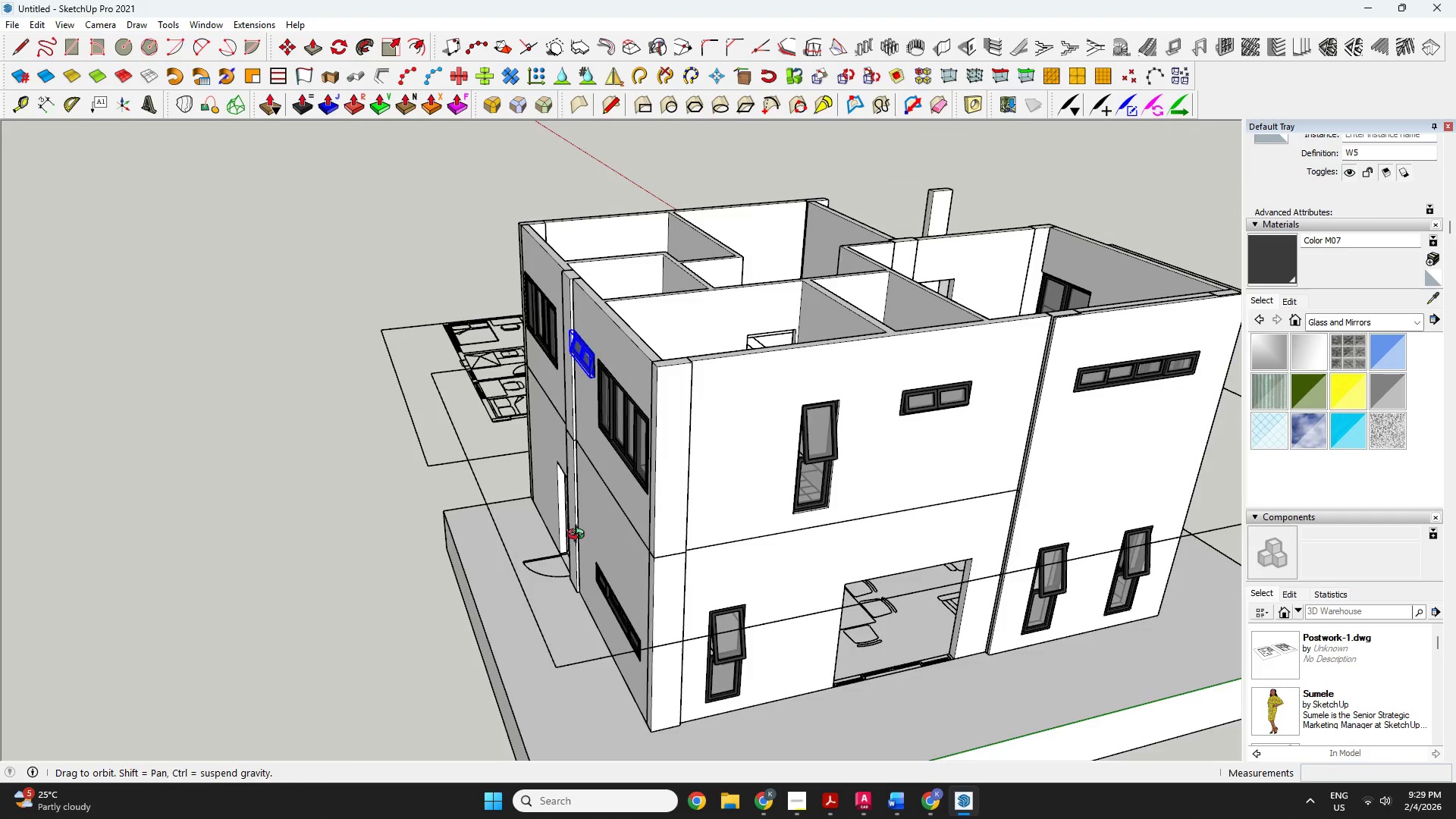 
left_click_drag(start_coordinate=[921, 637], to_coordinate=[671, 734])
 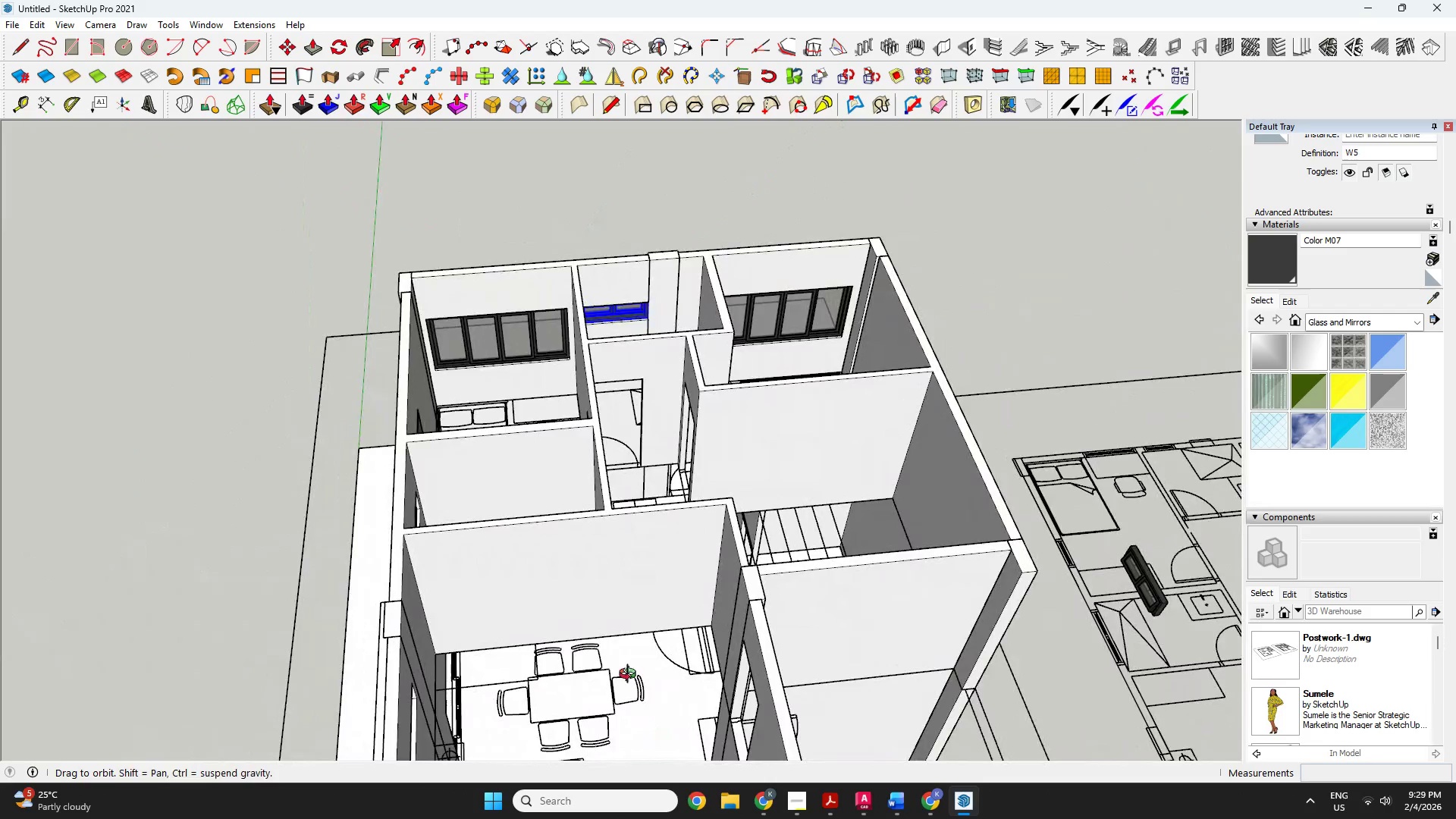 
key(C)
 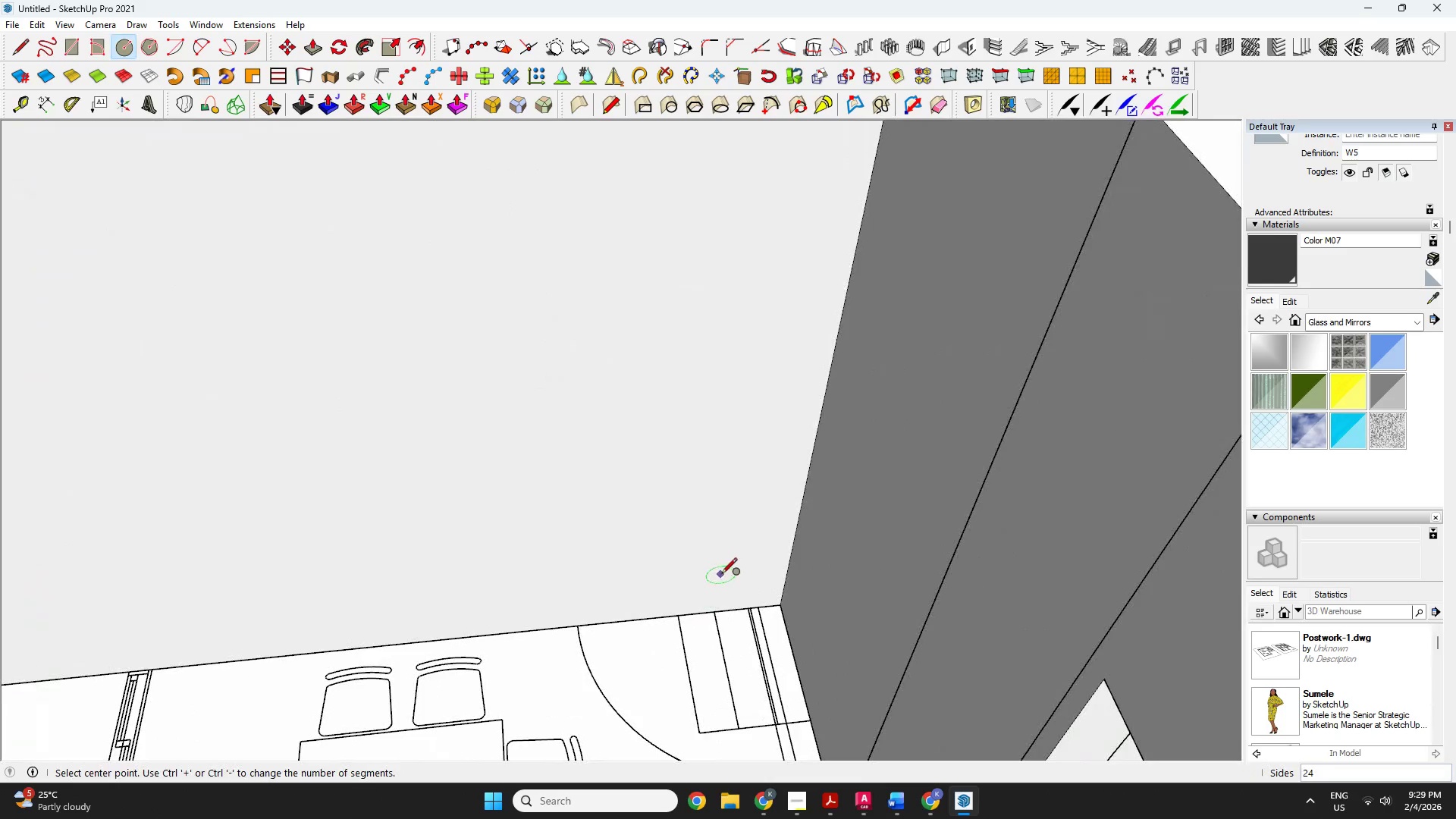 
key(Space)
 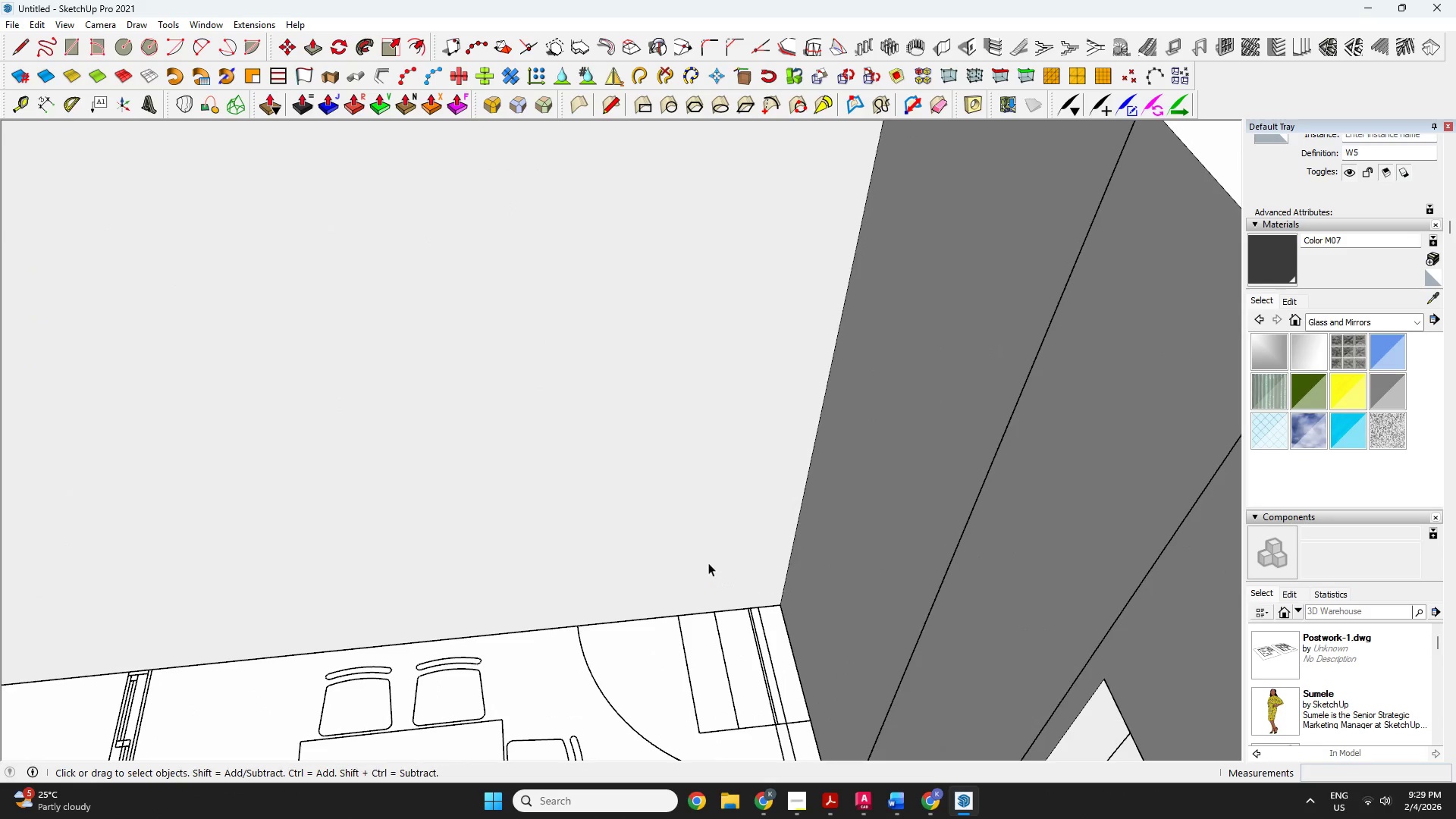 
scroll: coordinate [708, 601], scroll_direction: up, amount: 10.0
 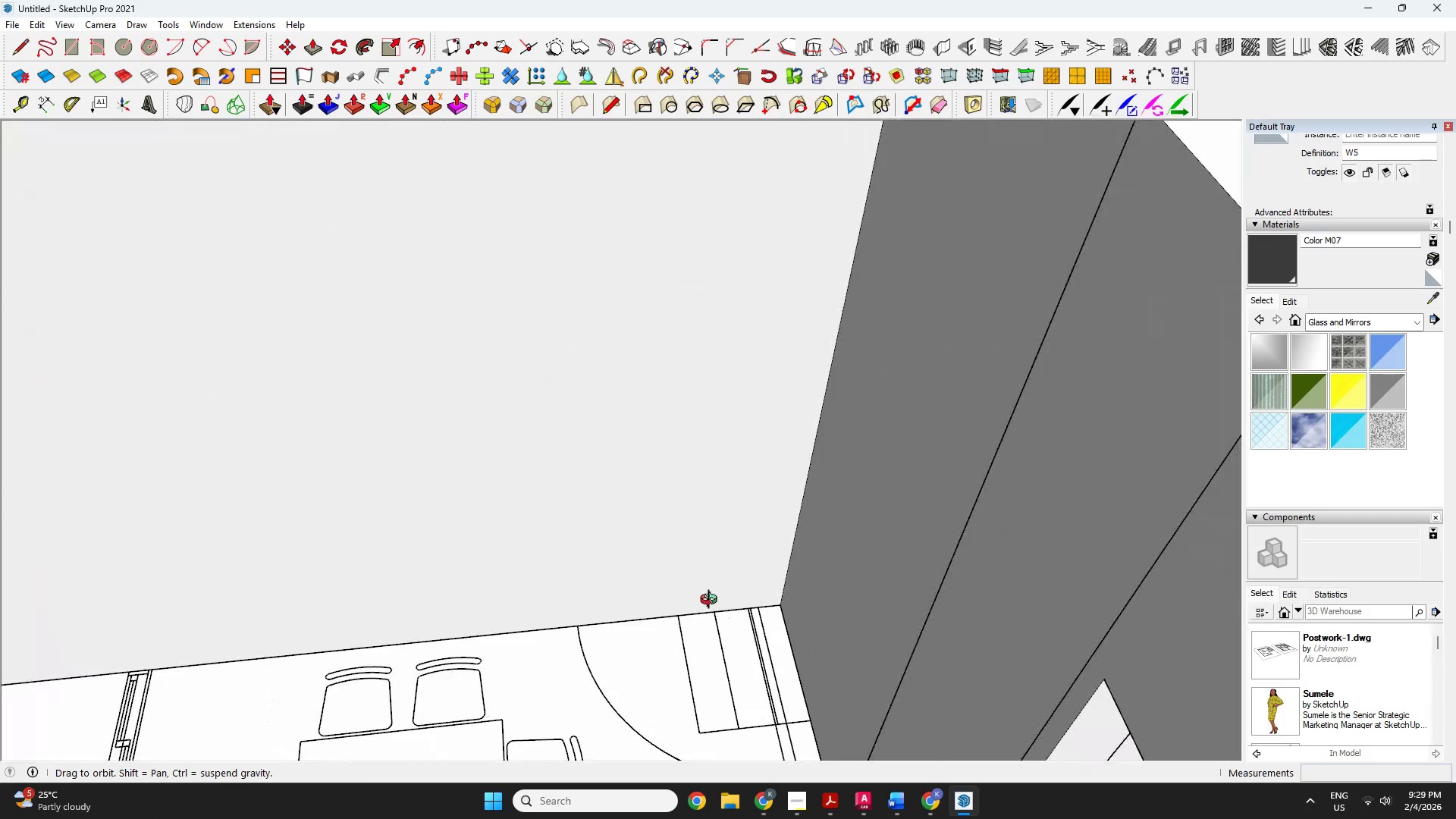 
double_click([708, 563])
 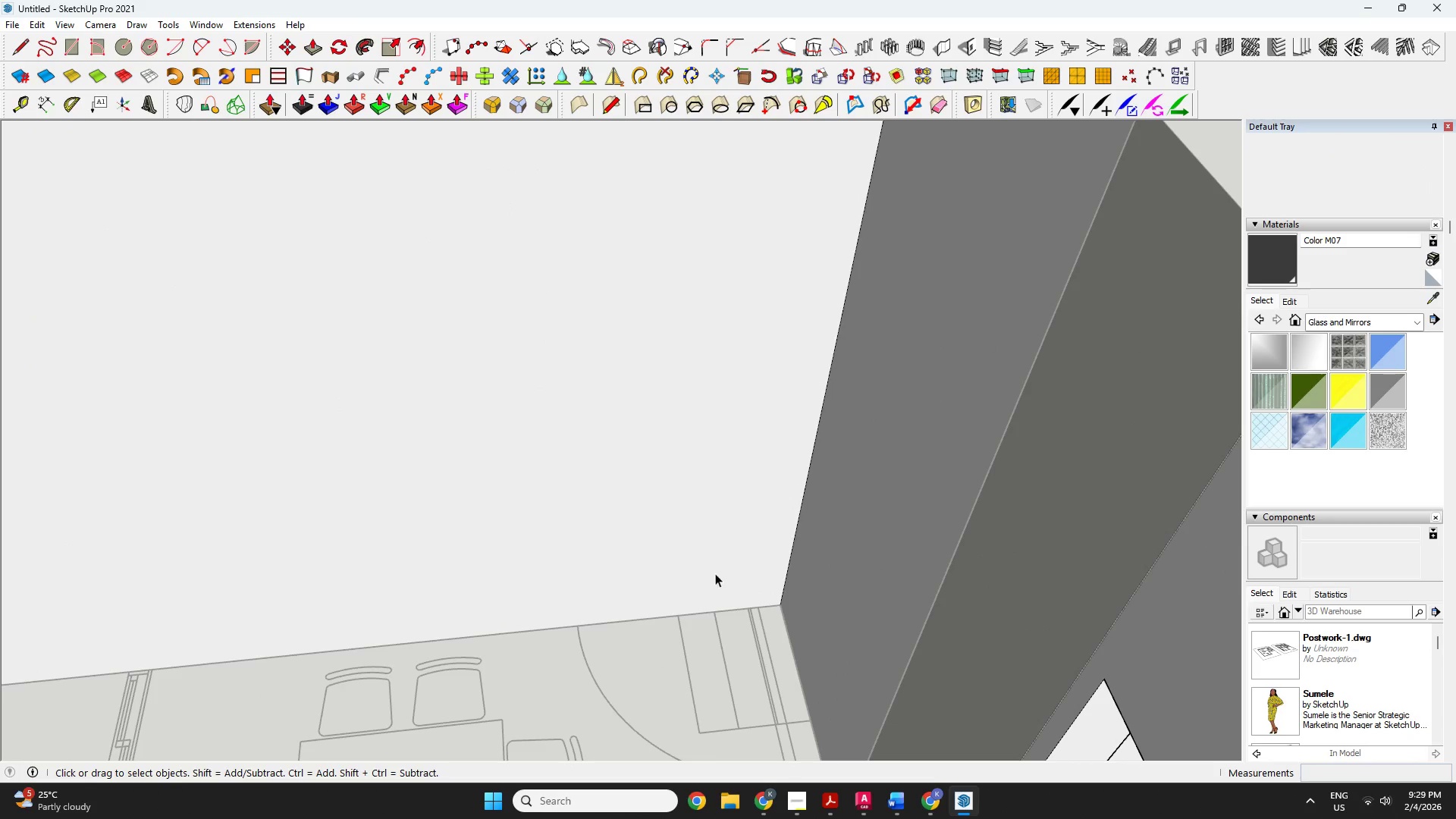 
key(L)
 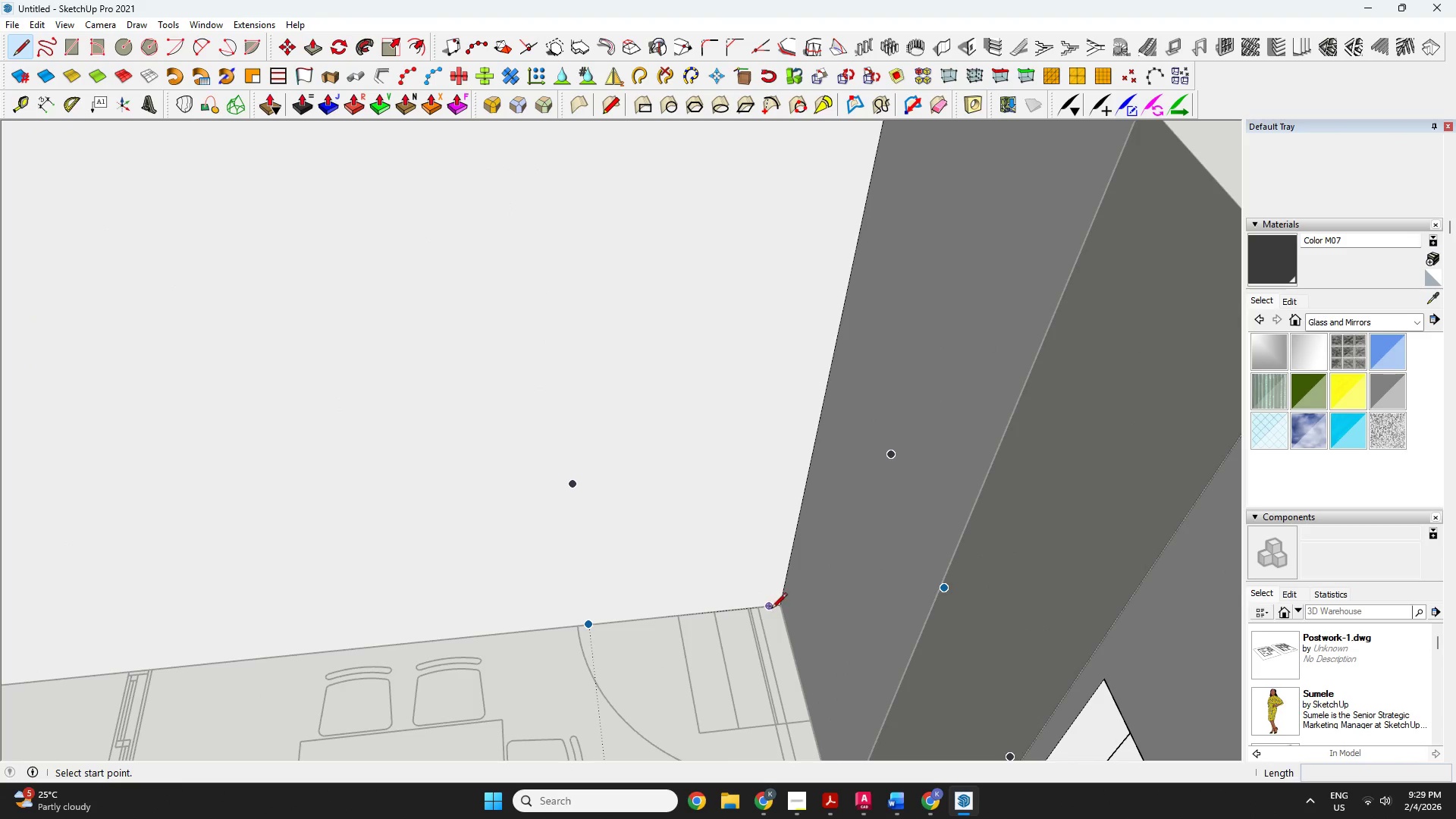 
left_click([772, 610])
 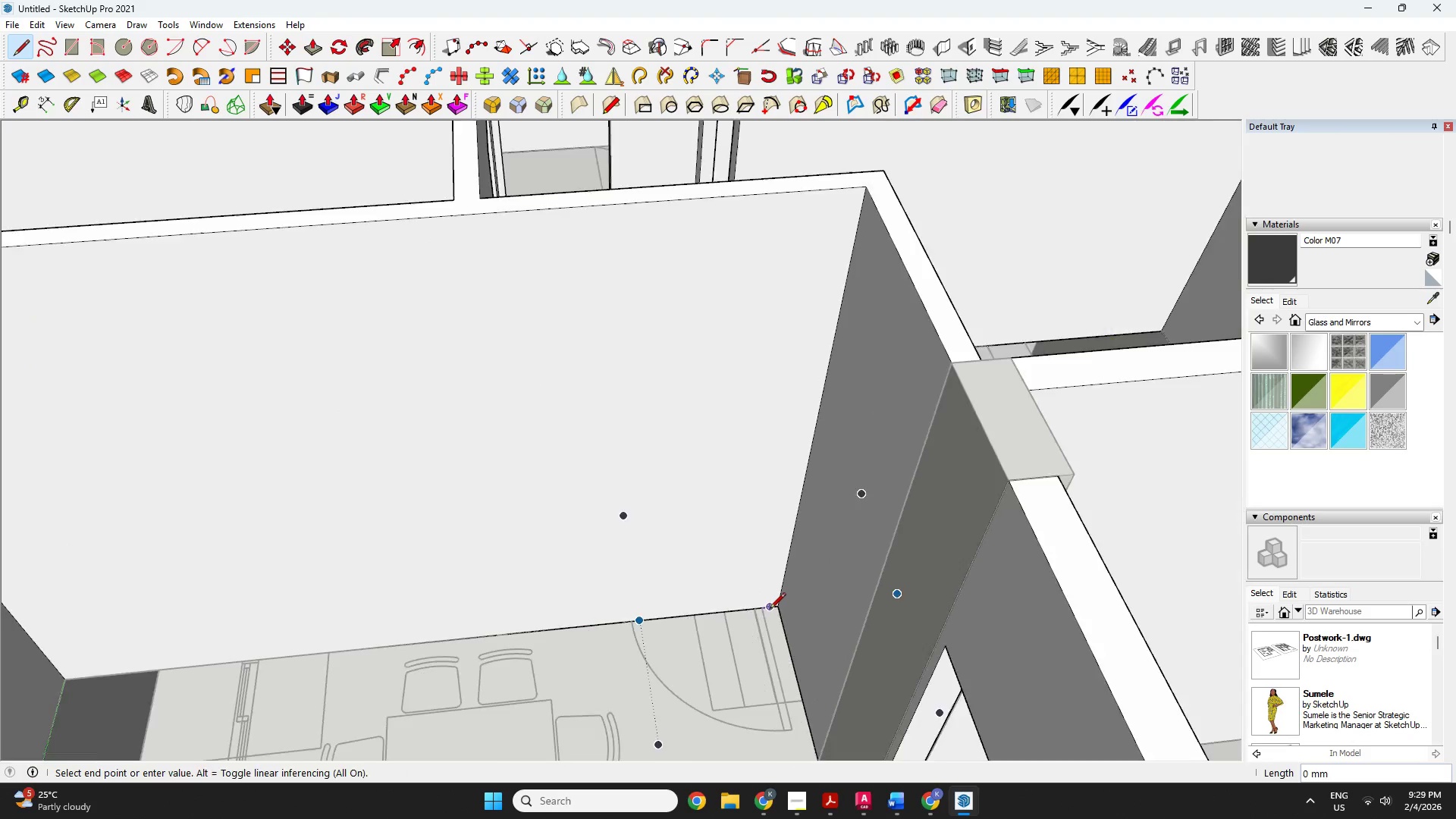 
key(ArrowUp)
 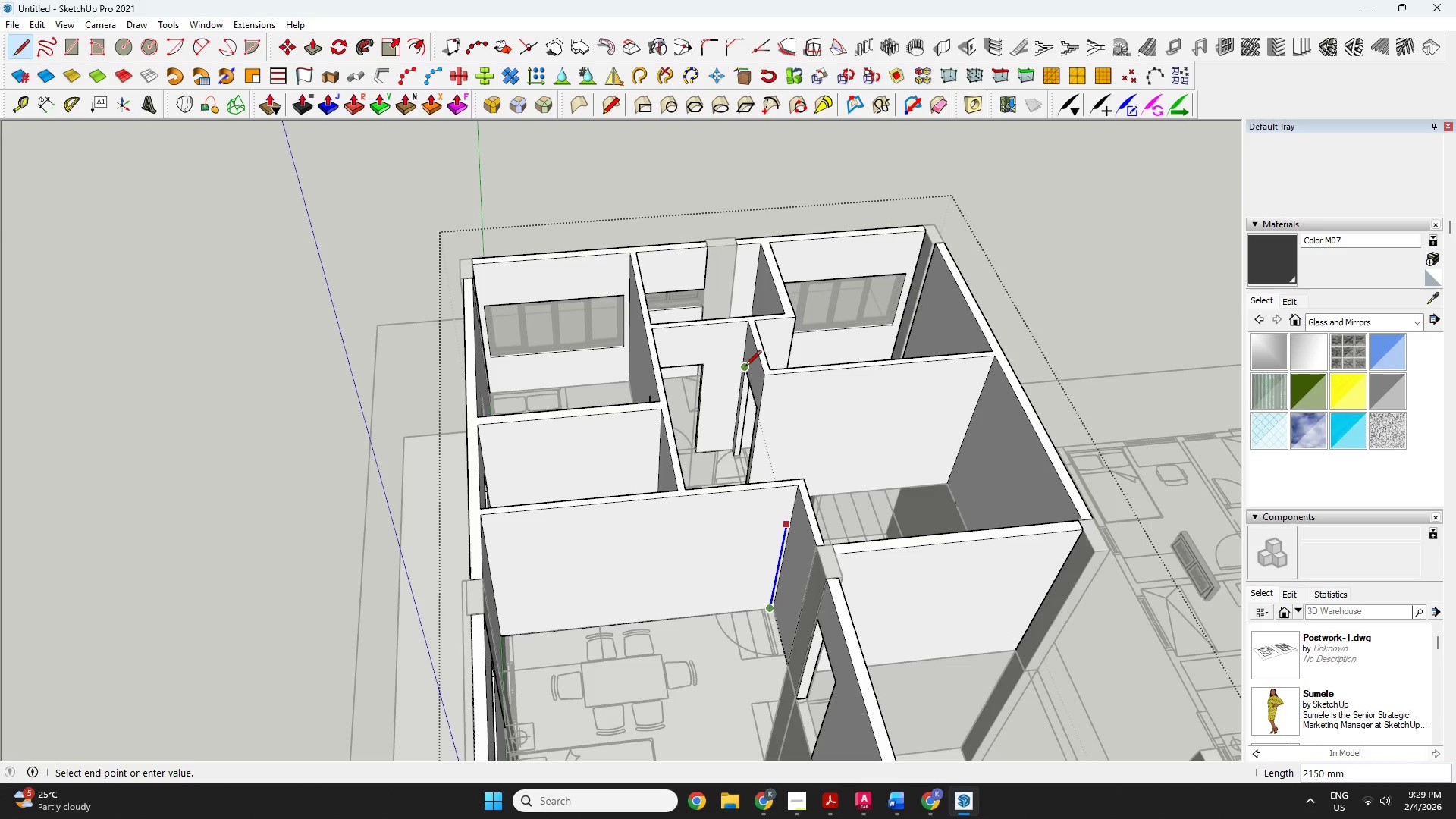 
scroll: coordinate [770, 610], scroll_direction: down, amount: 12.0
 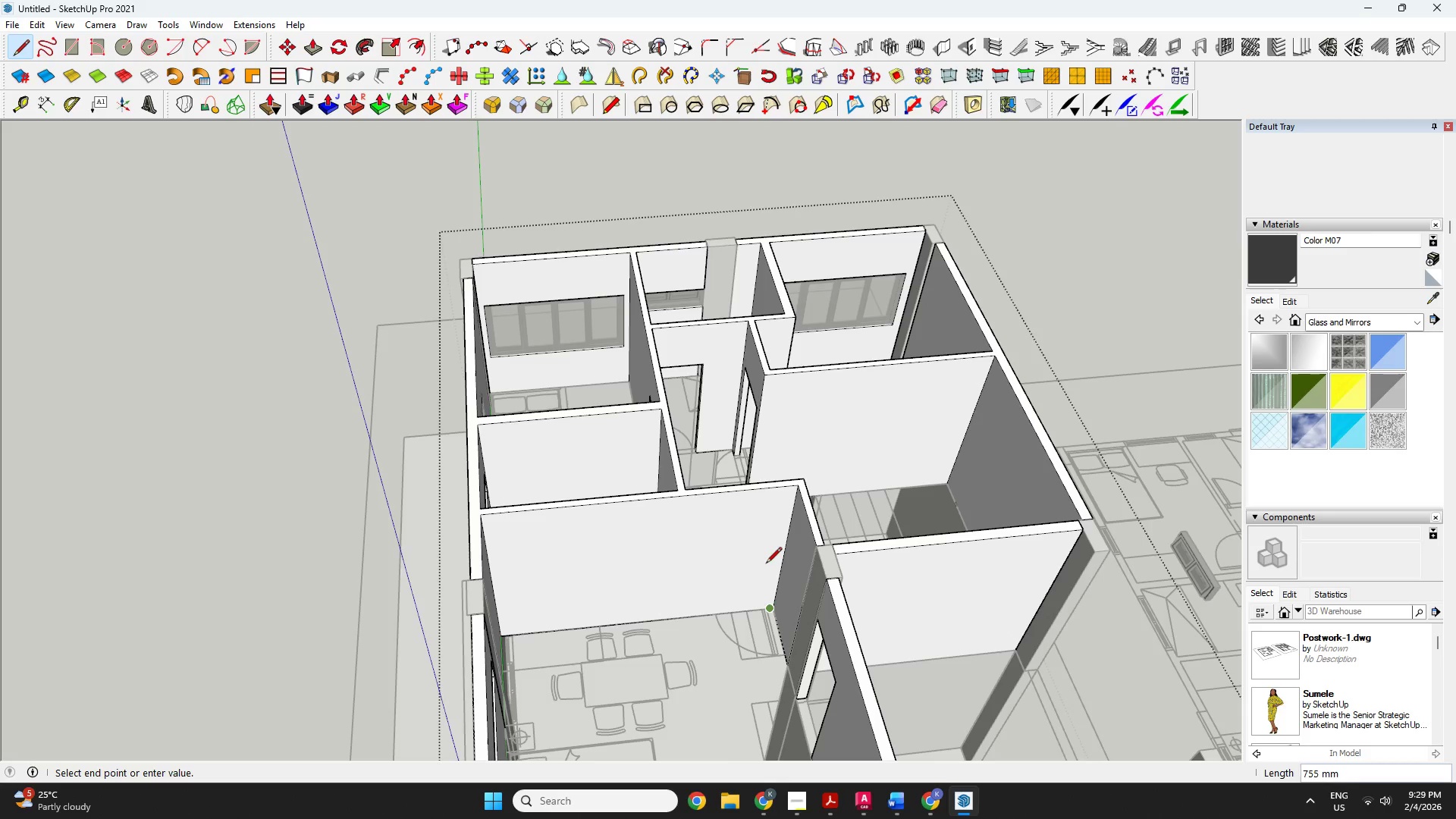 
left_click([745, 367])
 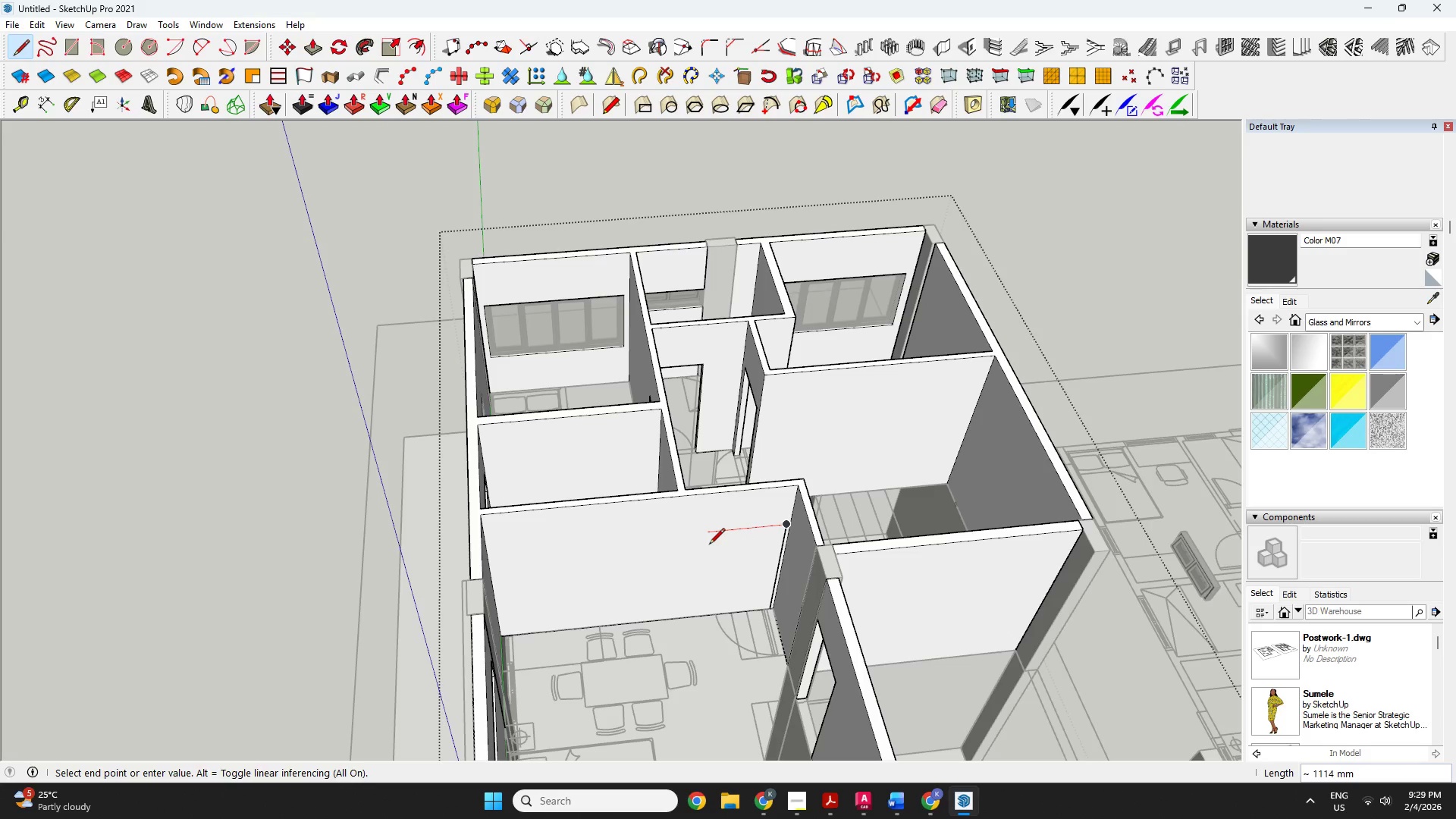 
key(Control+ControlRight)
 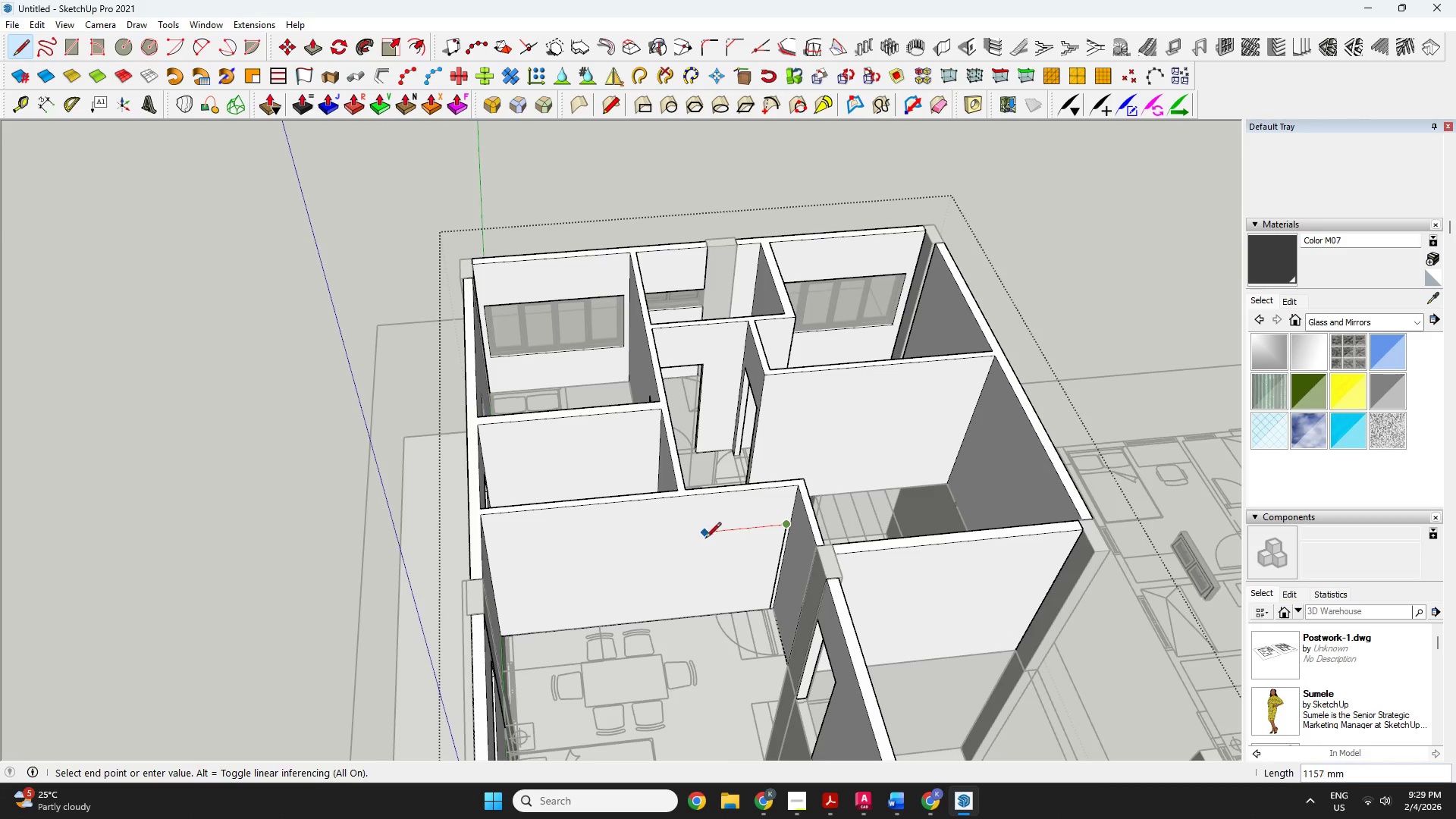 
key(ArrowRight)
 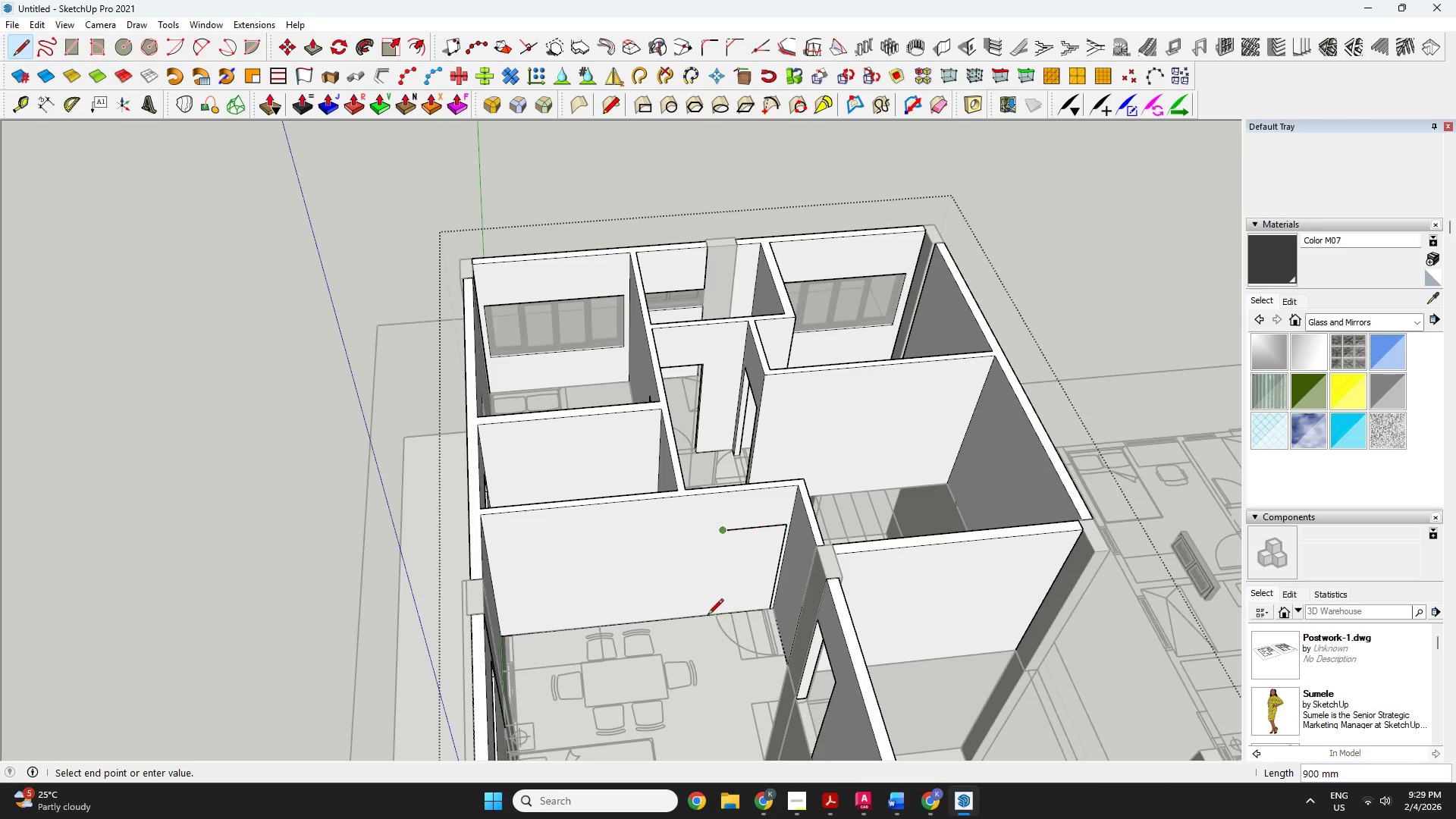 
double_click([711, 618])
 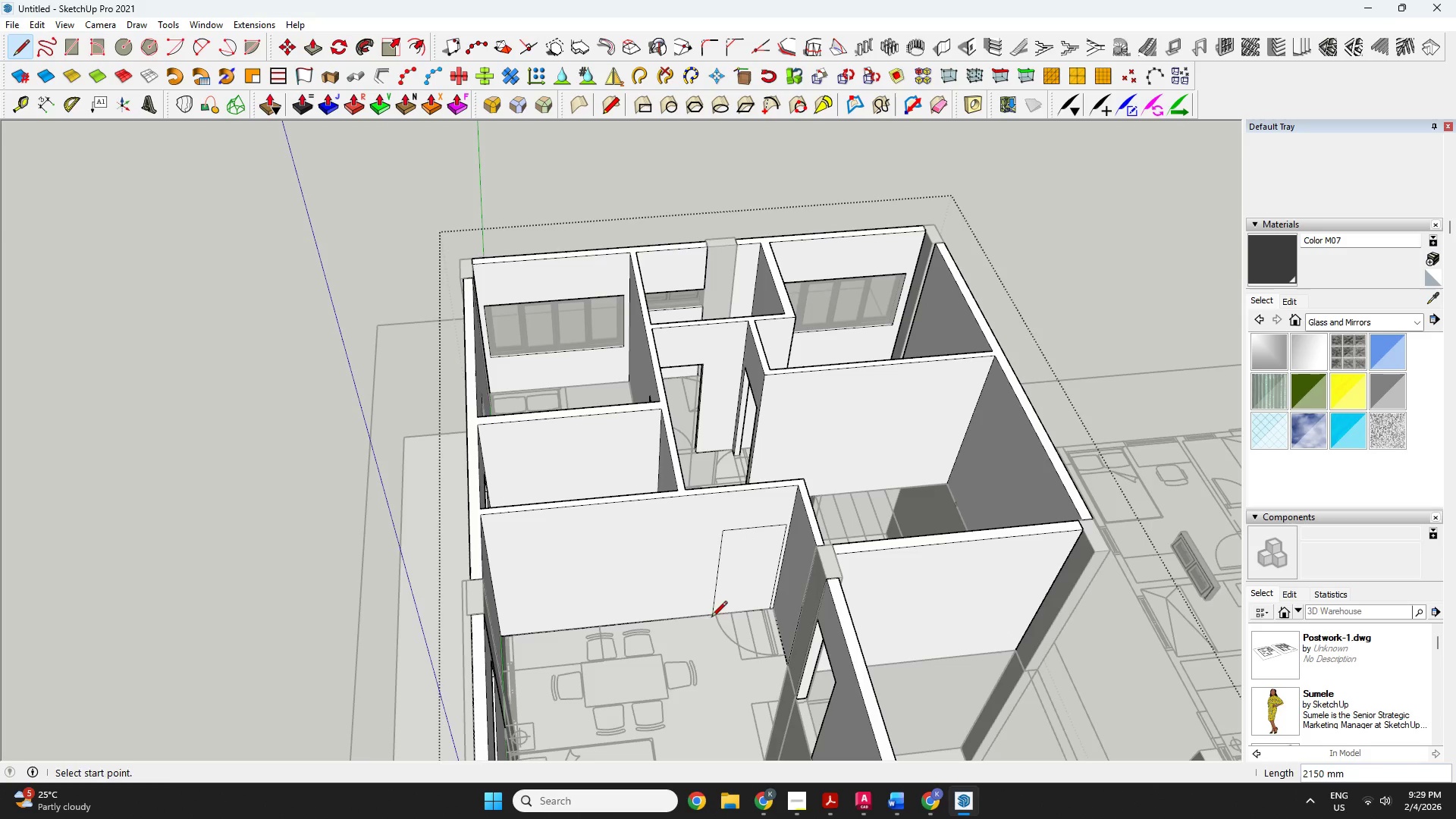 
key(Space)
 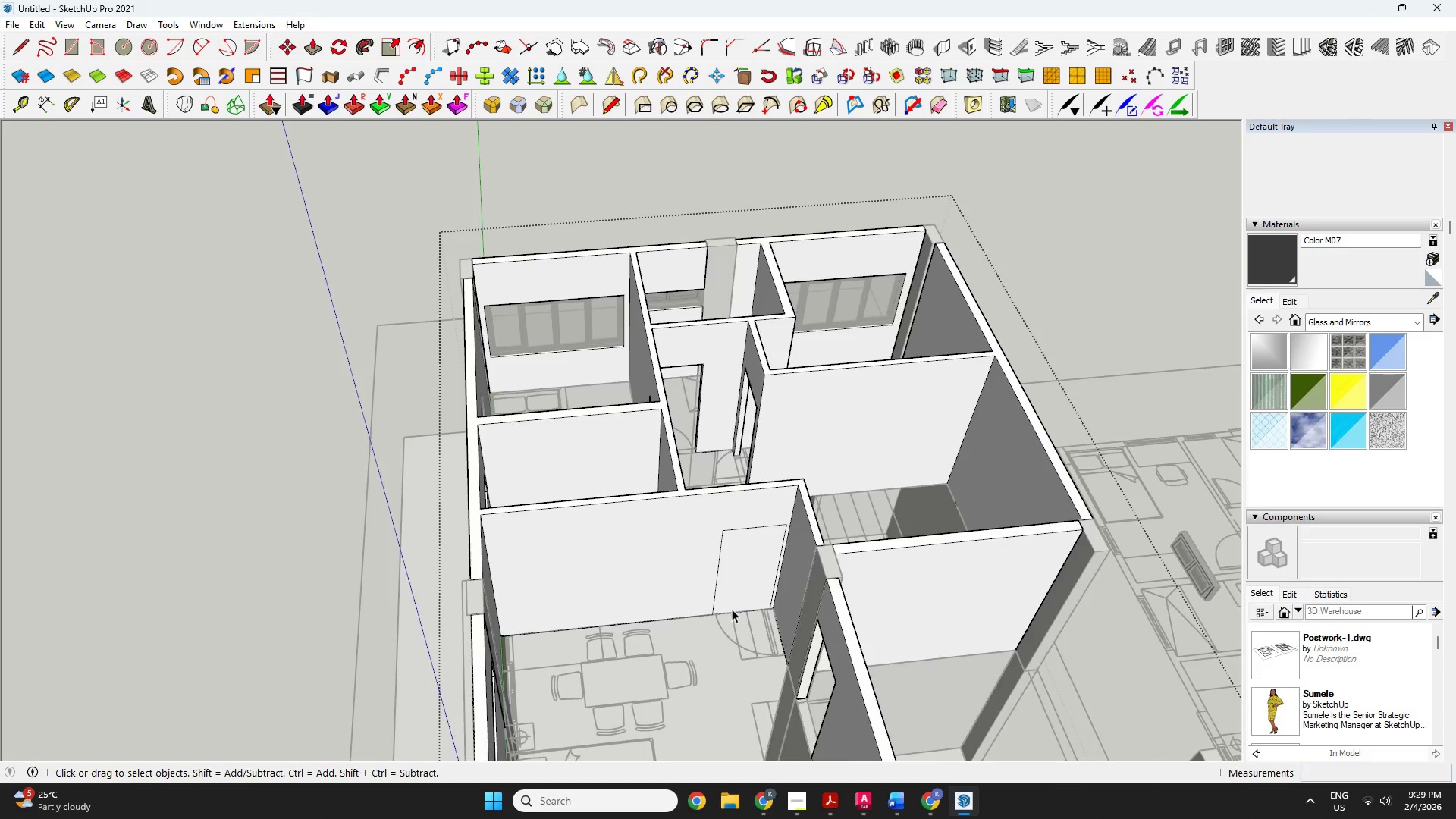 
key(P)
 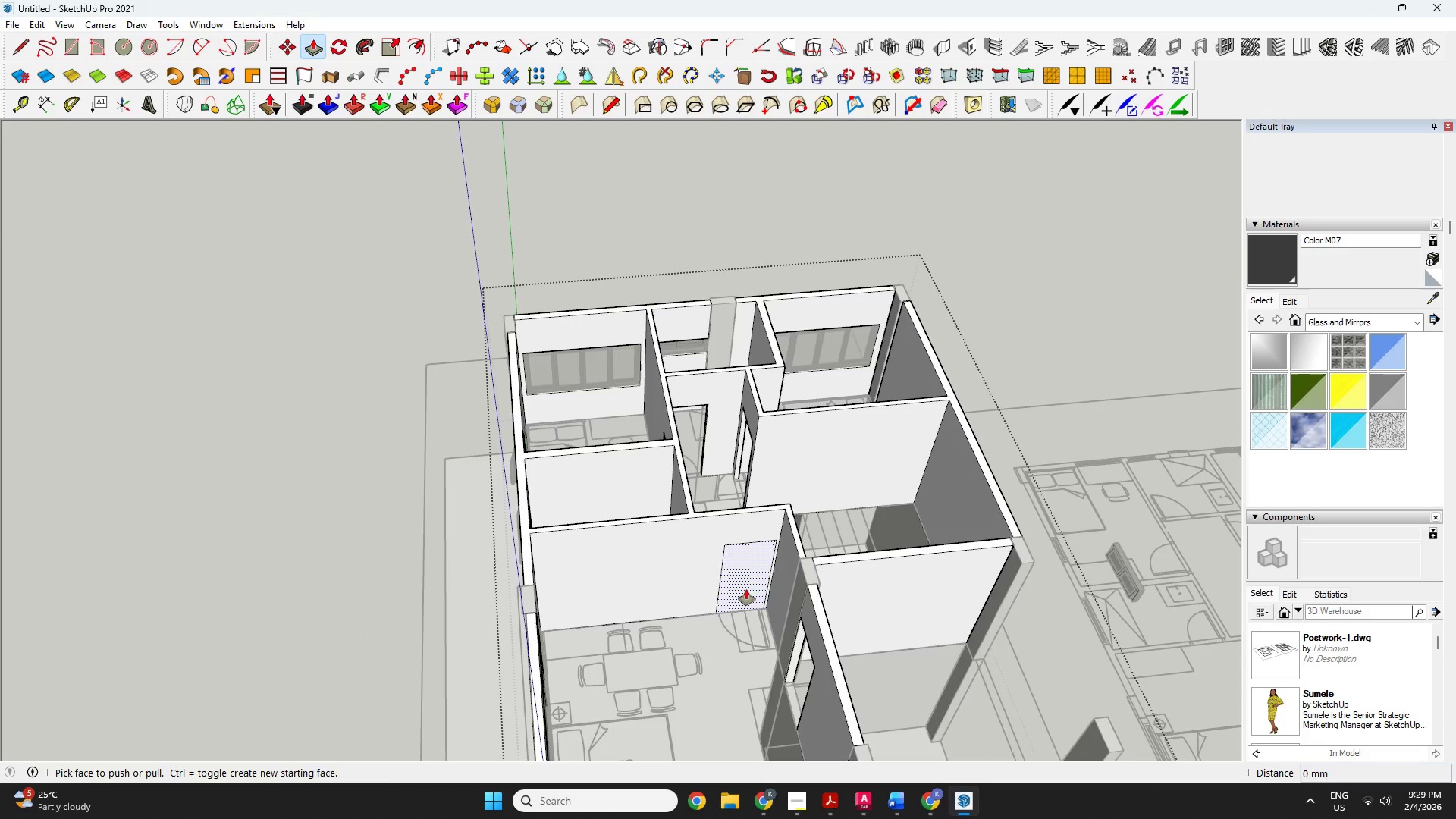 
scroll: coordinate [733, 609], scroll_direction: down, amount: 2.0
 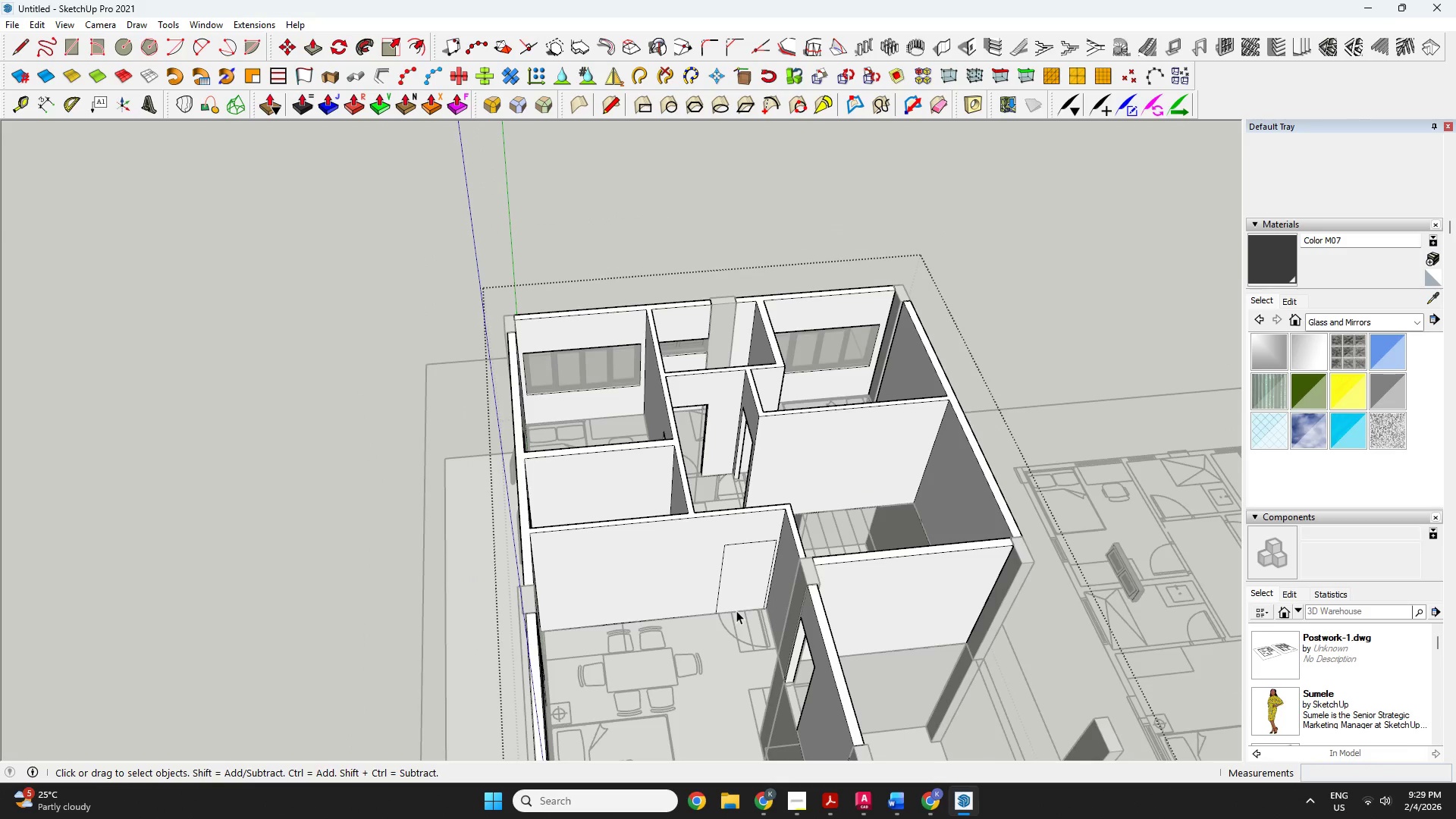 
left_click([746, 589])
 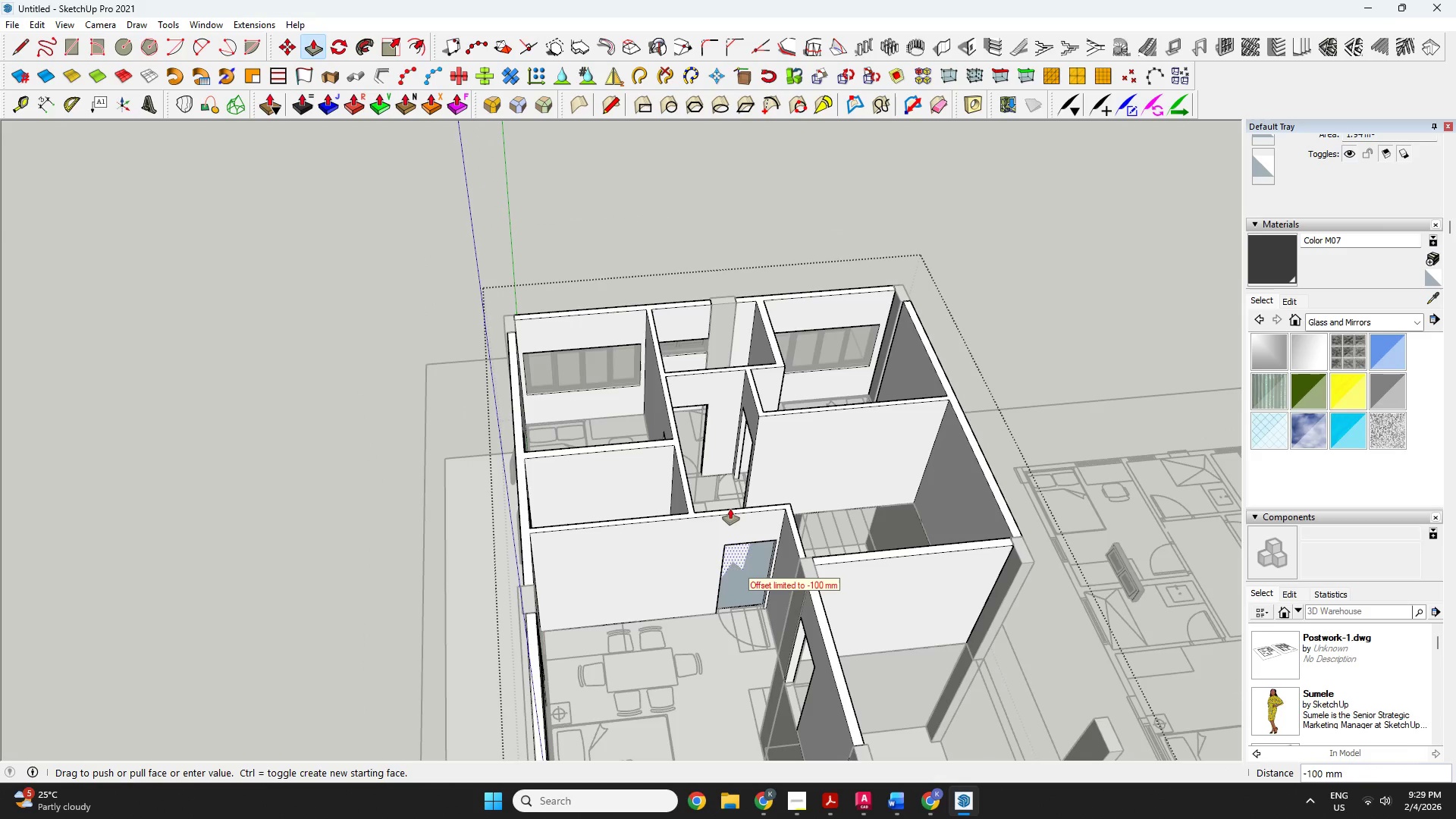 
left_click([730, 509])
 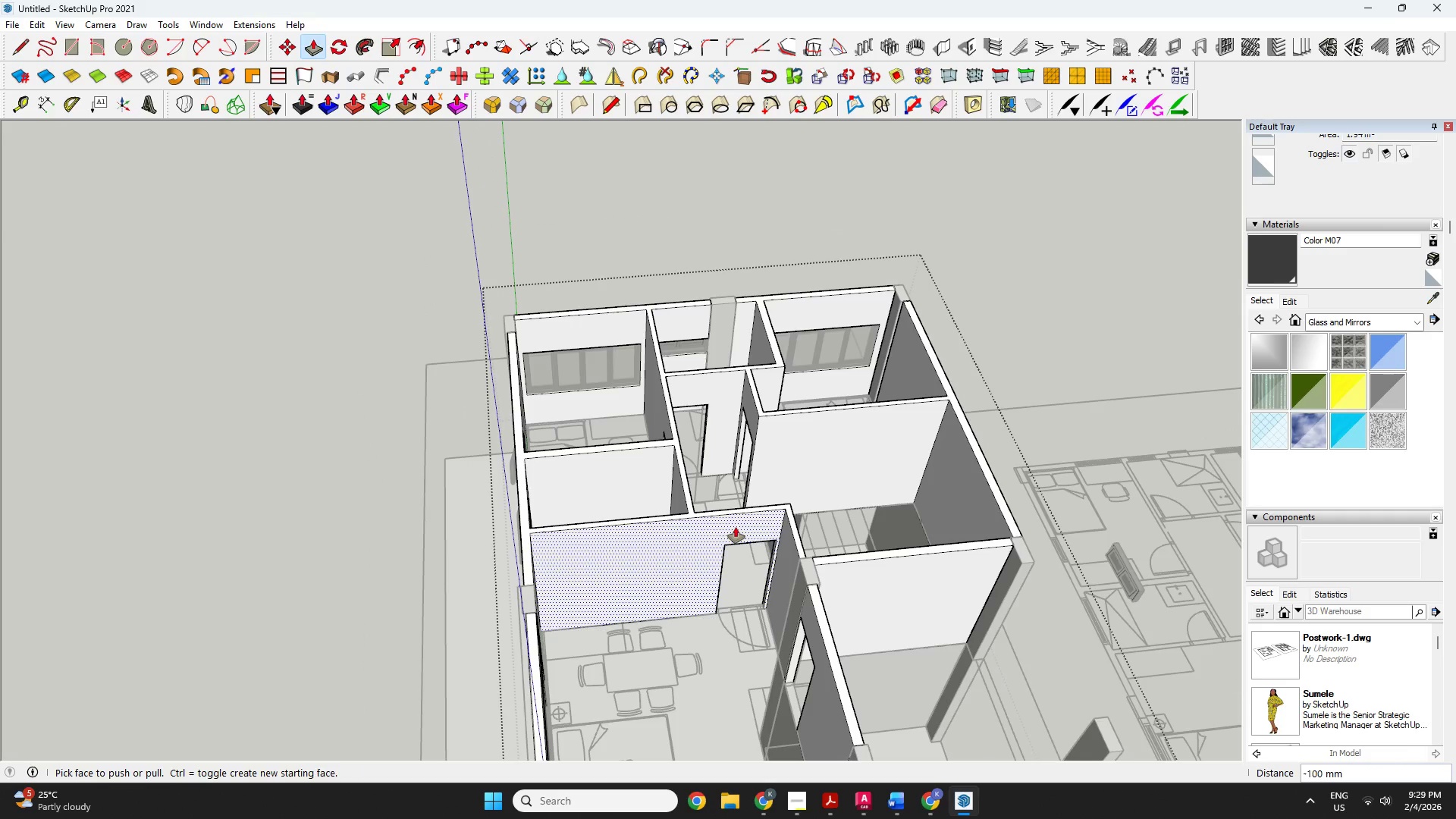 
key(Space)
 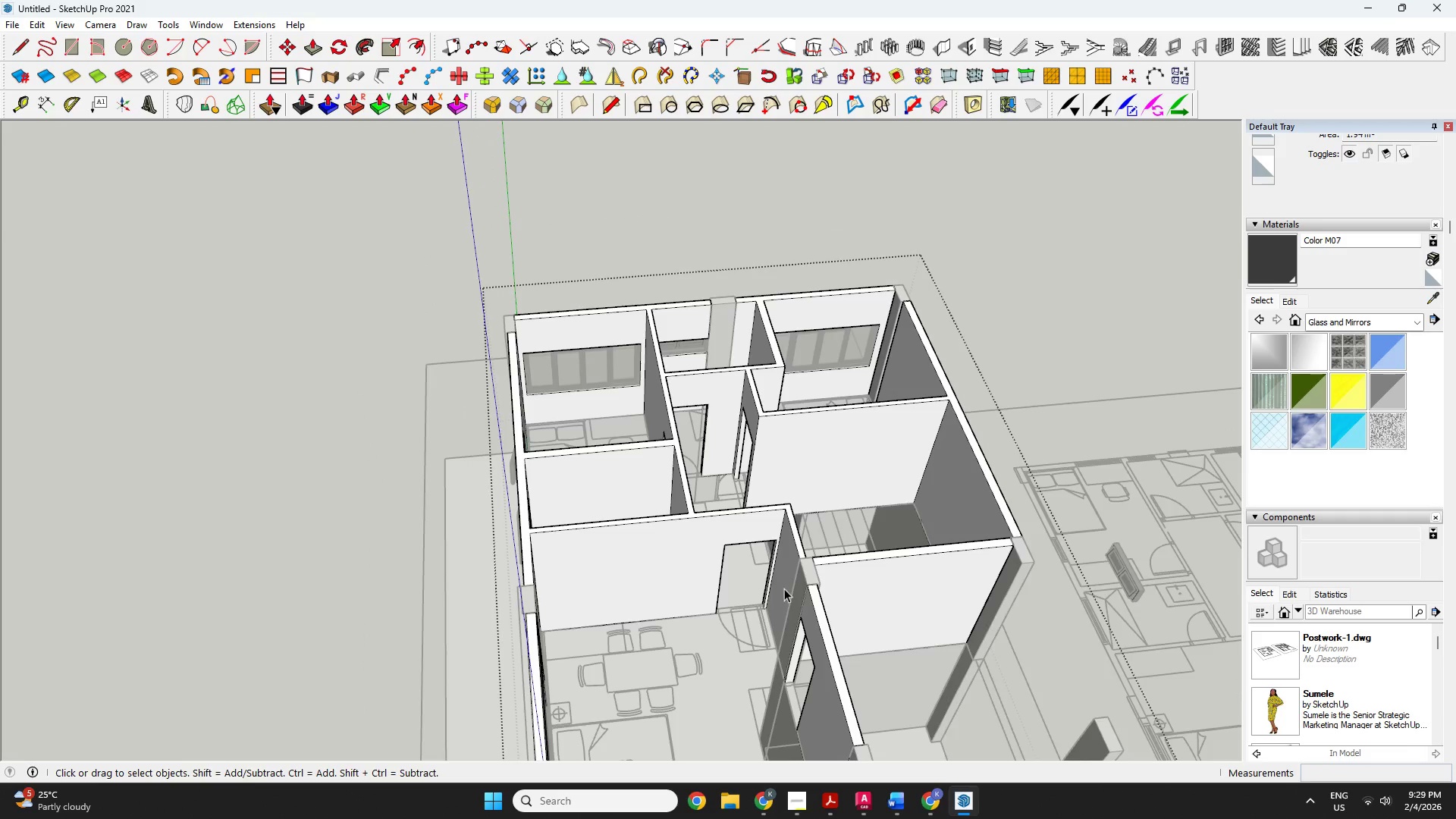 
key(Escape)
 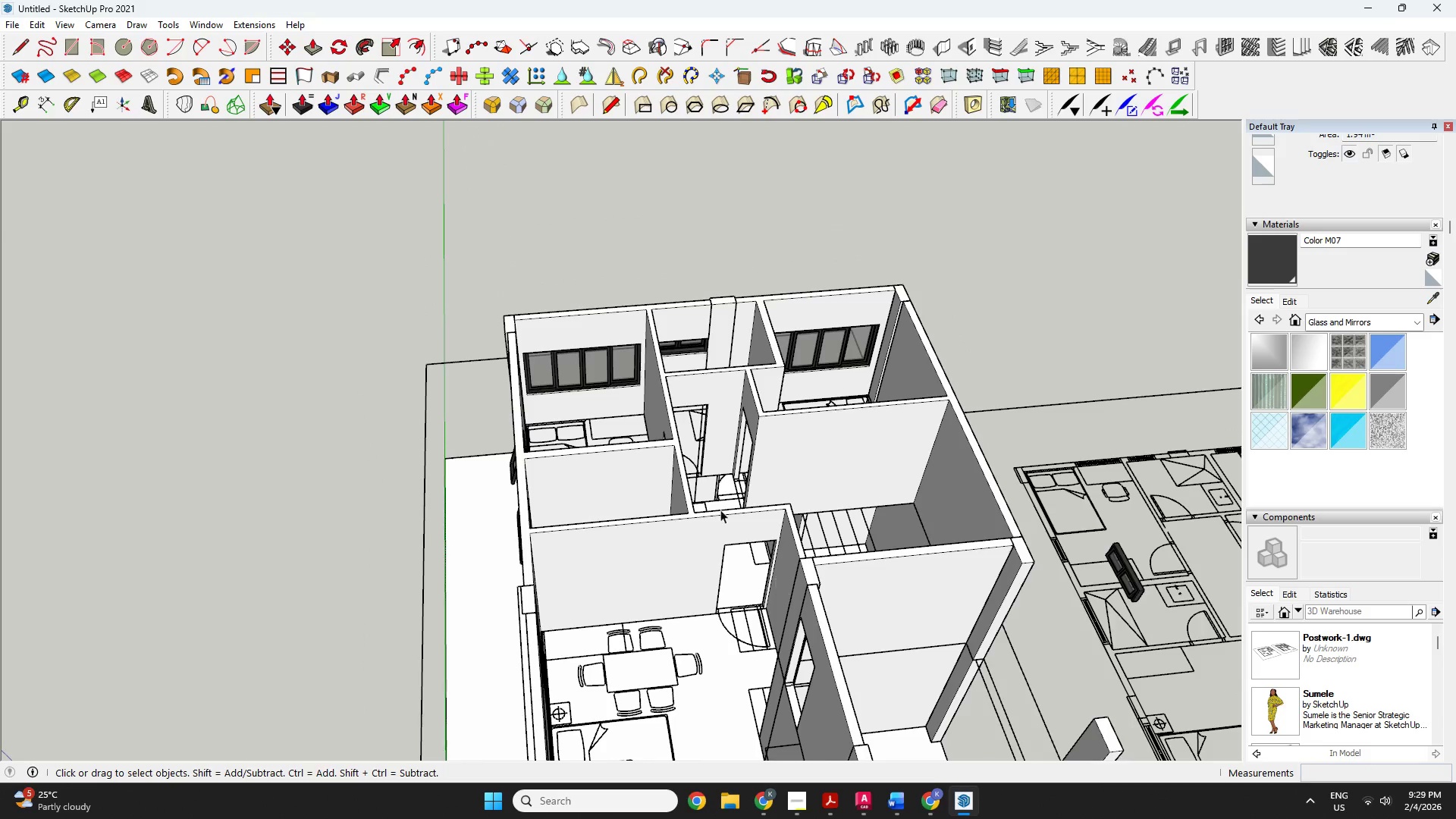 
key(O)
 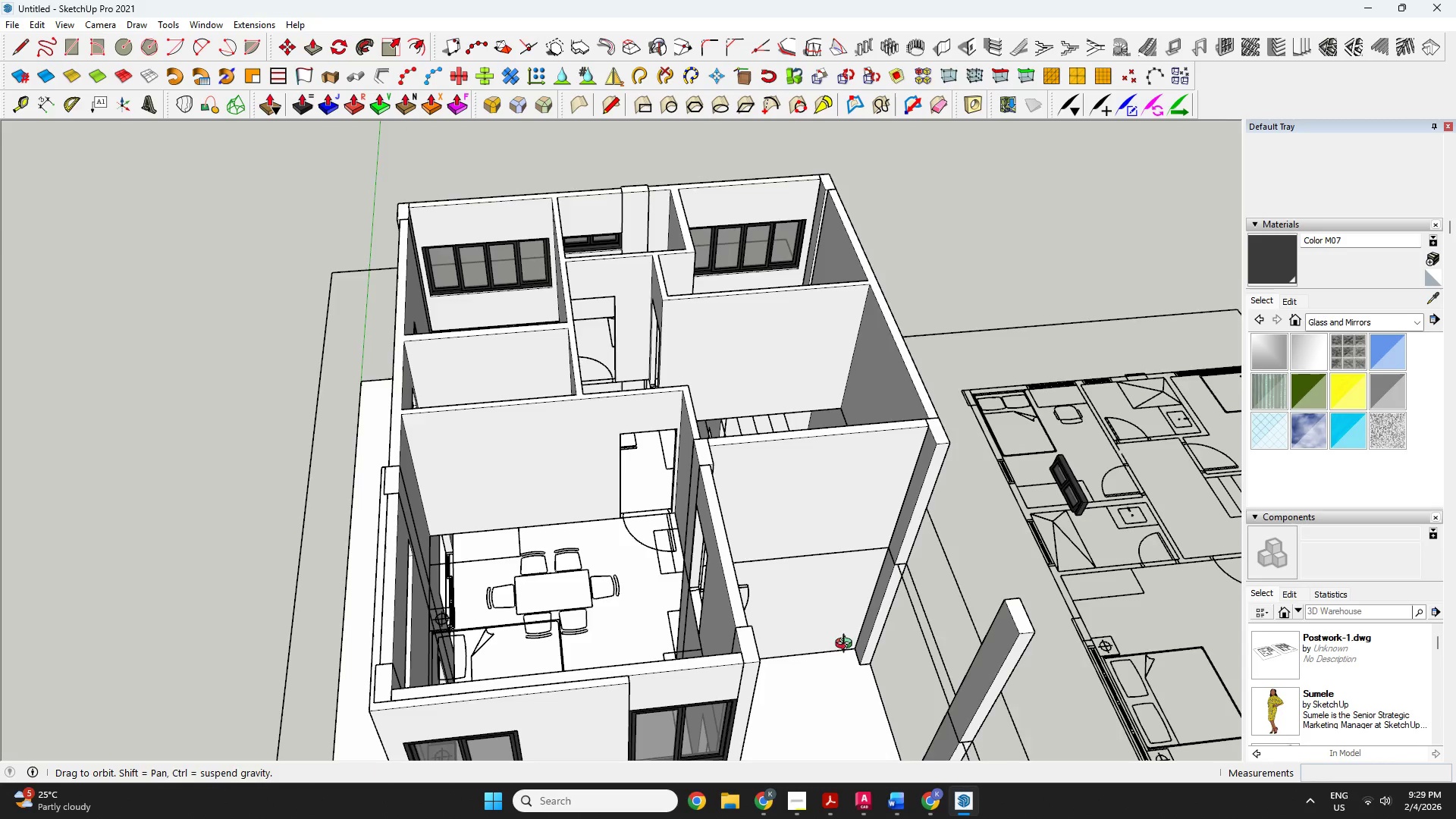 
scroll: coordinate [822, 617], scroll_direction: none, amount: 0.0
 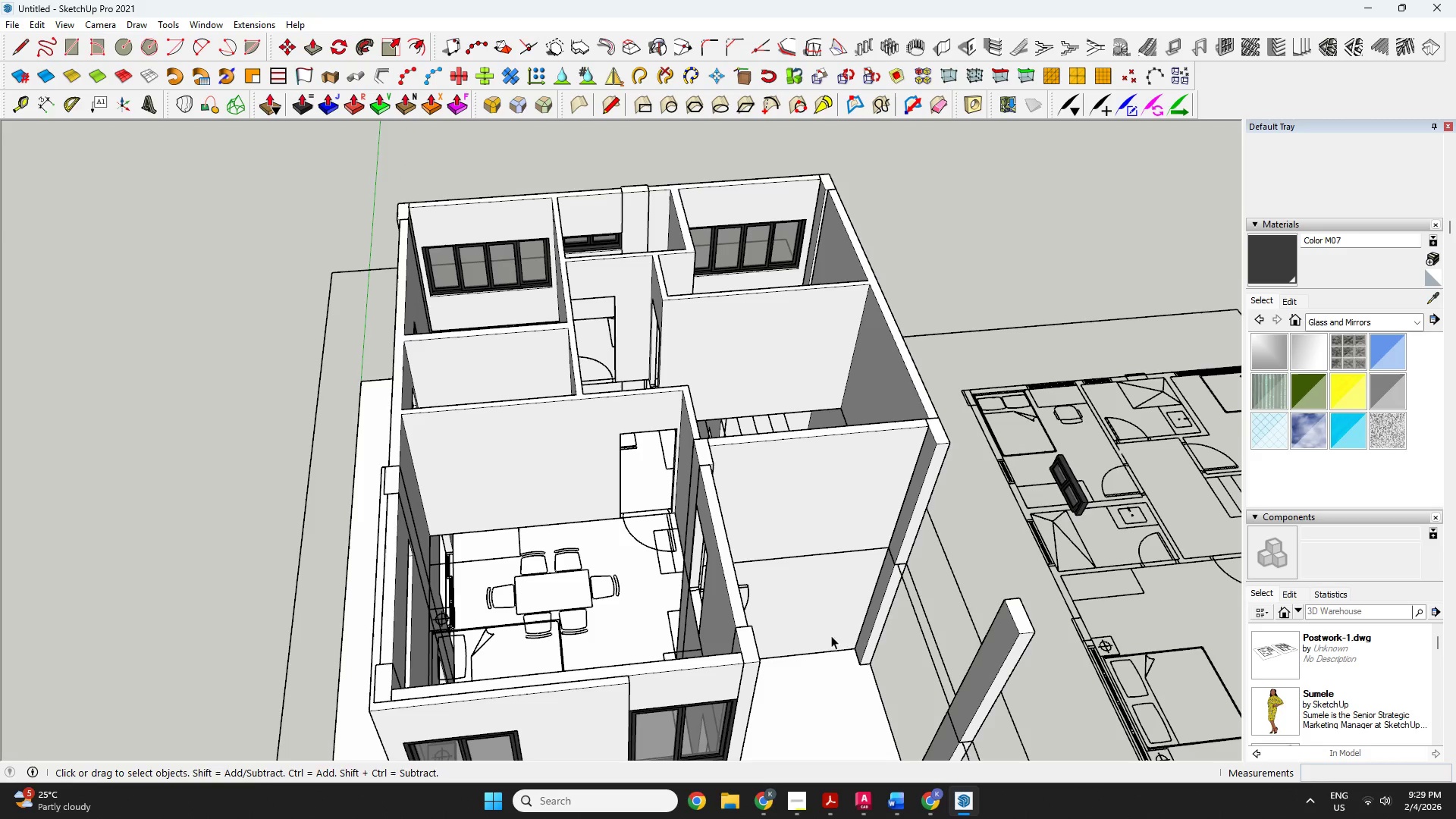 
left_click_drag(start_coordinate=[849, 638], to_coordinate=[232, 772])
 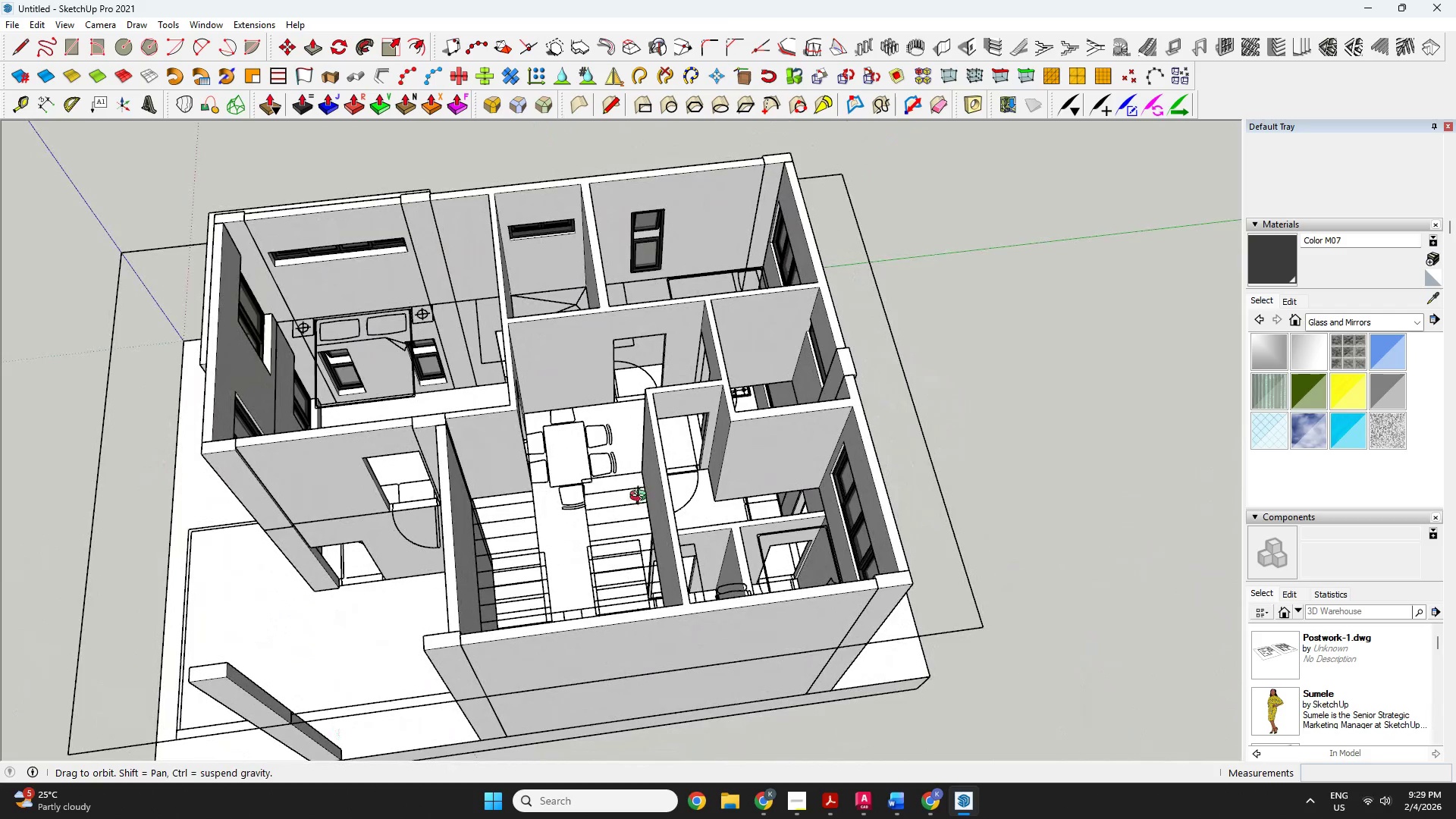 
left_click_drag(start_coordinate=[663, 480], to_coordinate=[33, 475])
 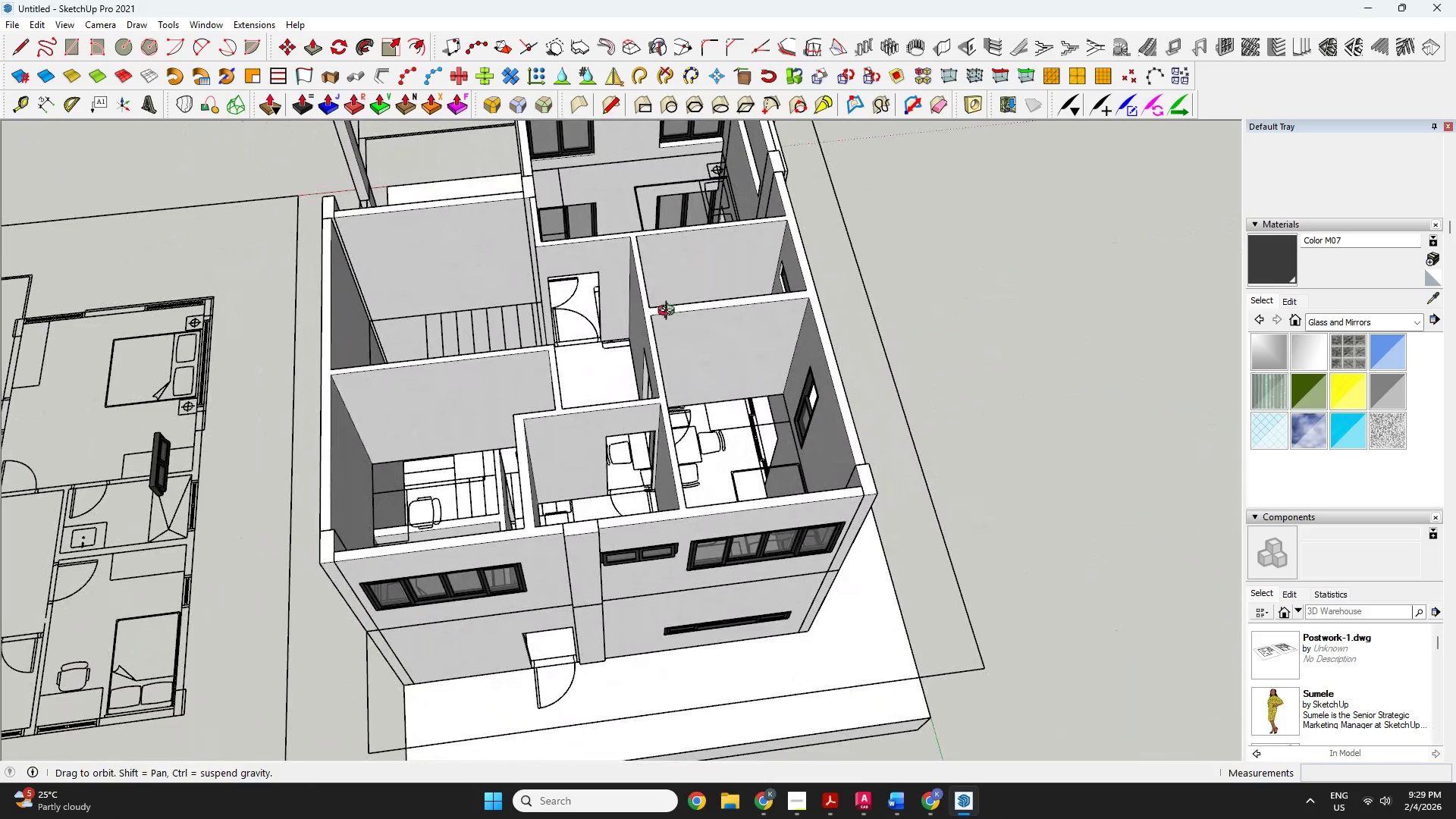 
left_click_drag(start_coordinate=[670, 312], to_coordinate=[344, 196])
 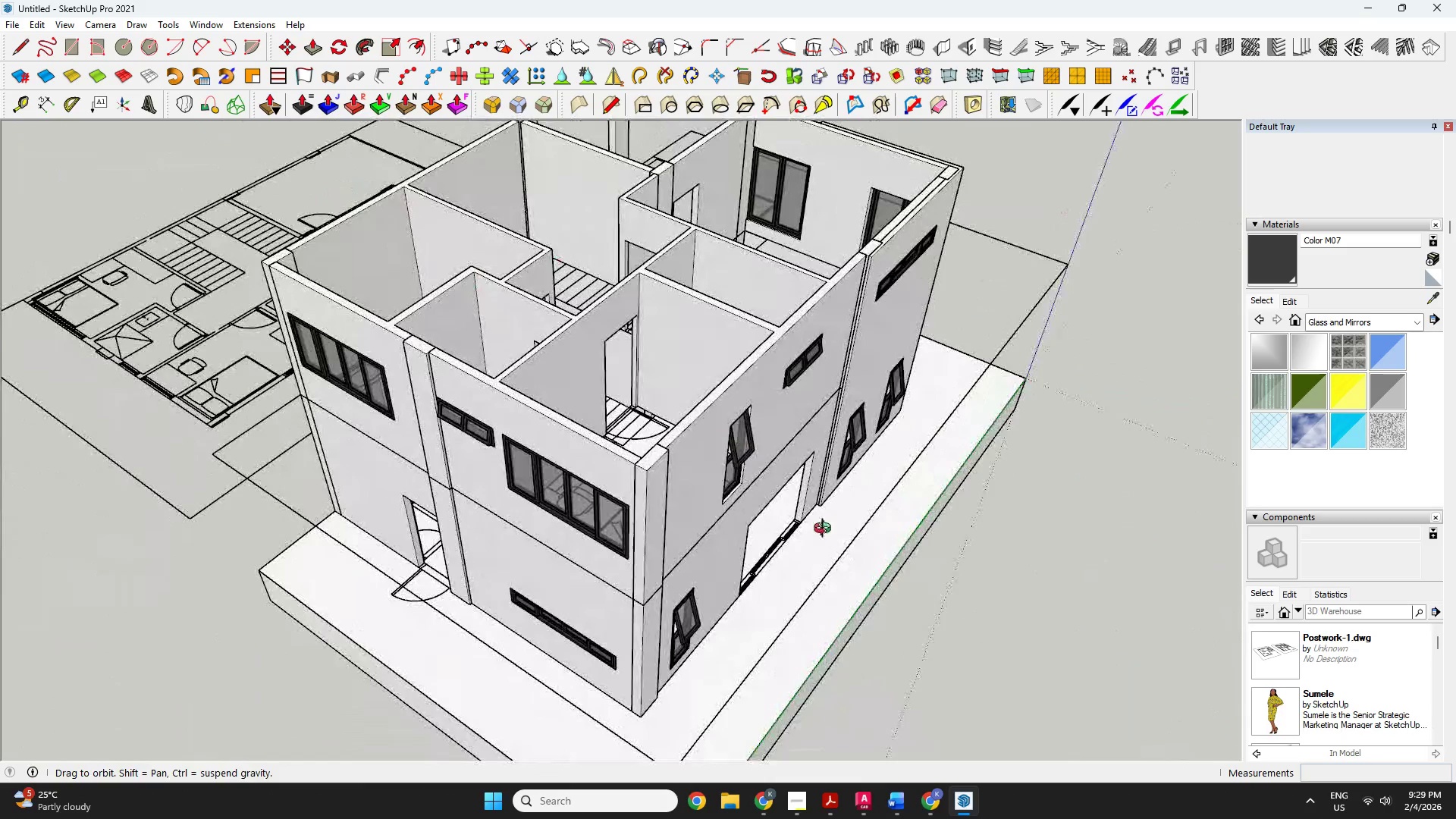 
left_click_drag(start_coordinate=[827, 532], to_coordinate=[263, 482])
 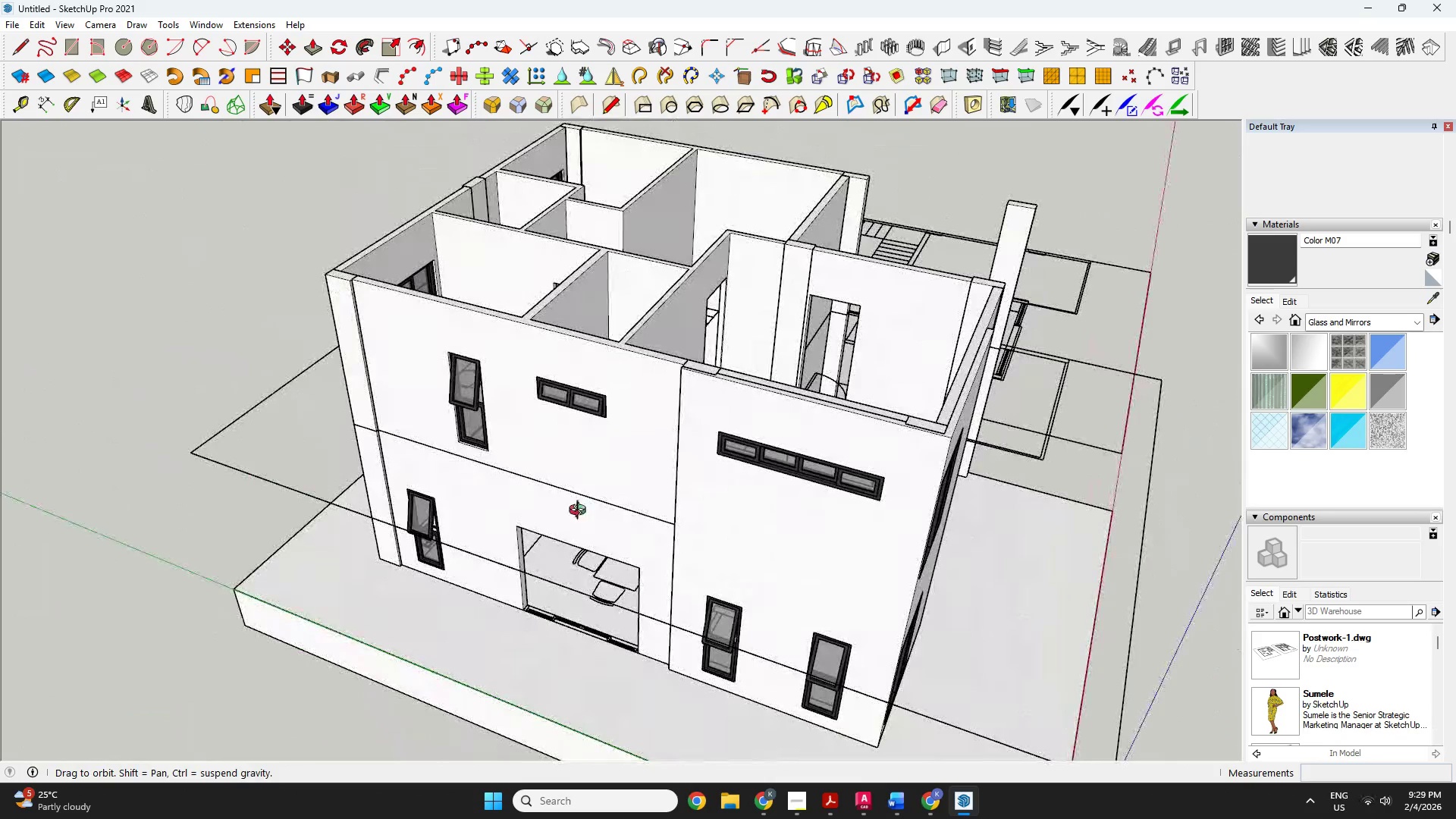 
left_click_drag(start_coordinate=[721, 538], to_coordinate=[414, 548])
 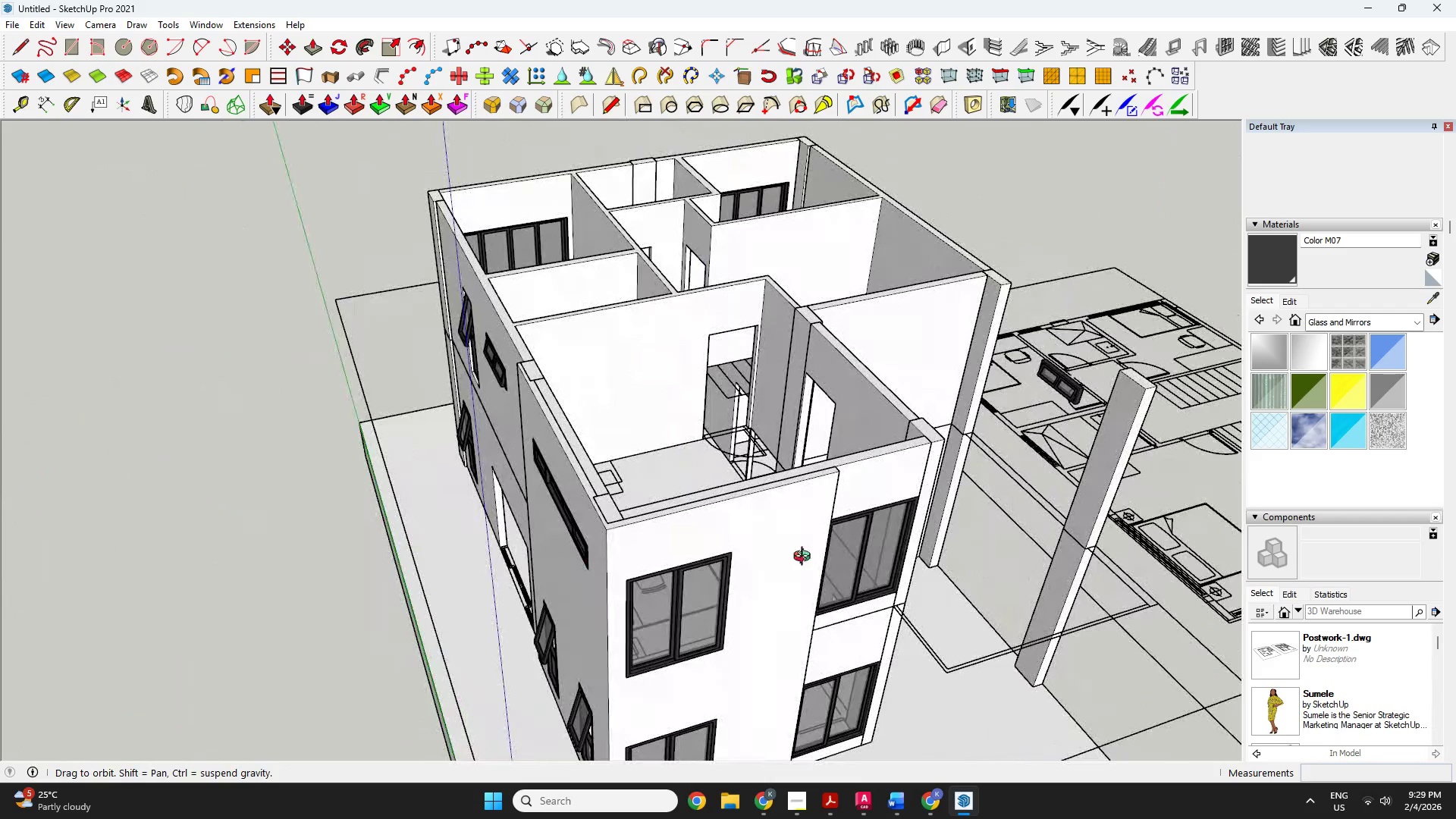 
left_click_drag(start_coordinate=[920, 586], to_coordinate=[598, 431])
 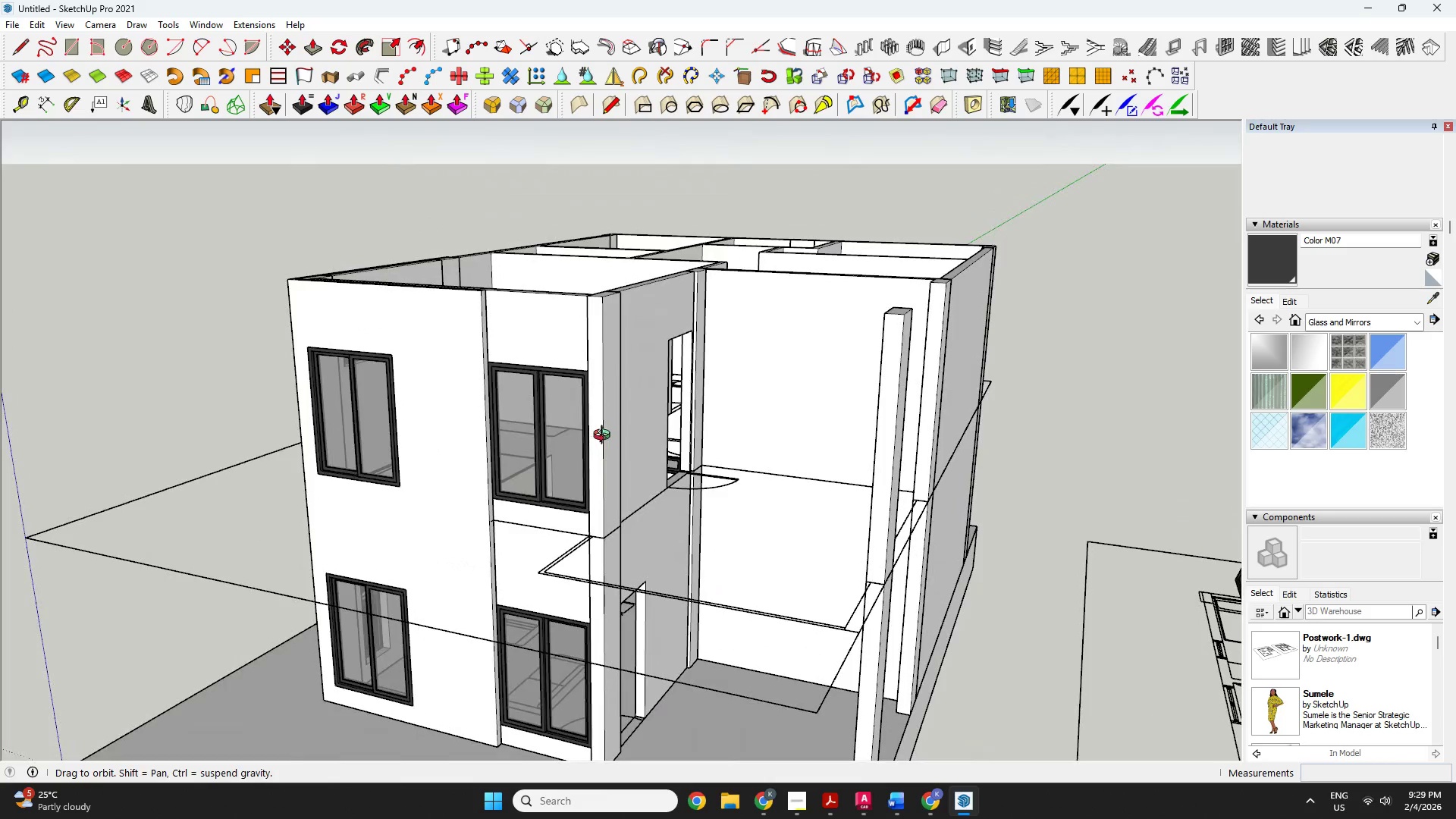 
left_click_drag(start_coordinate=[804, 413], to_coordinate=[1089, 685])
 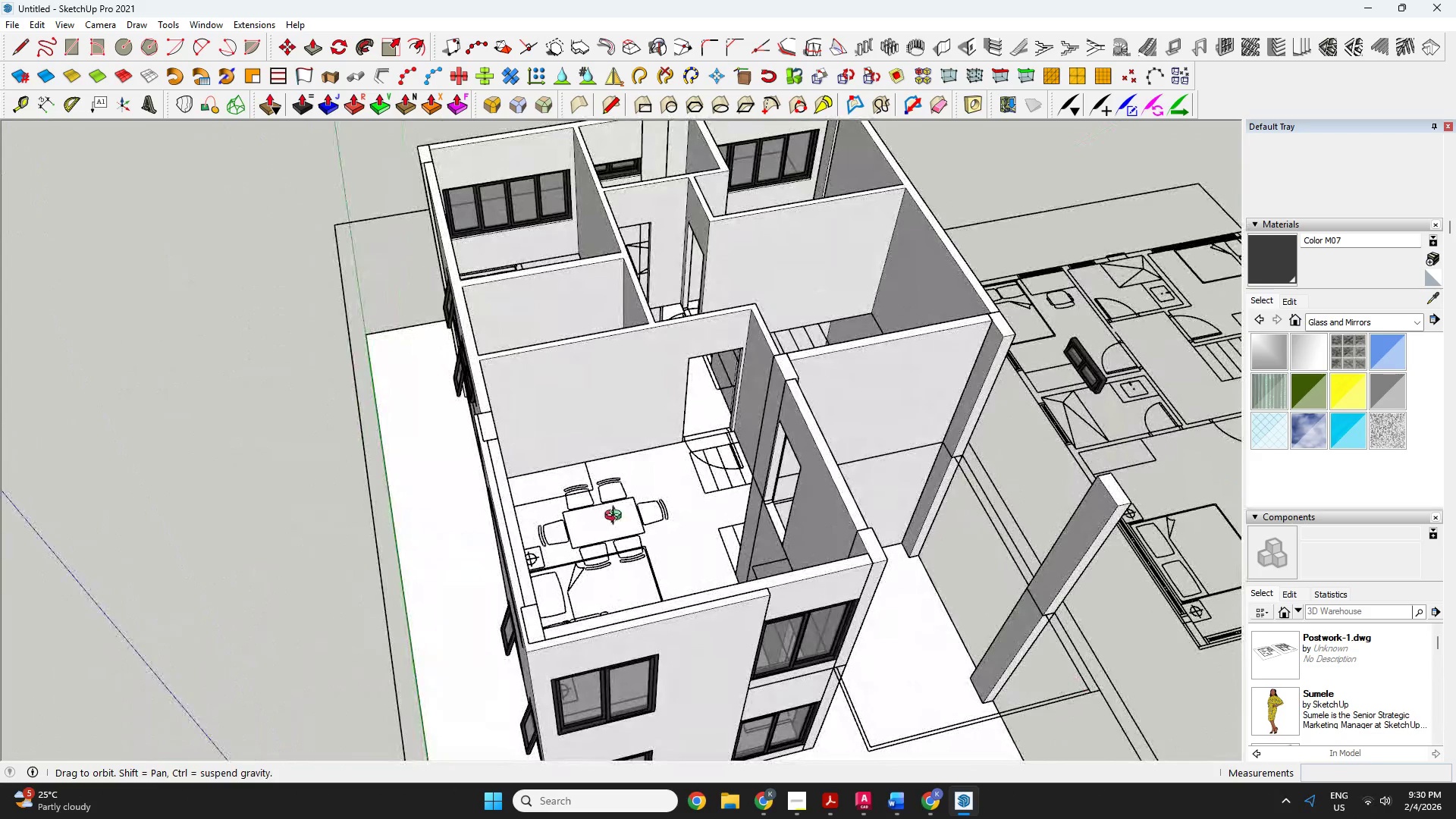 
left_click_drag(start_coordinate=[607, 512], to_coordinate=[0, 648])
 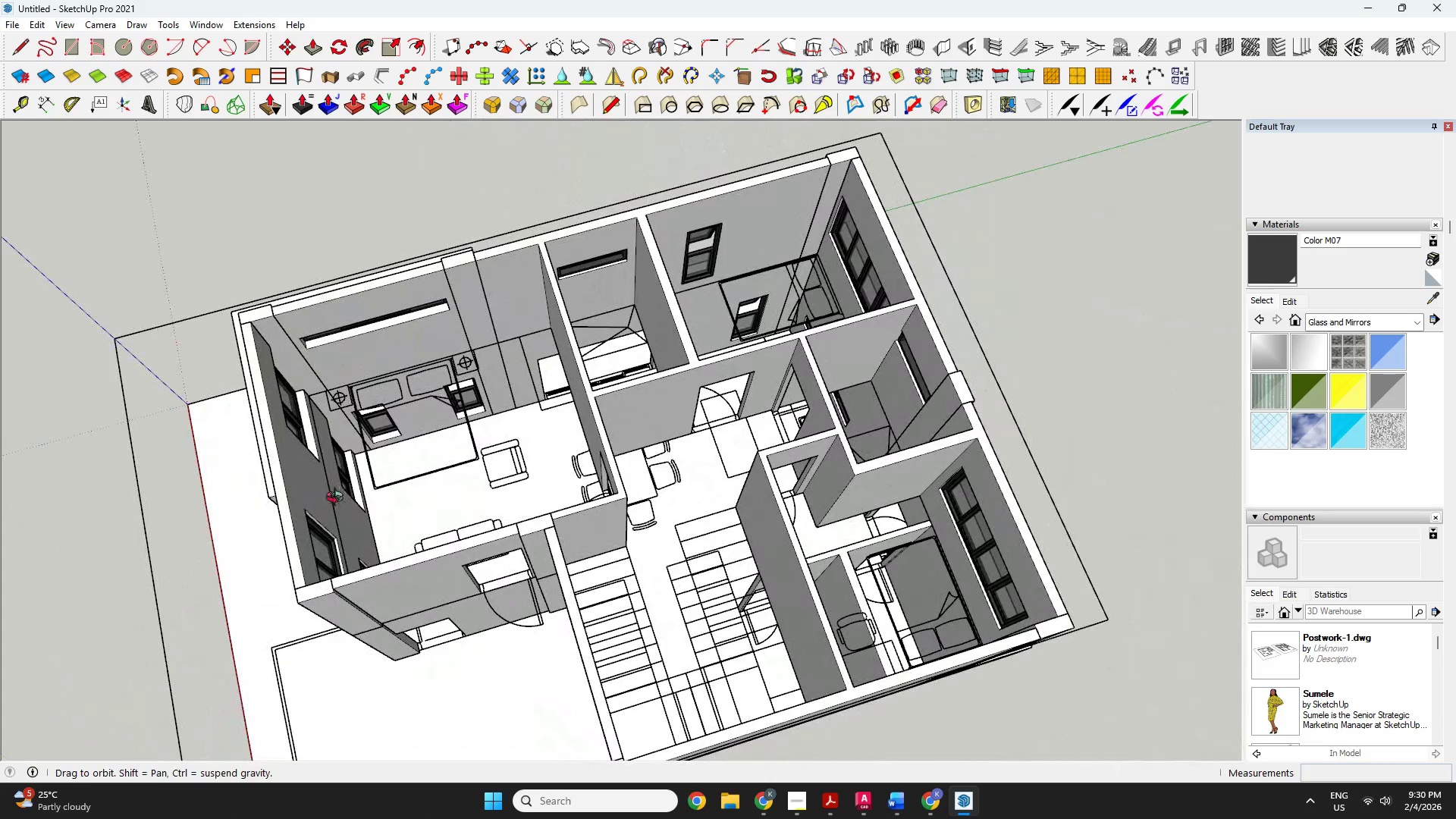 
key(R)
 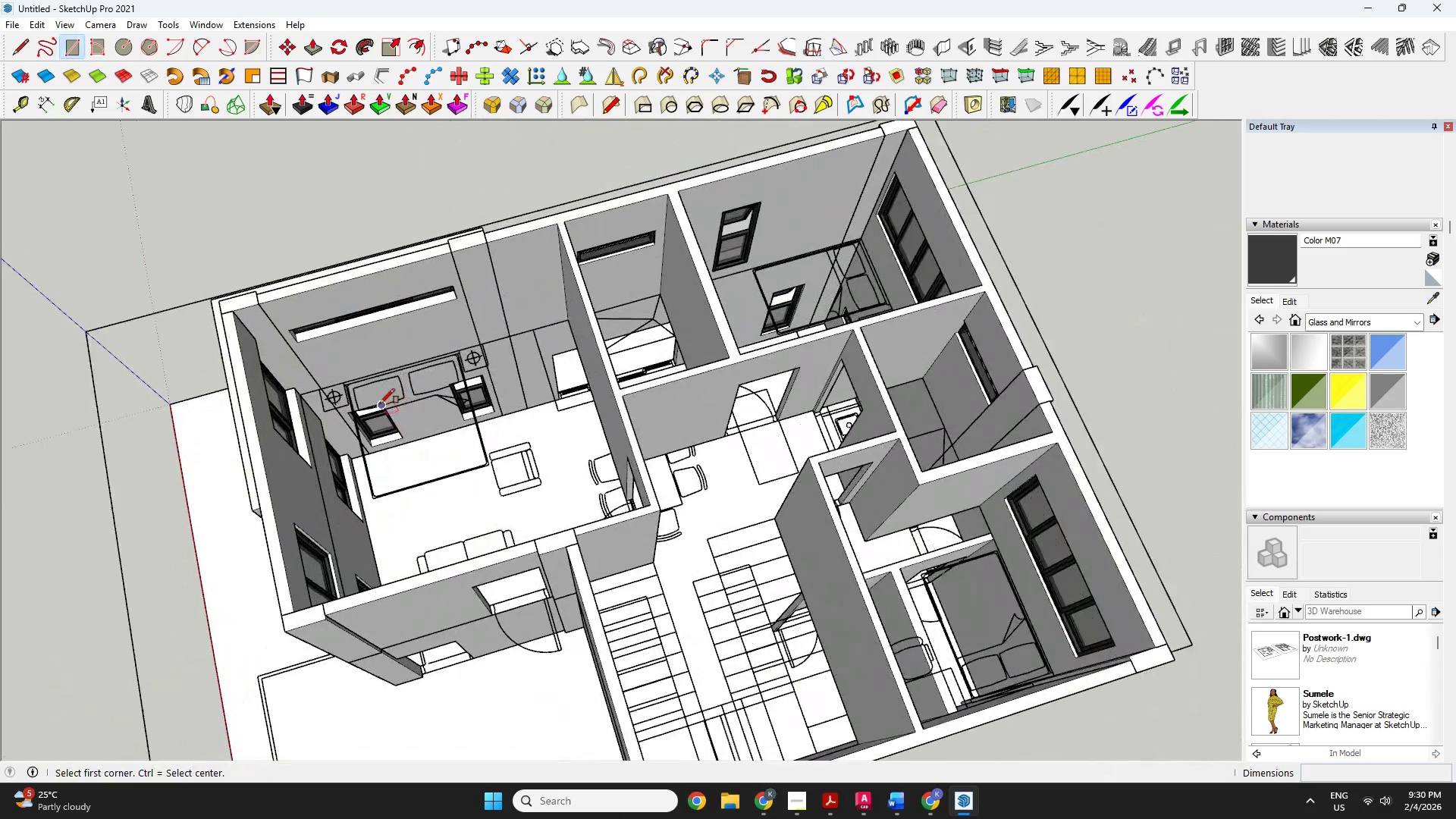 
scroll: coordinate [309, 395], scroll_direction: up, amount: 4.0
 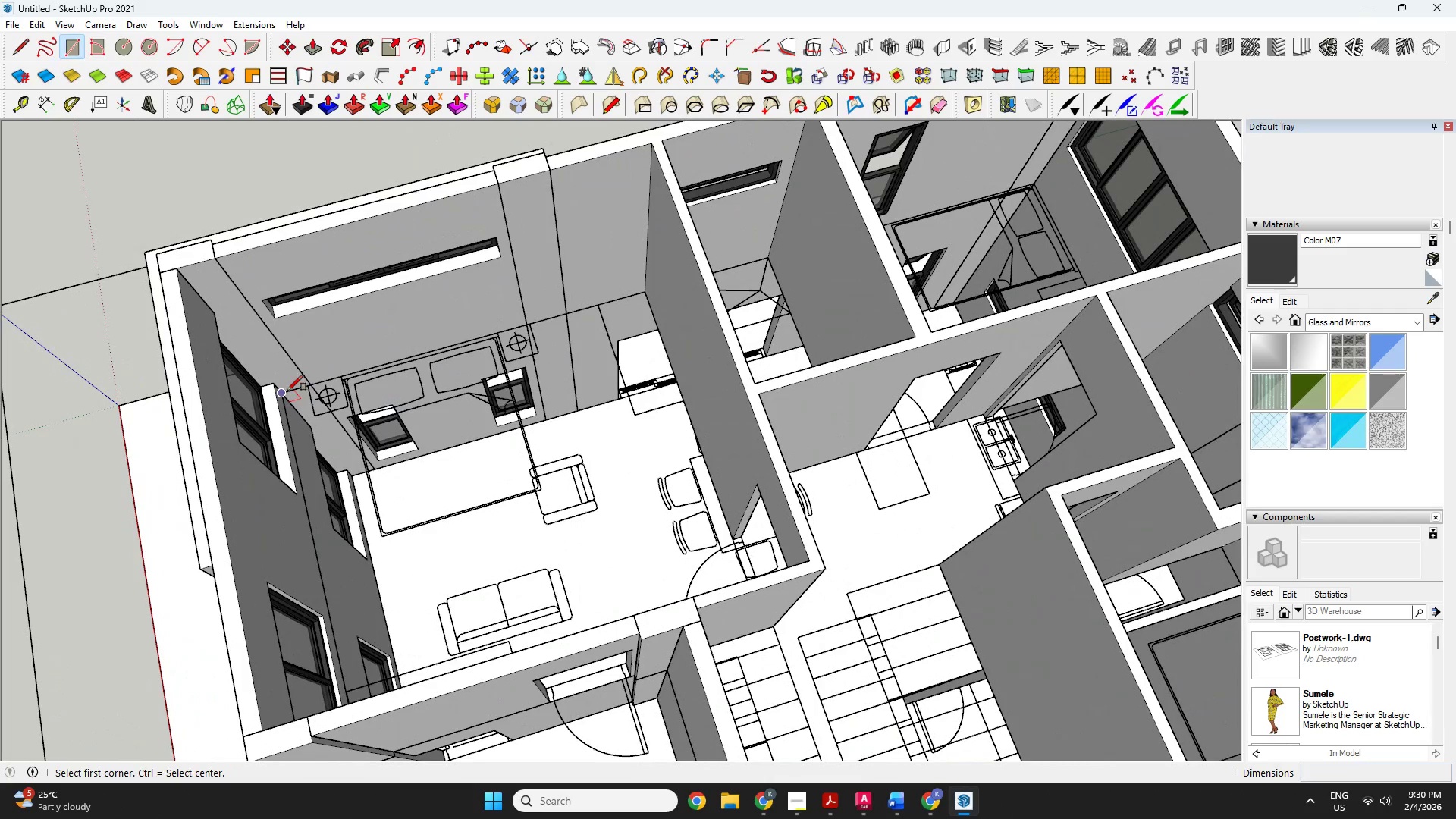 
left_click([287, 391])
 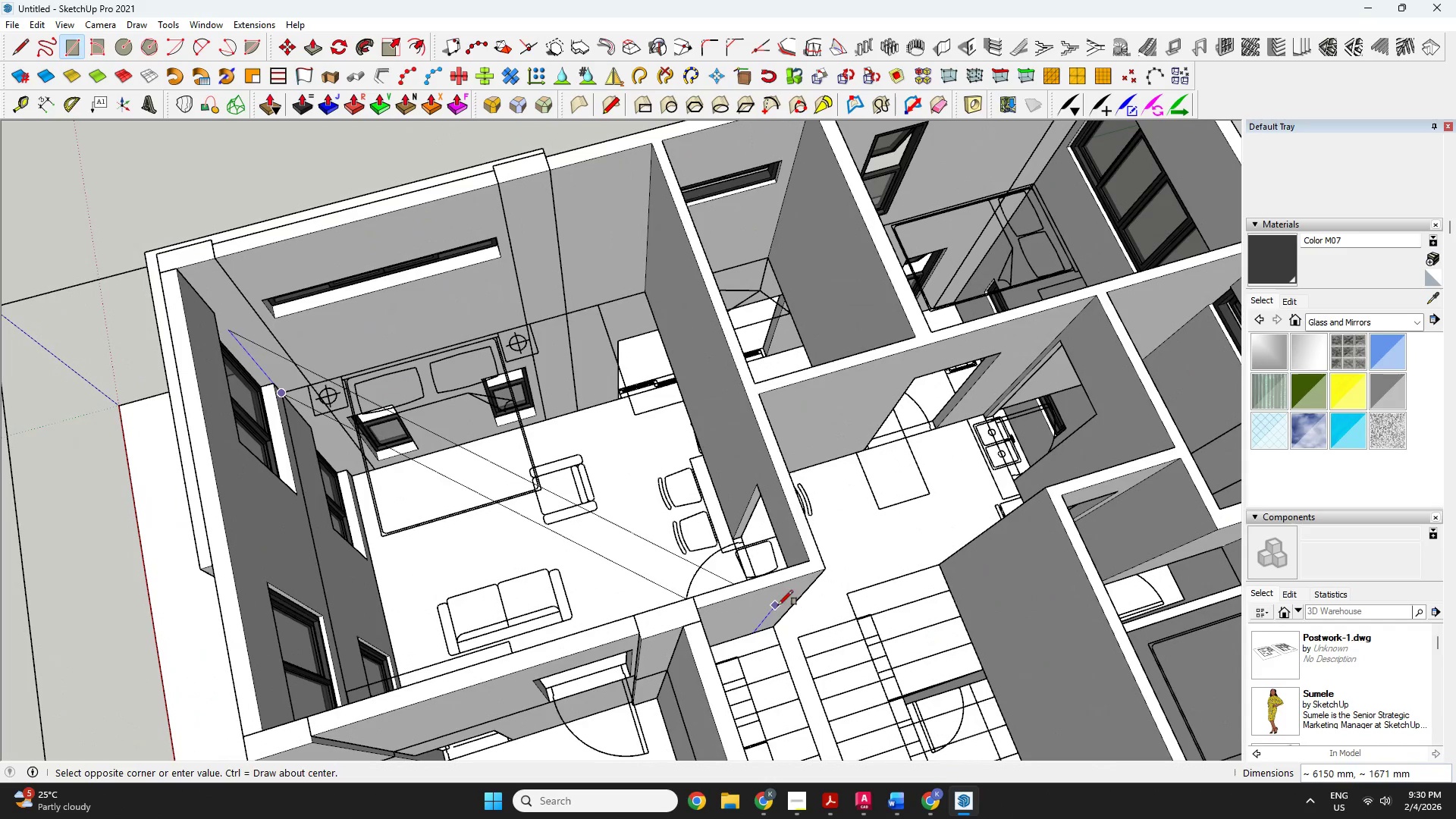 
scroll: coordinate [878, 584], scroll_direction: down, amount: 2.0
 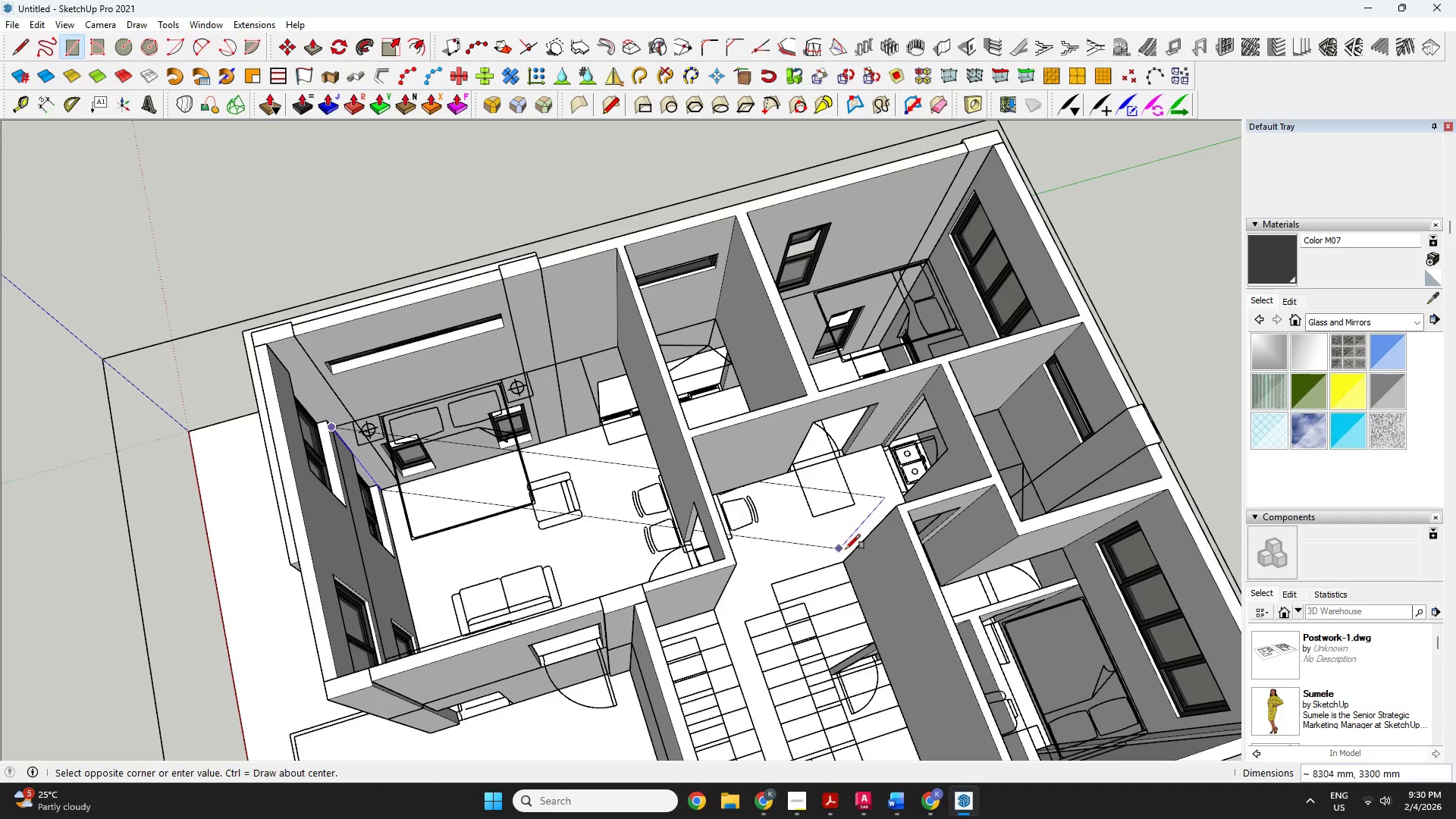 
scroll: coordinate [1037, 495], scroll_direction: up, amount: 7.0
 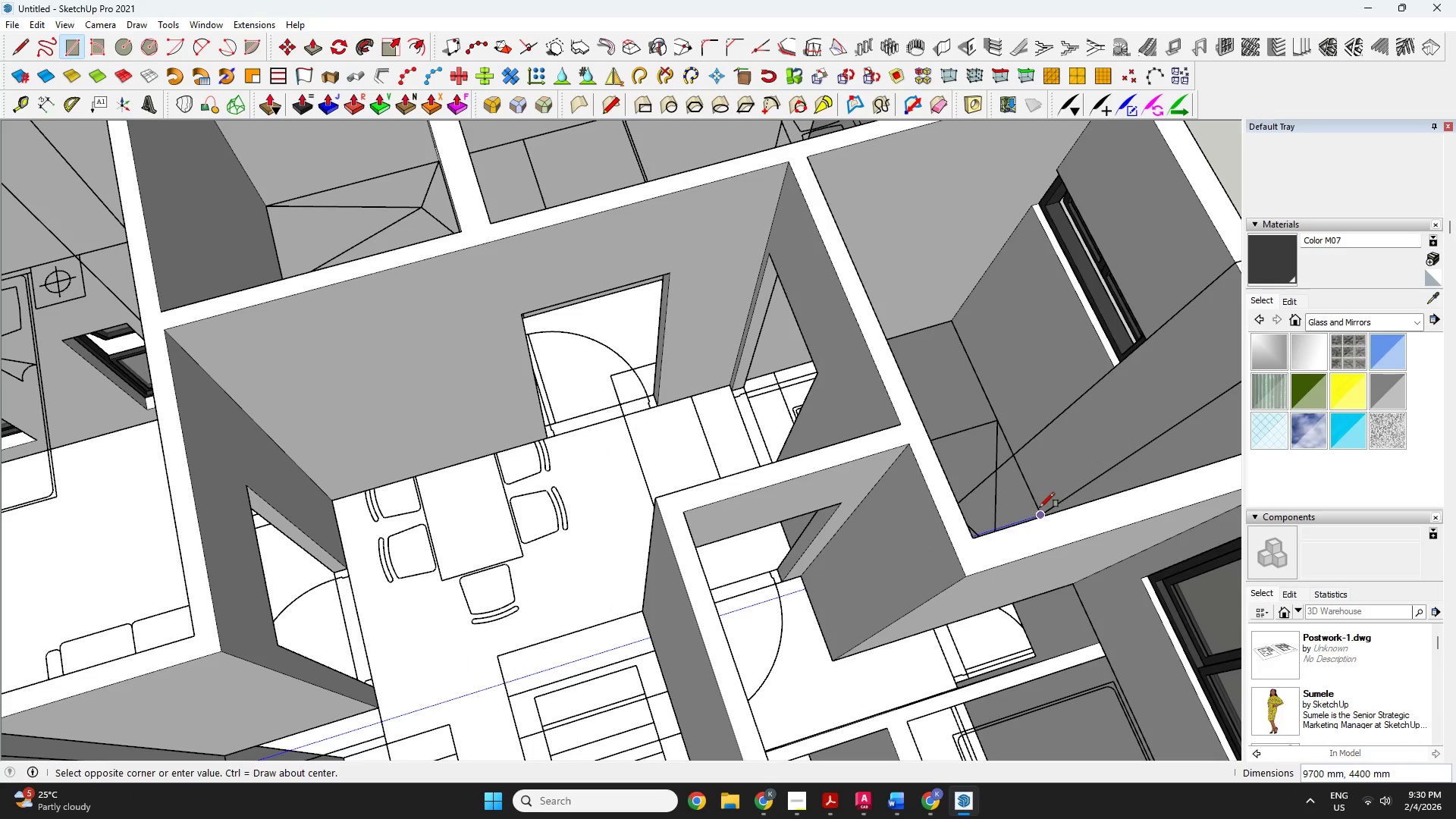 
left_click([1042, 507])
 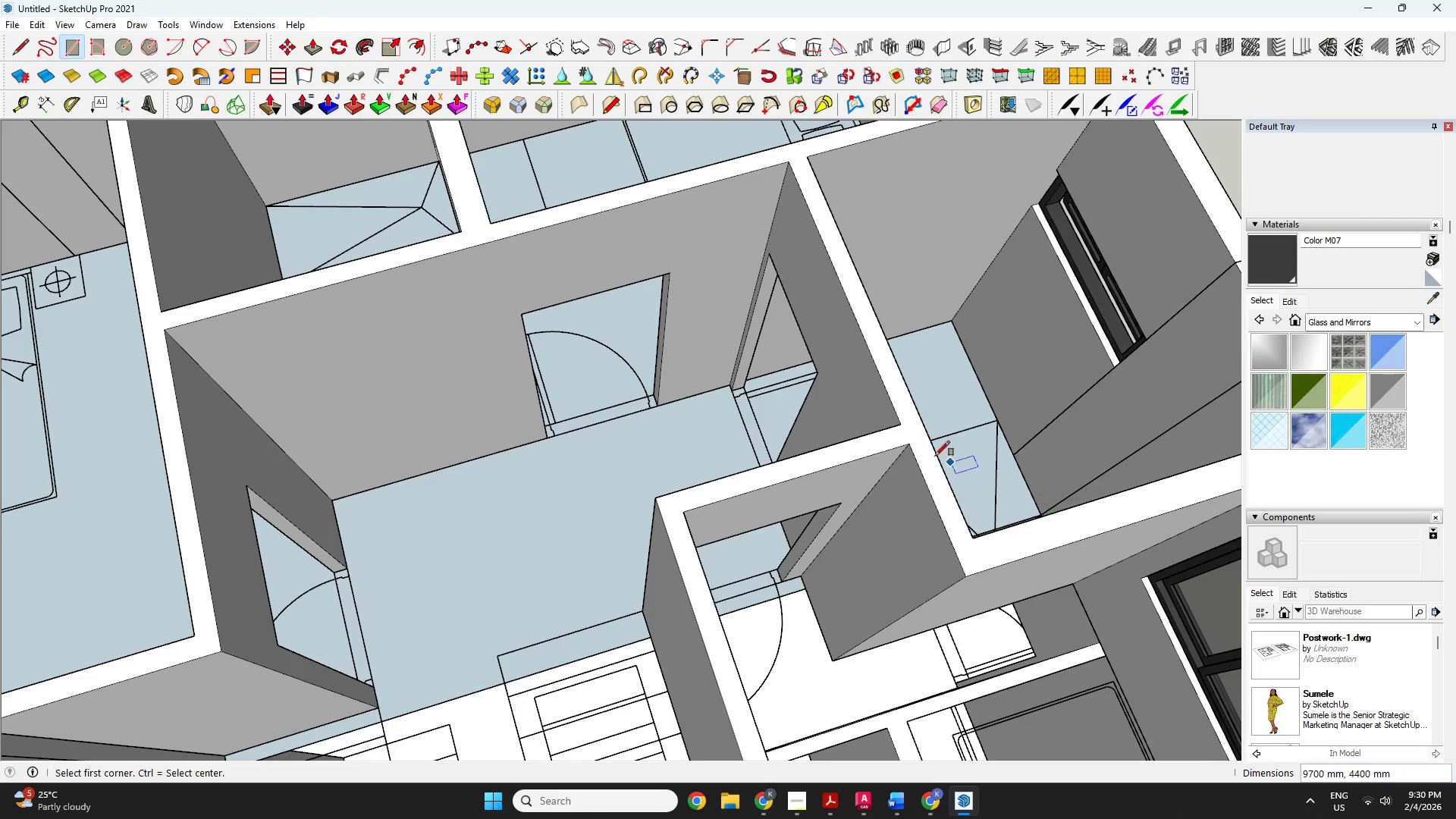 
scroll: coordinate [896, 500], scroll_direction: down, amount: 6.0
 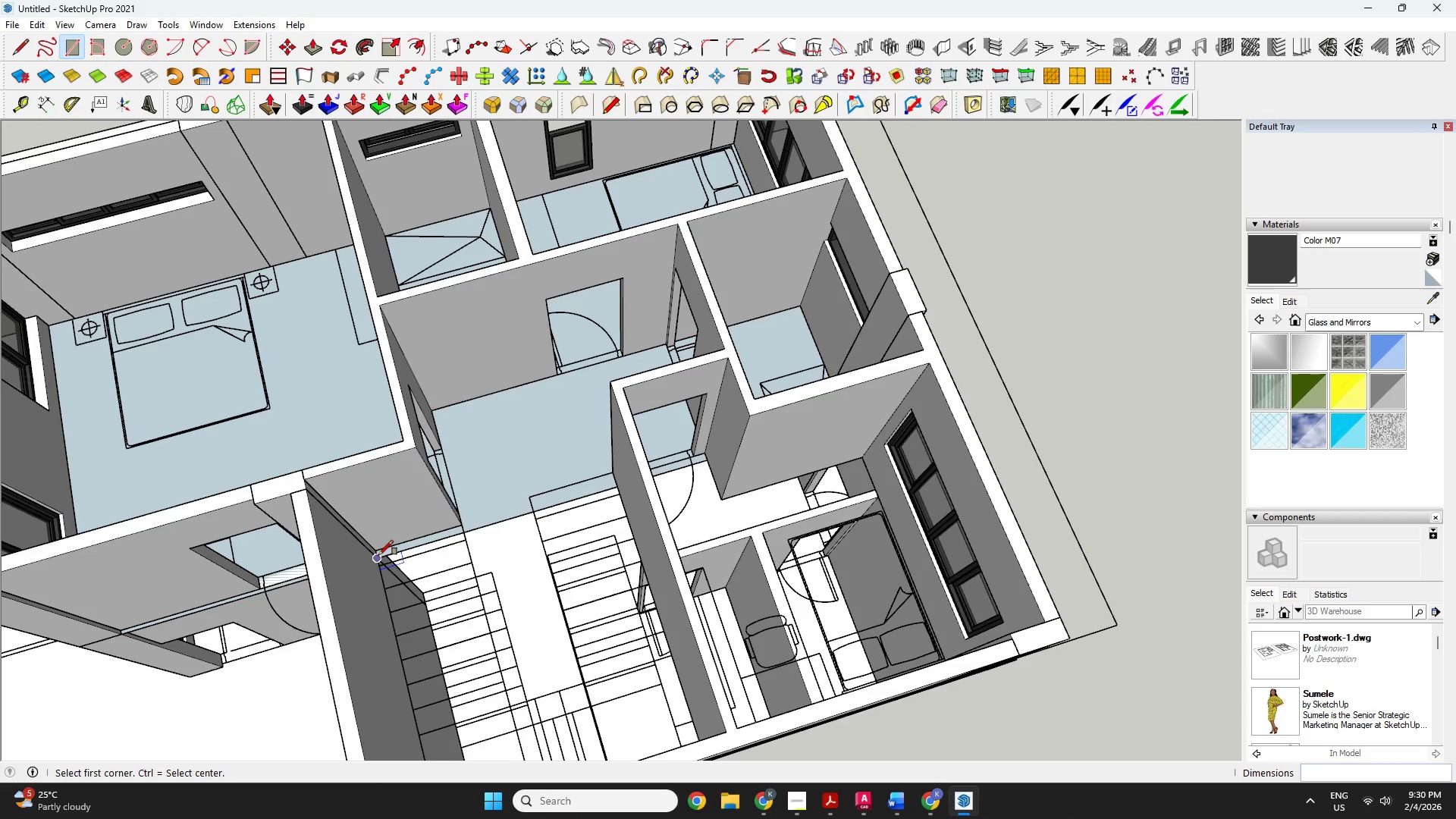 
key(Space)
 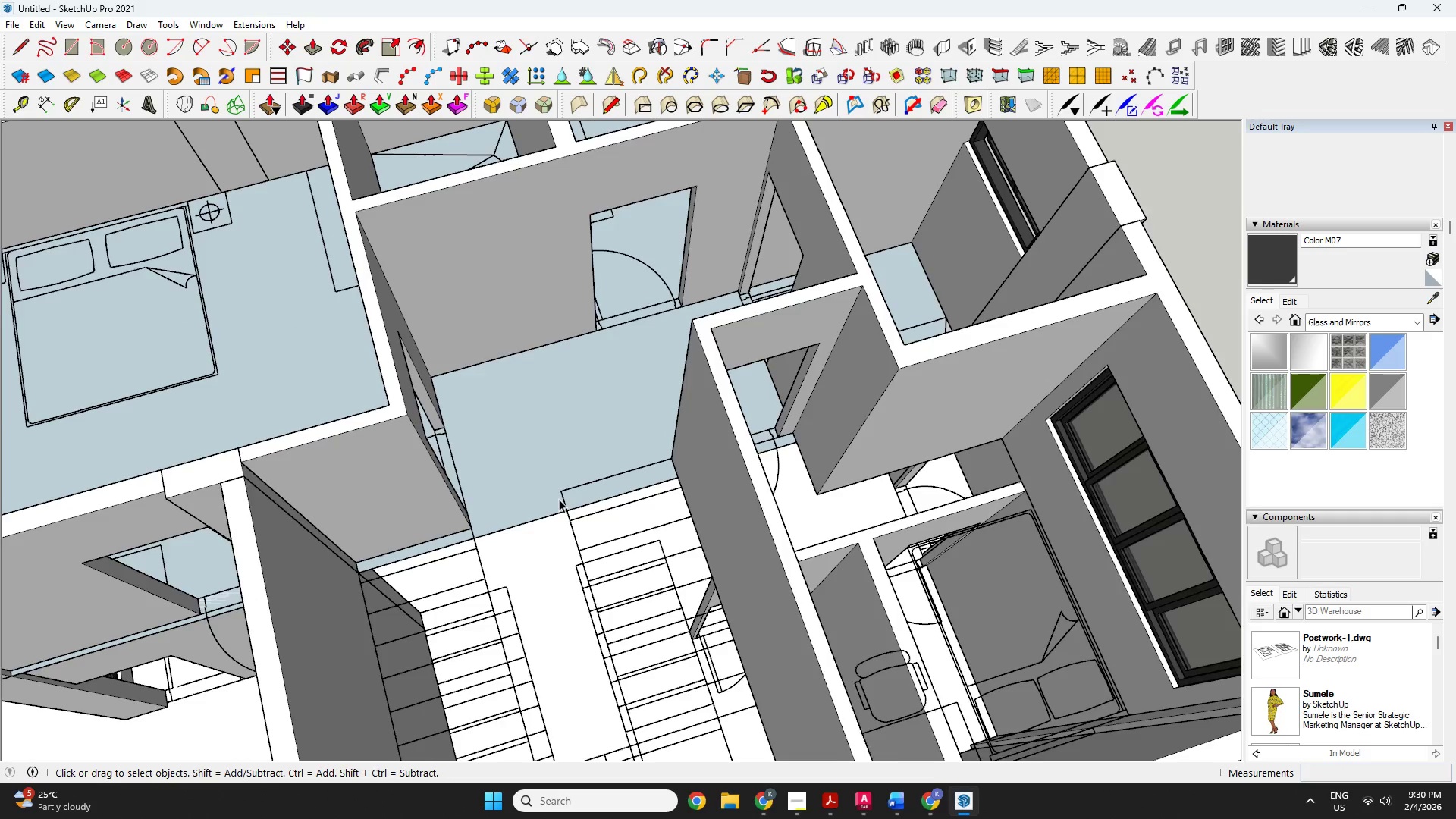 
scroll: coordinate [441, 513], scroll_direction: up, amount: 3.0
 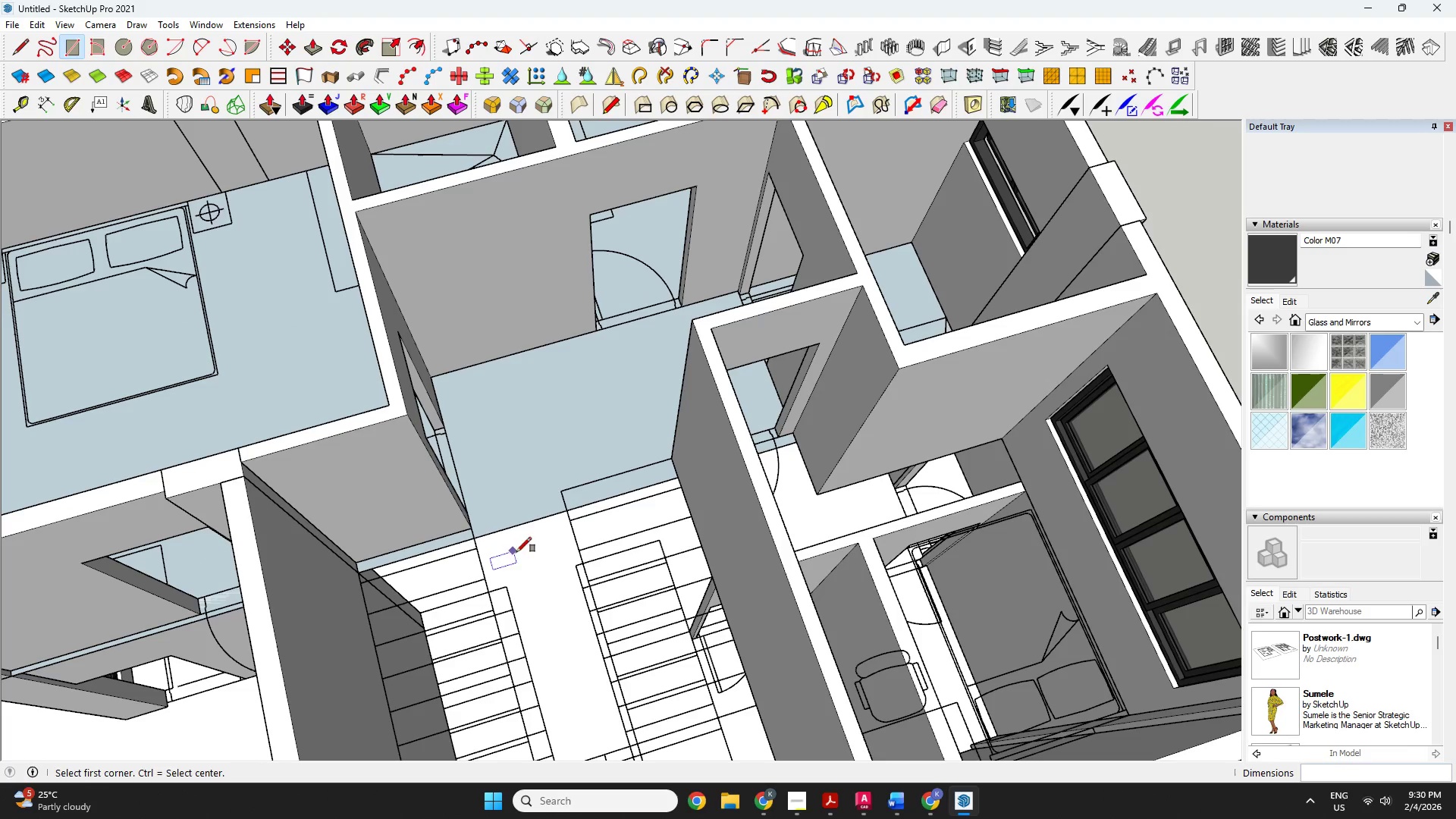 
key(P)
 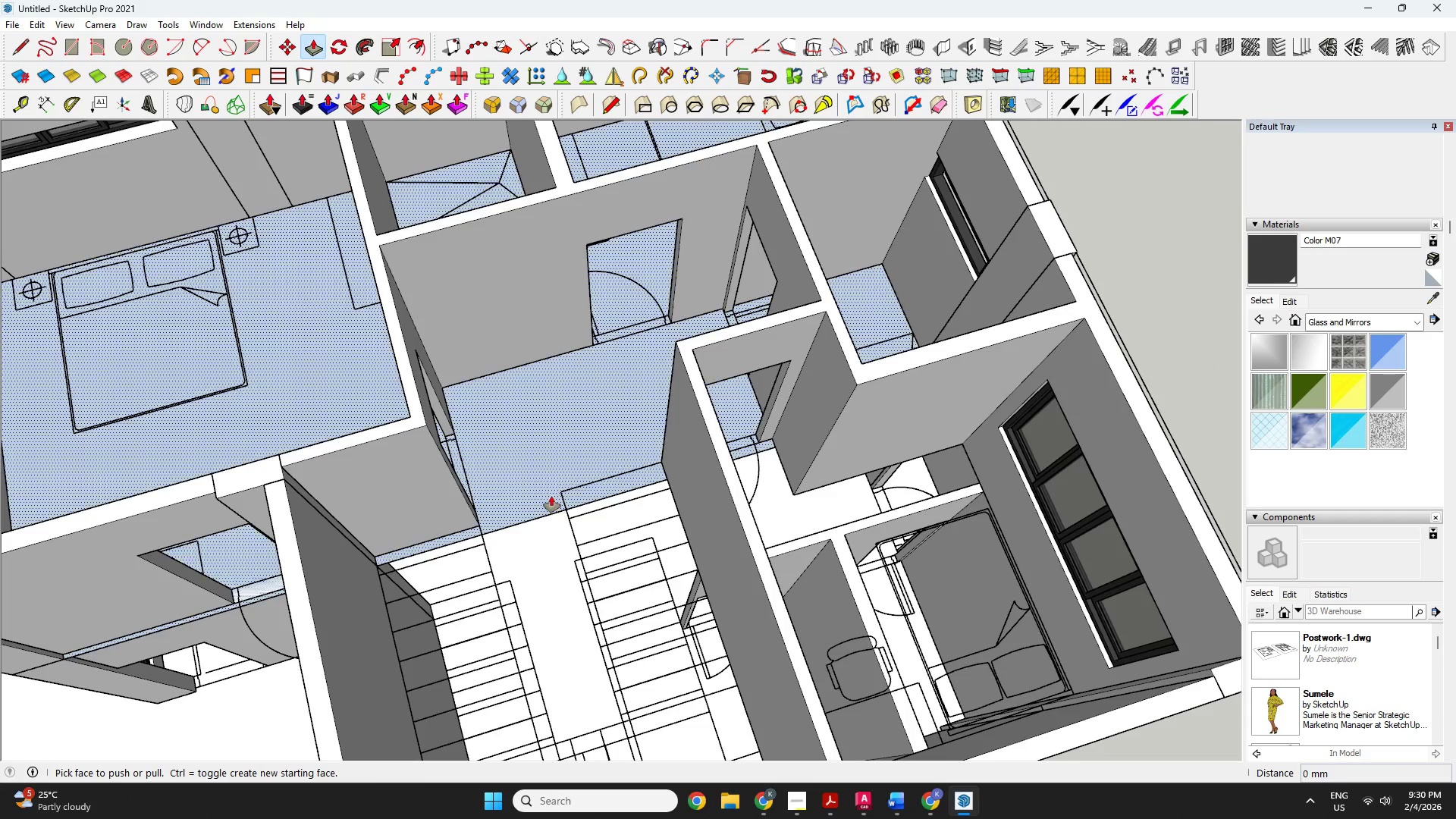 
scroll: coordinate [559, 499], scroll_direction: down, amount: 1.0
 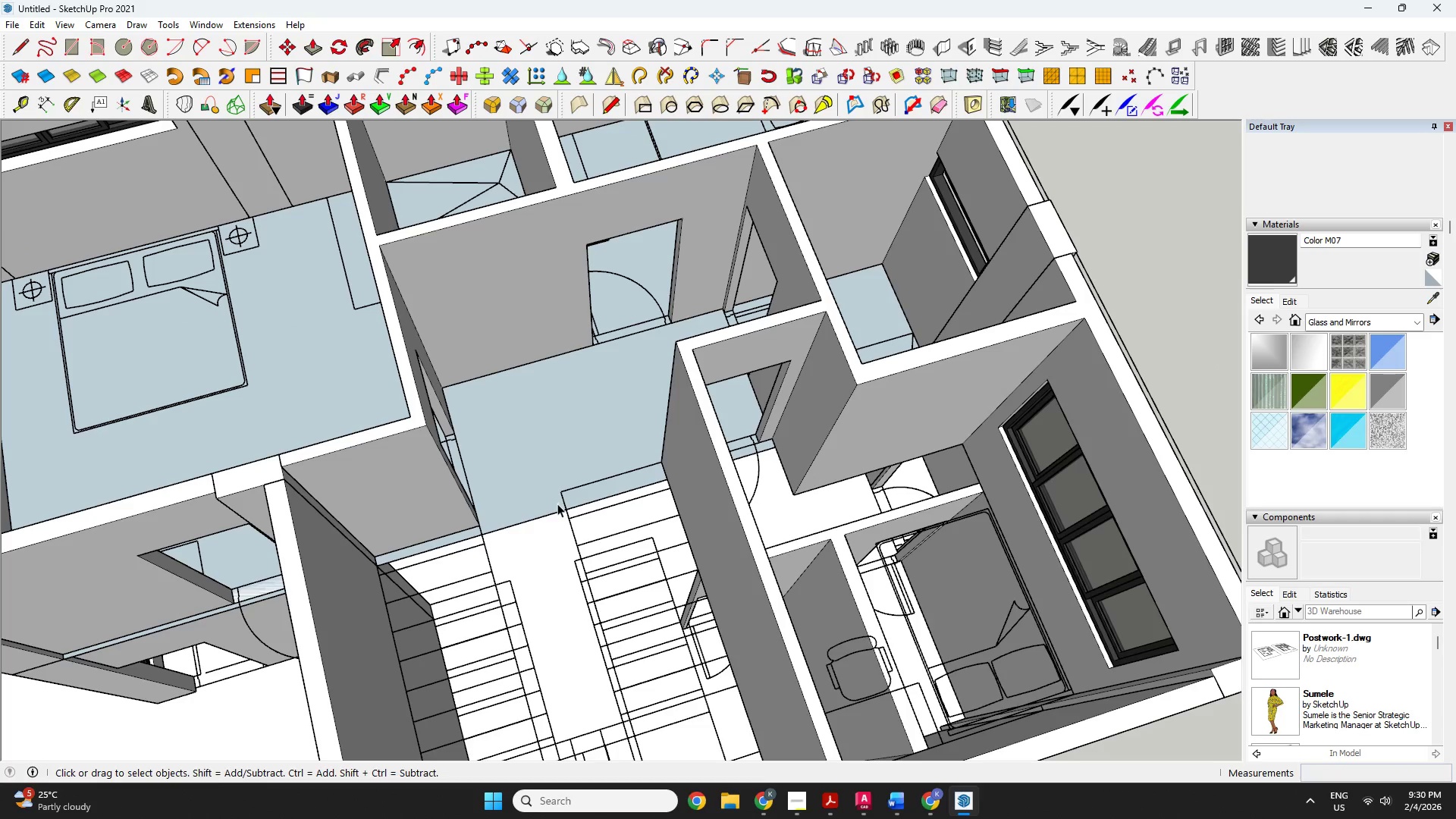 
left_click([551, 496])
 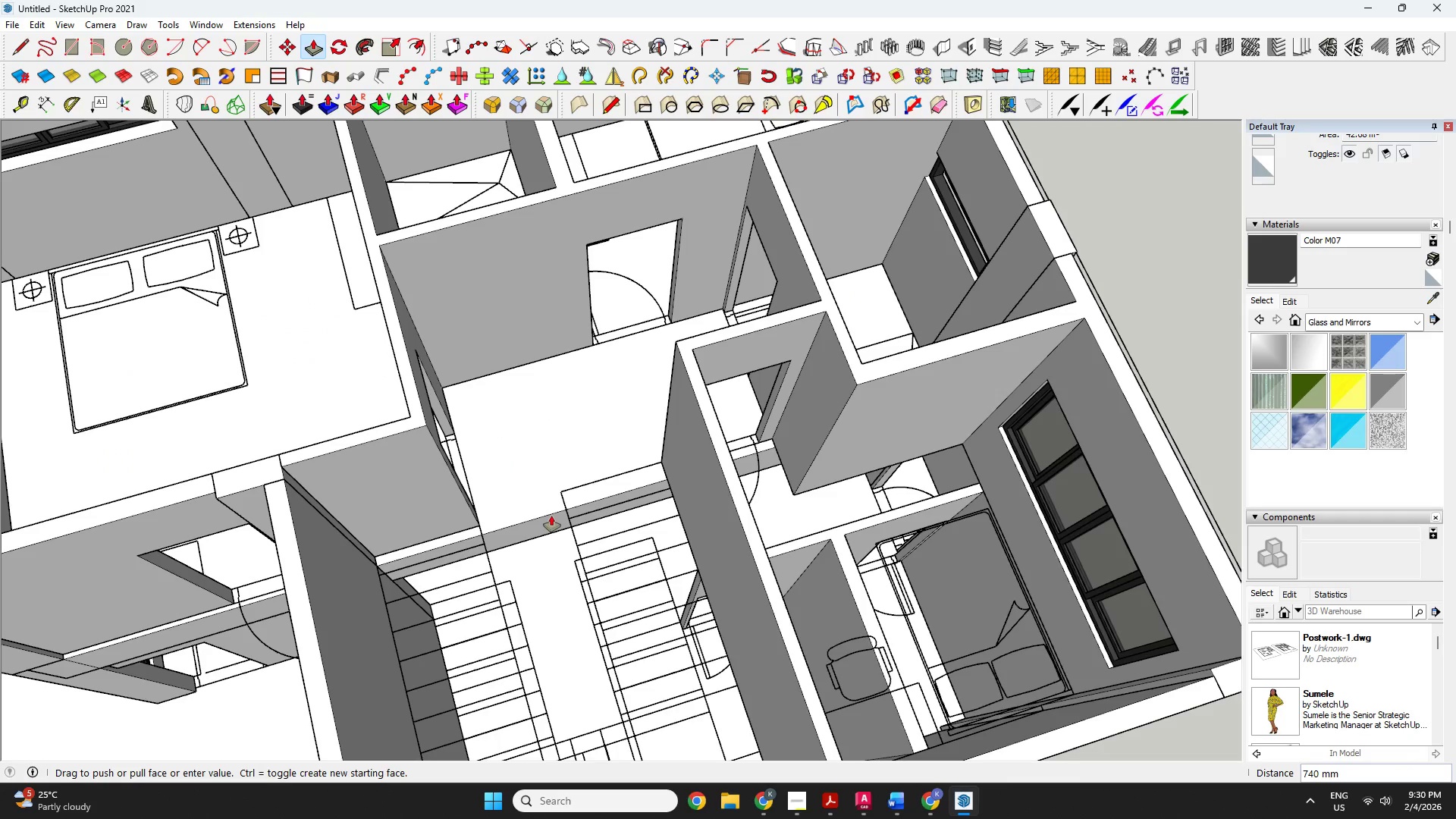 
type(150)
 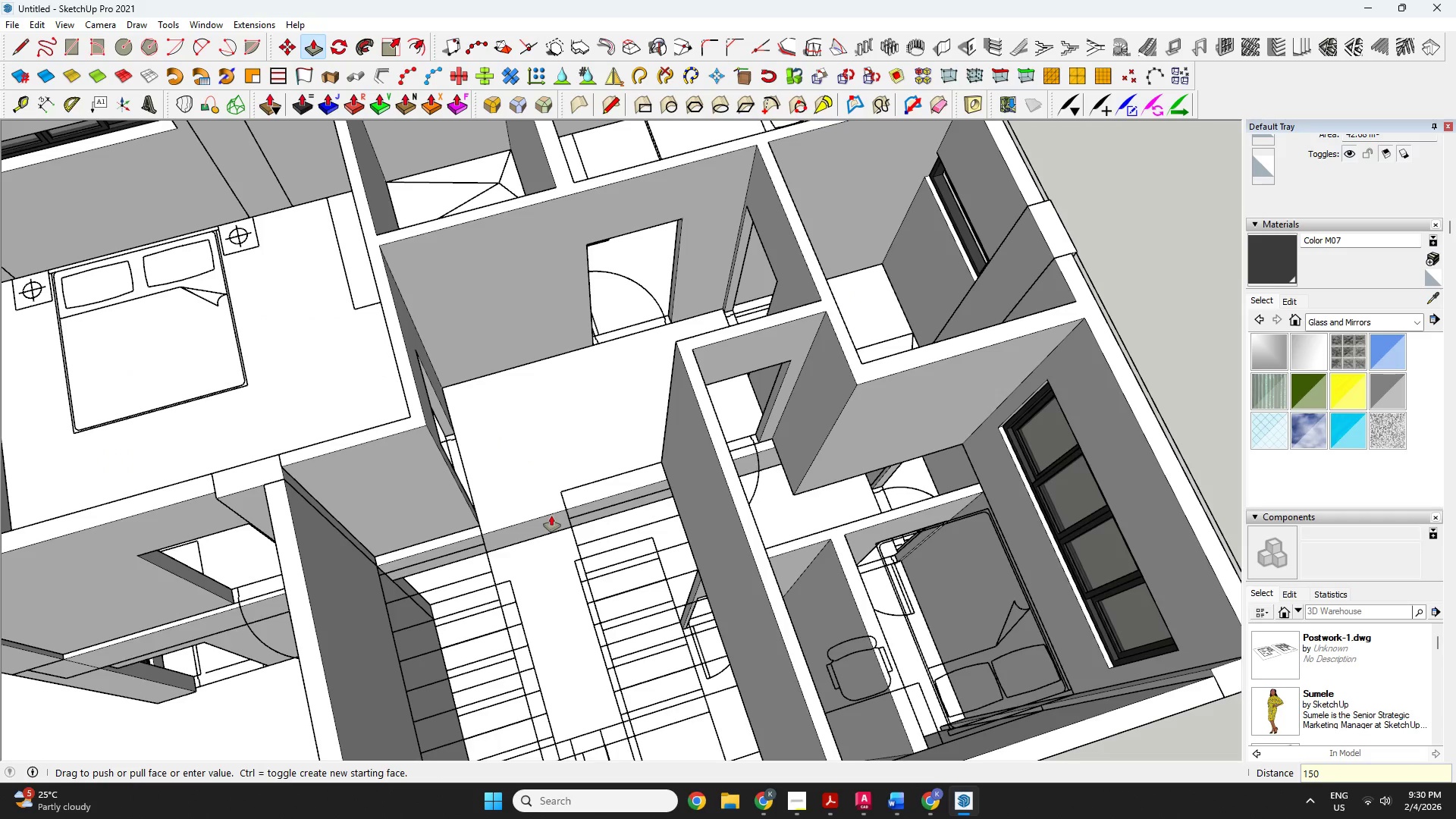 
key(Enter)
 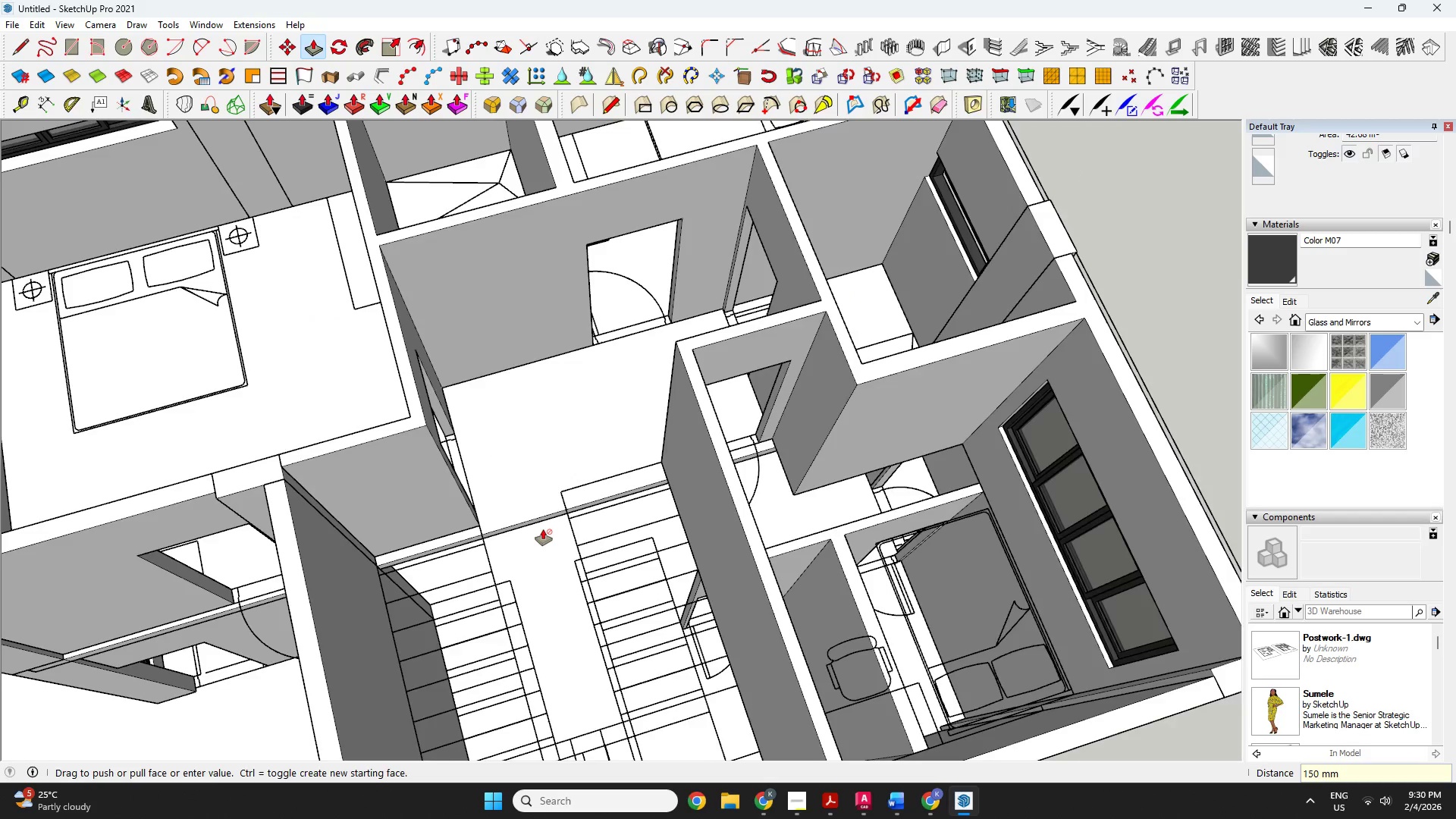 
scroll: coordinate [544, 541], scroll_direction: down, amount: 3.0
 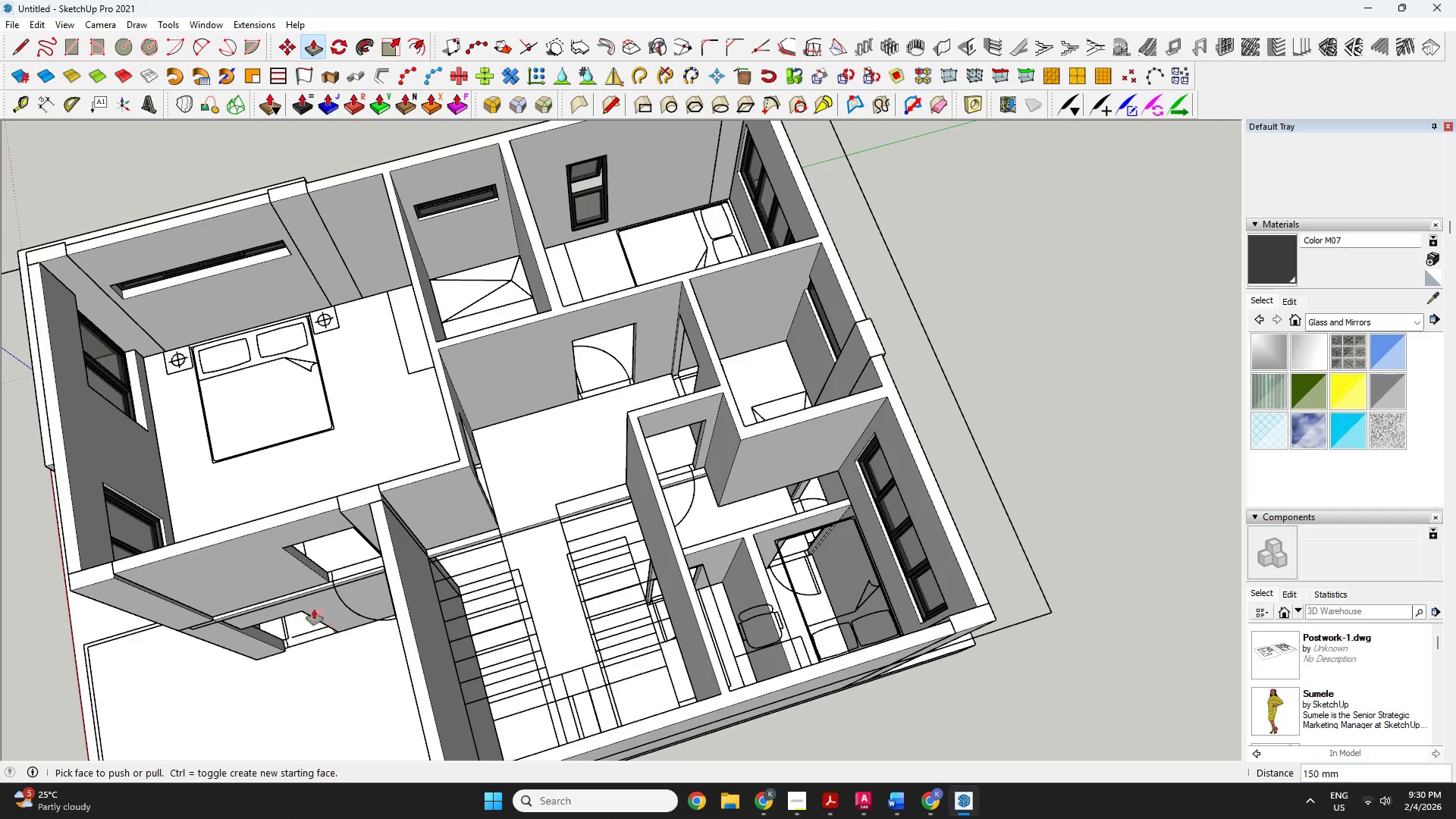 
key(Space)
 